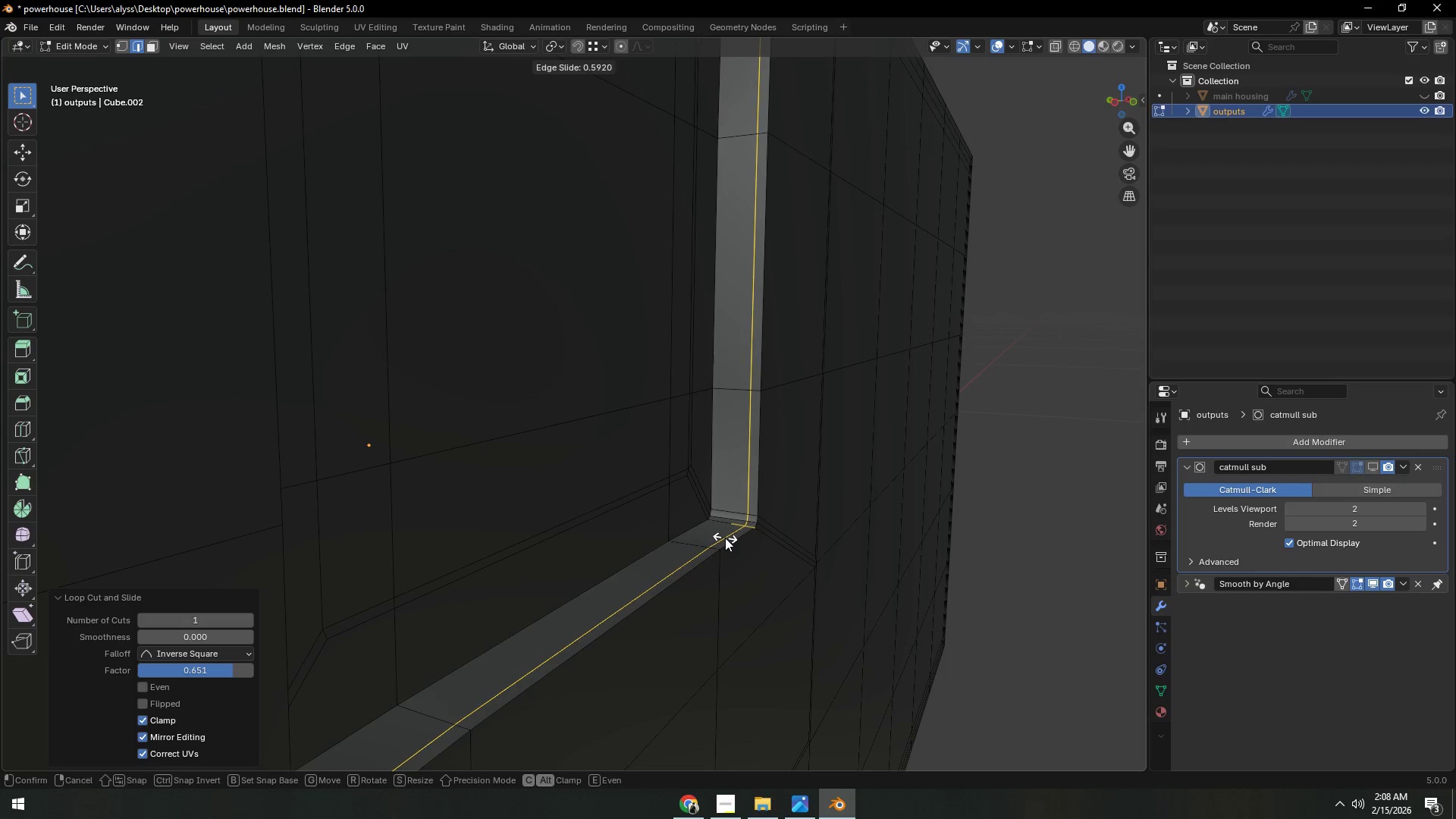 
left_click([725, 538])
 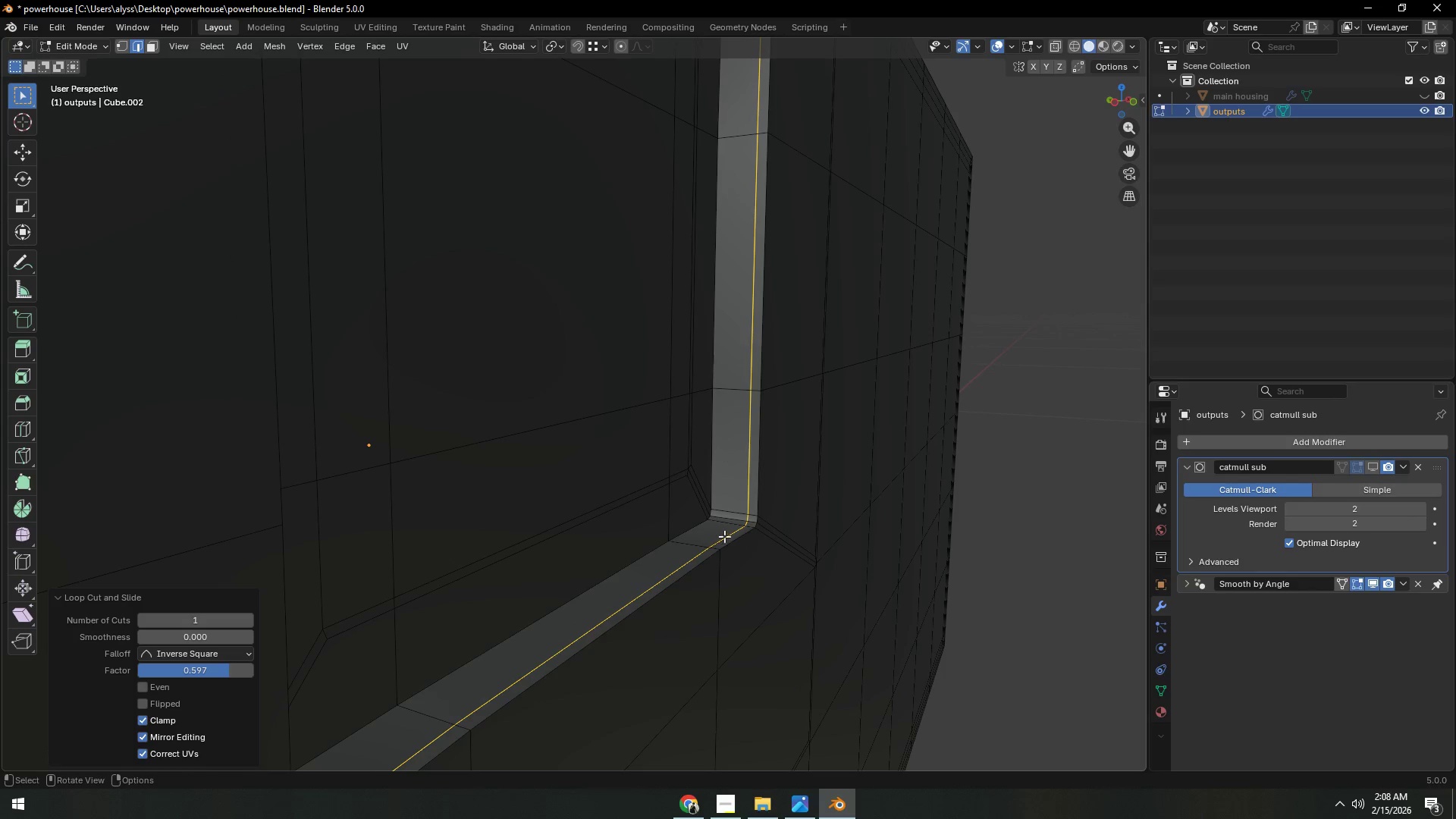 
key(Control+ControlLeft)
 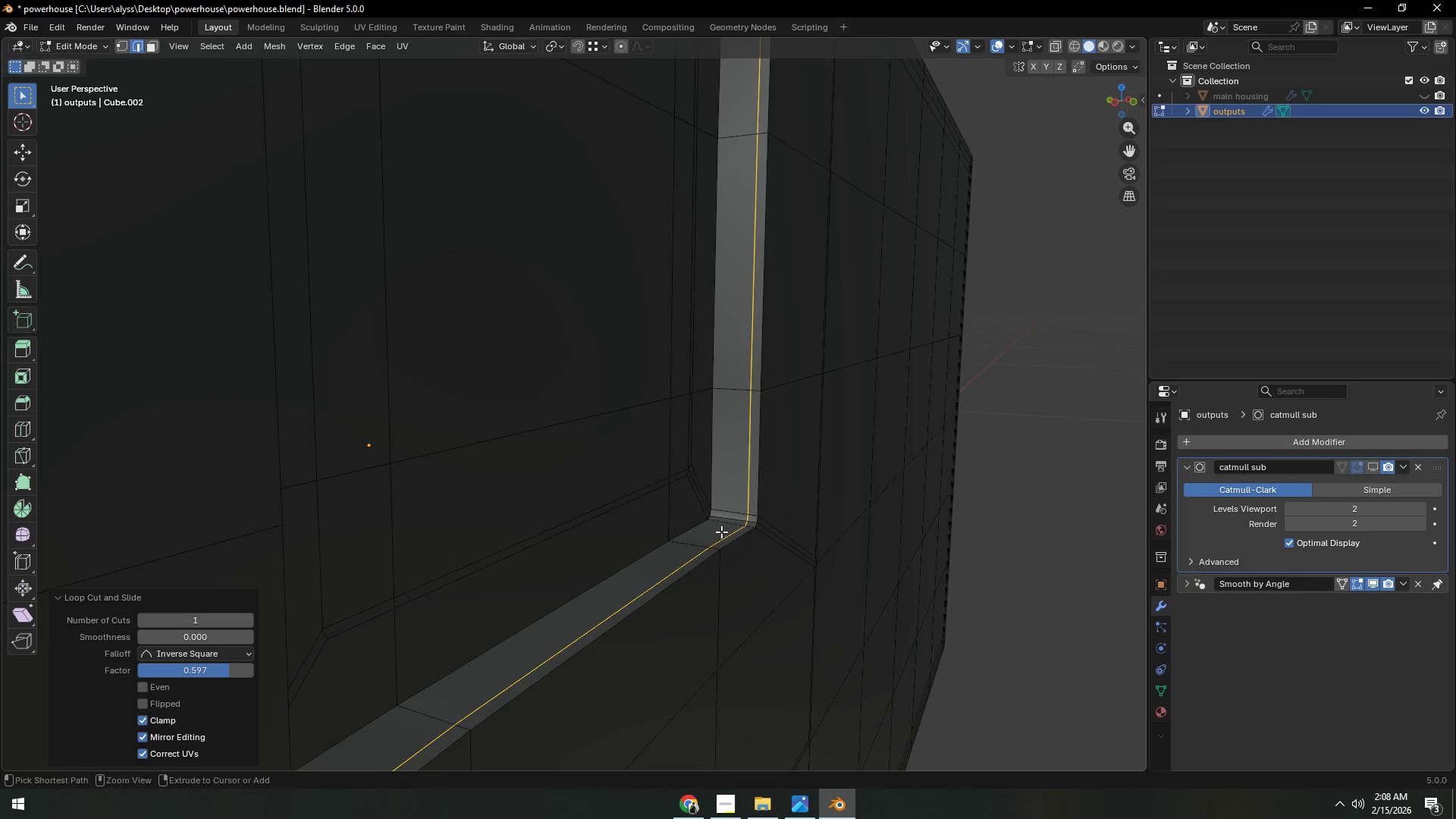 
key(Control+R)
 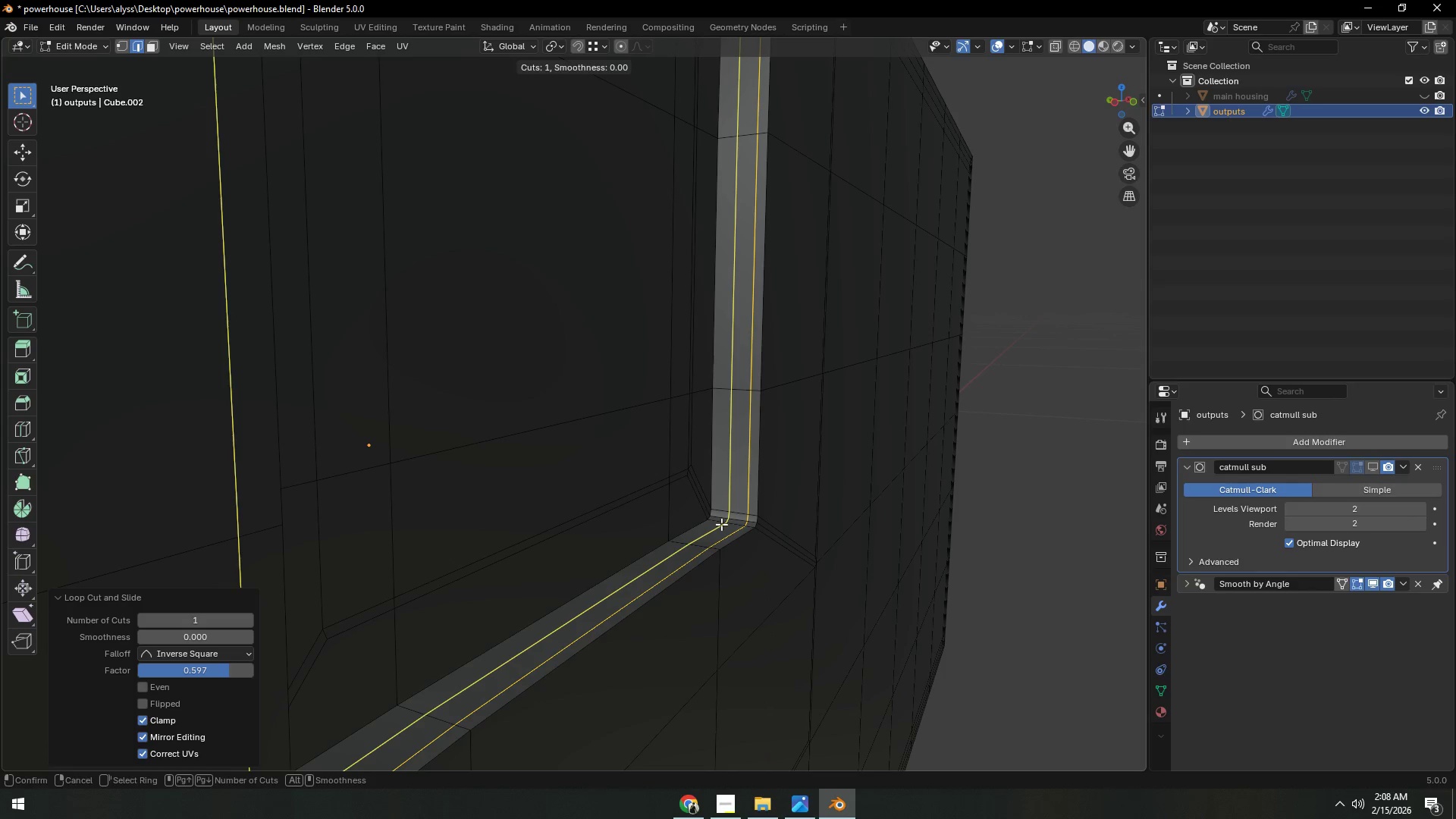 
left_click([721, 523])
 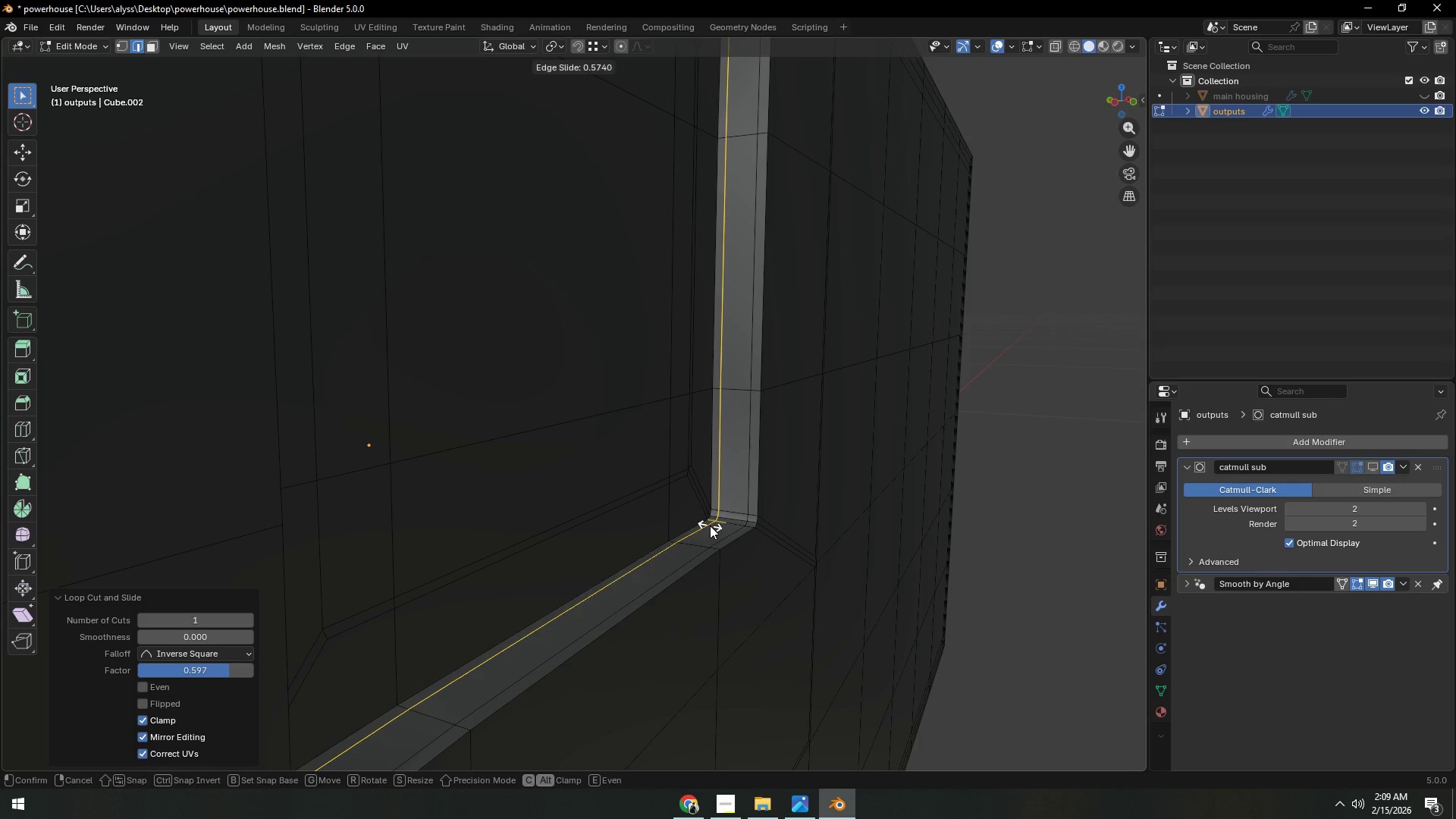 
left_click([710, 526])
 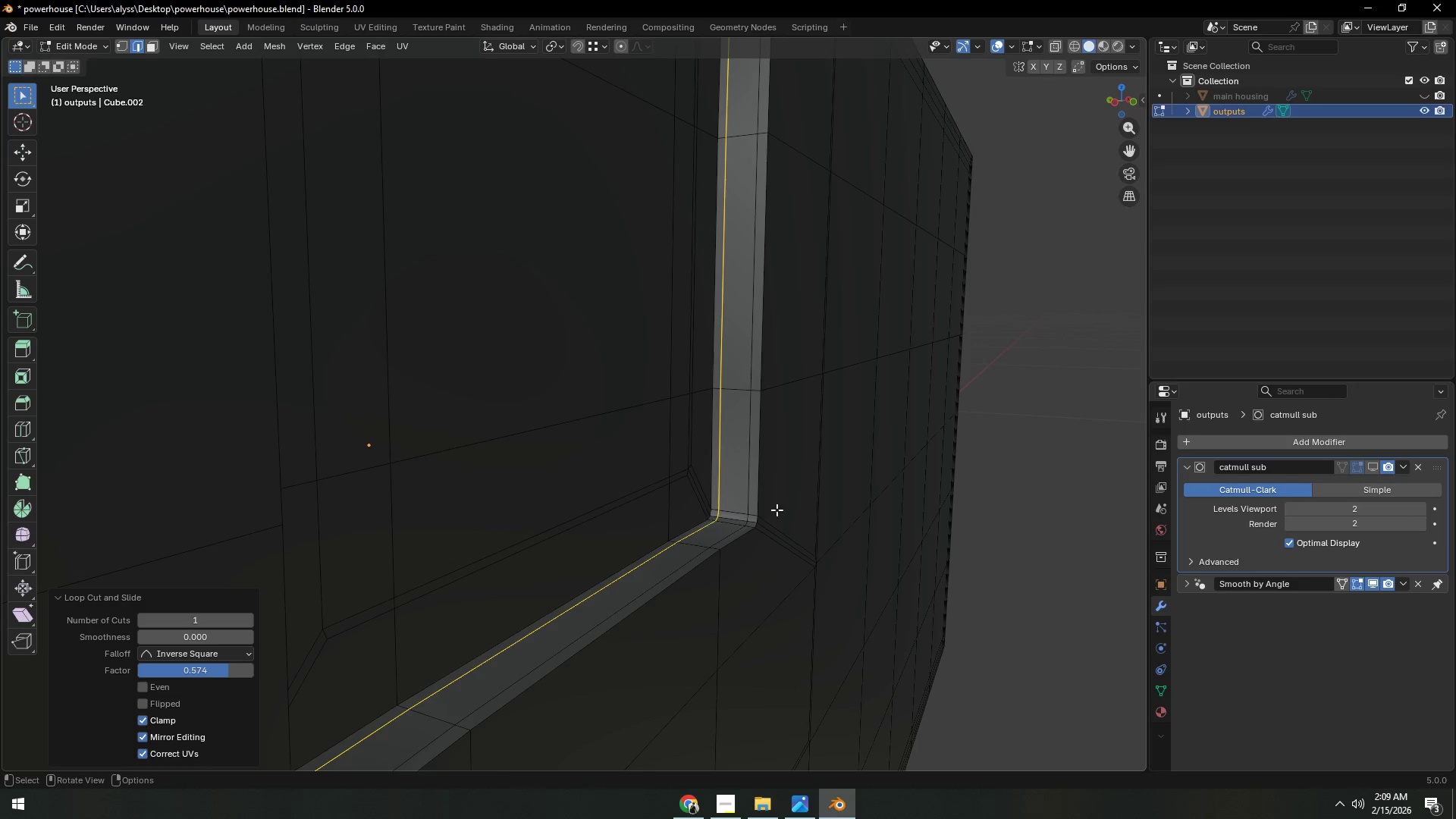 
scroll: coordinate [712, 491], scroll_direction: down, amount: 4.0
 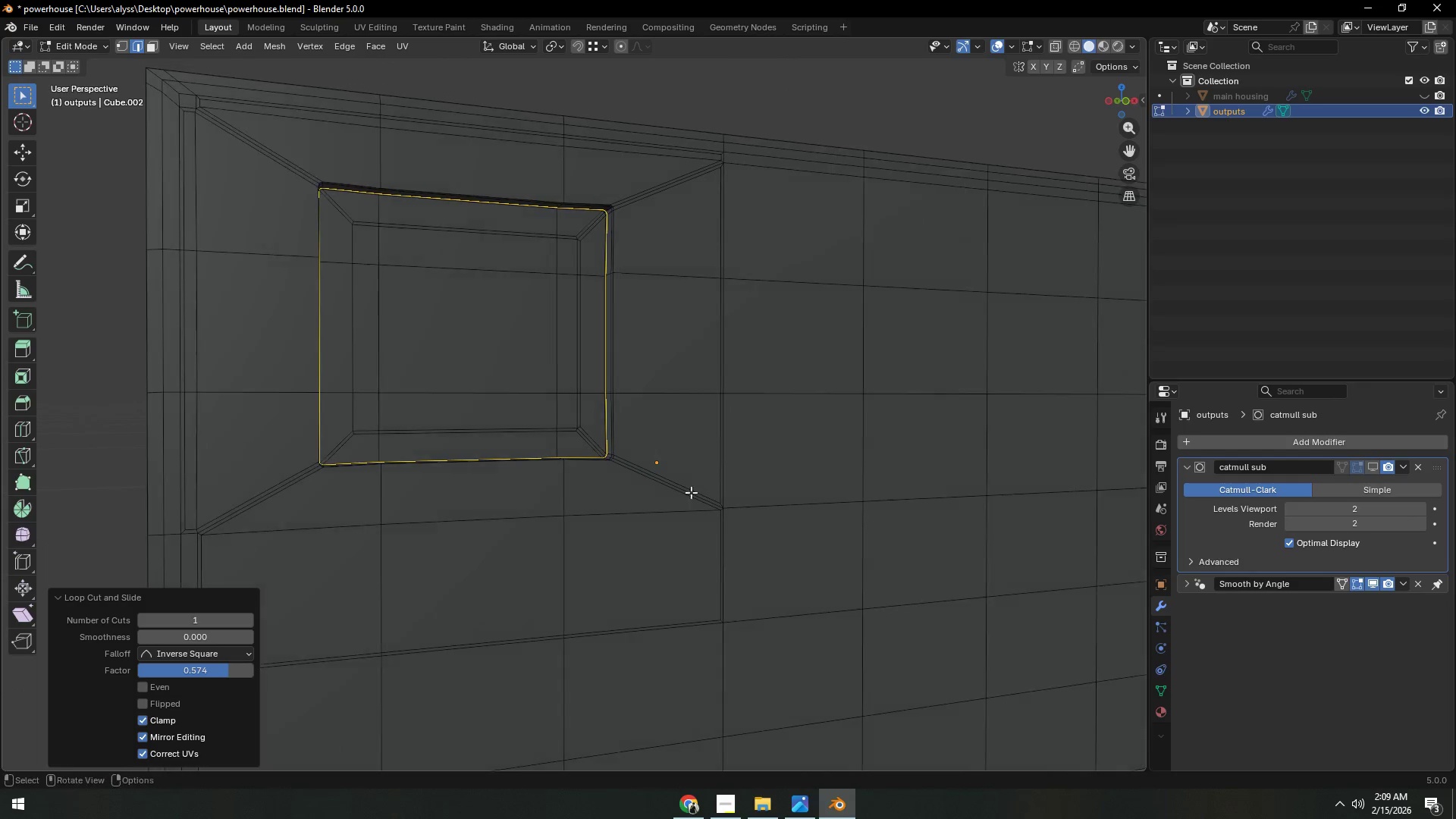 
key(Control+ControlLeft)
 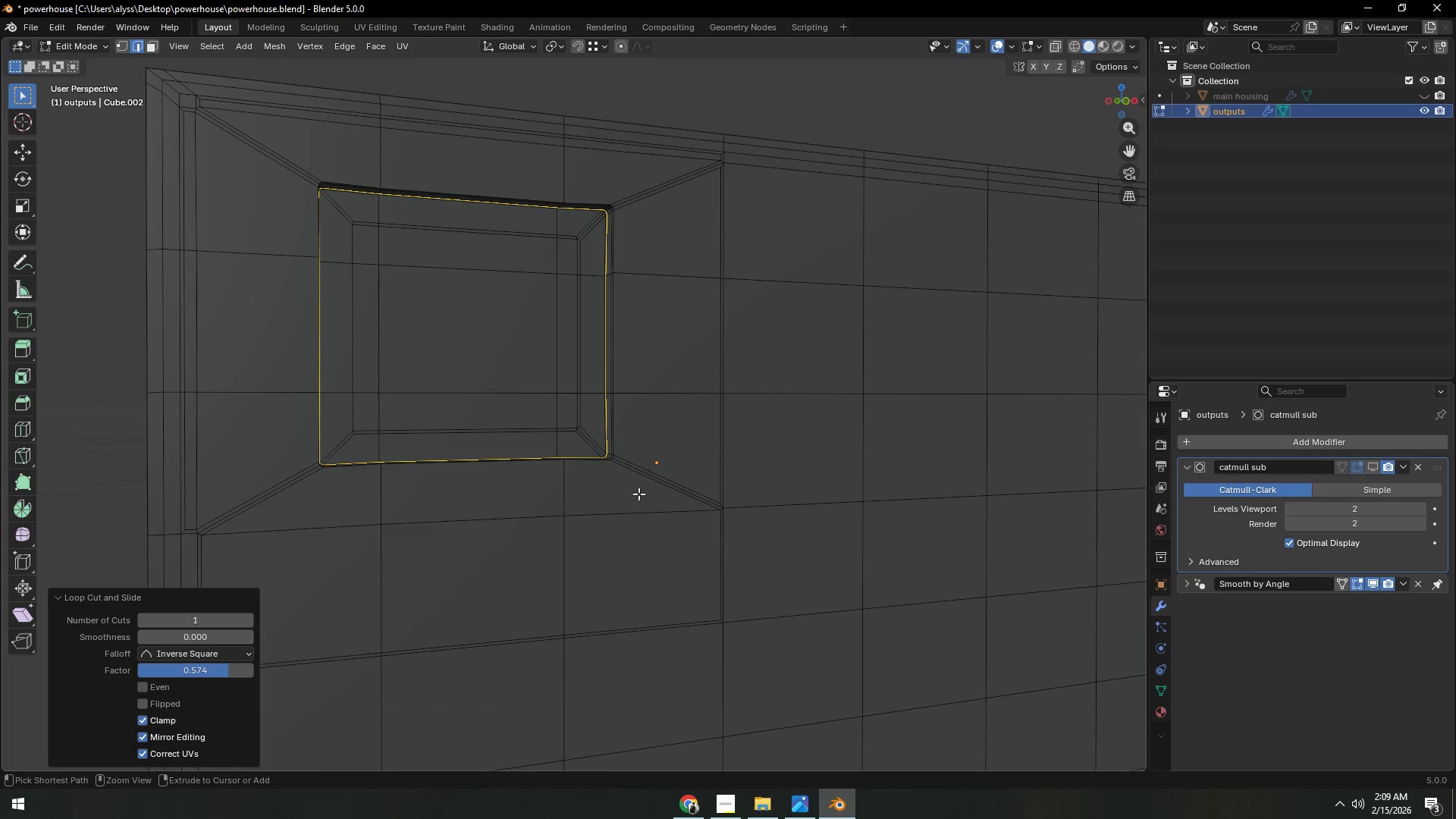 
key(Control+R)
 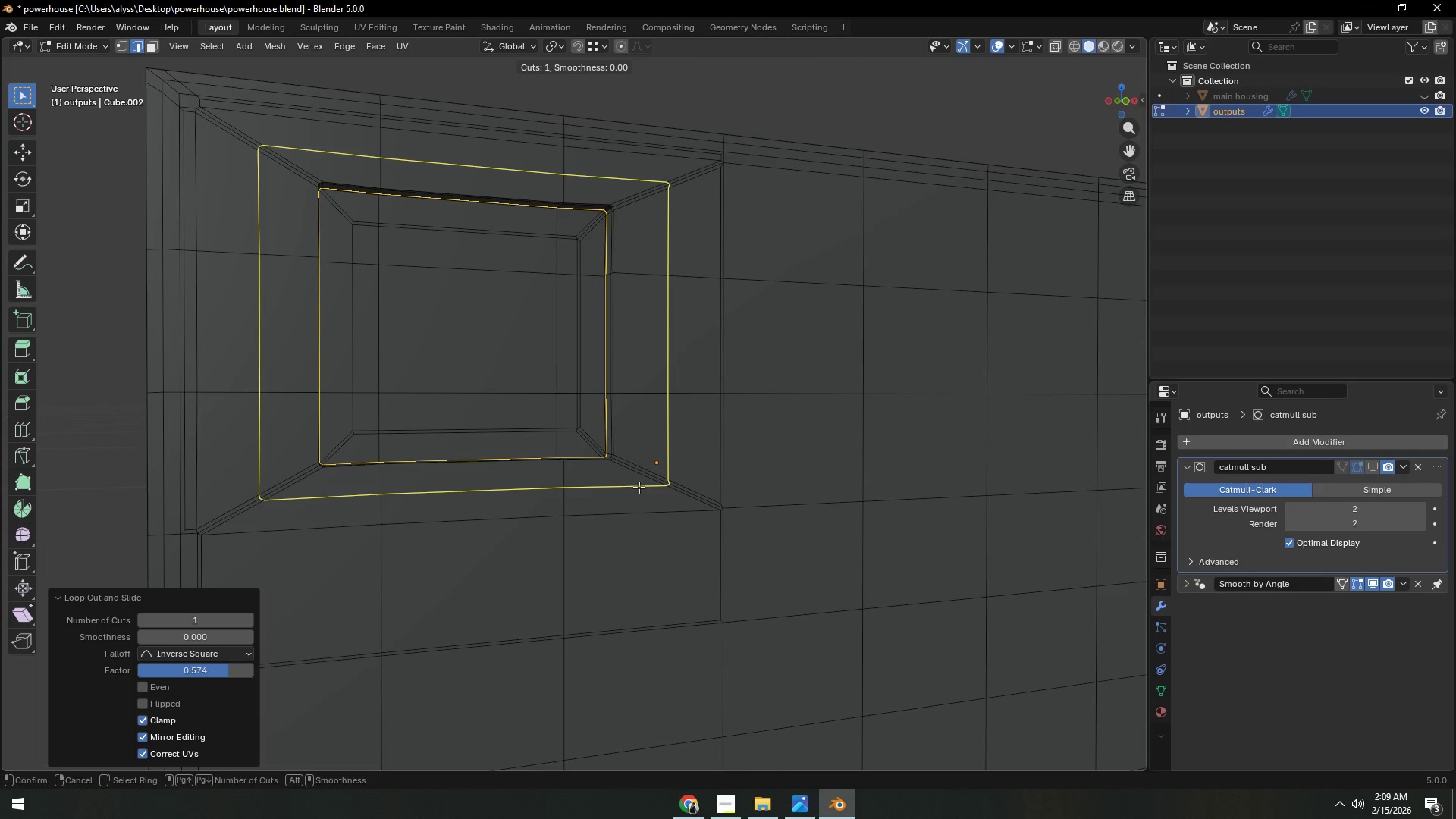 
left_click([639, 487])
 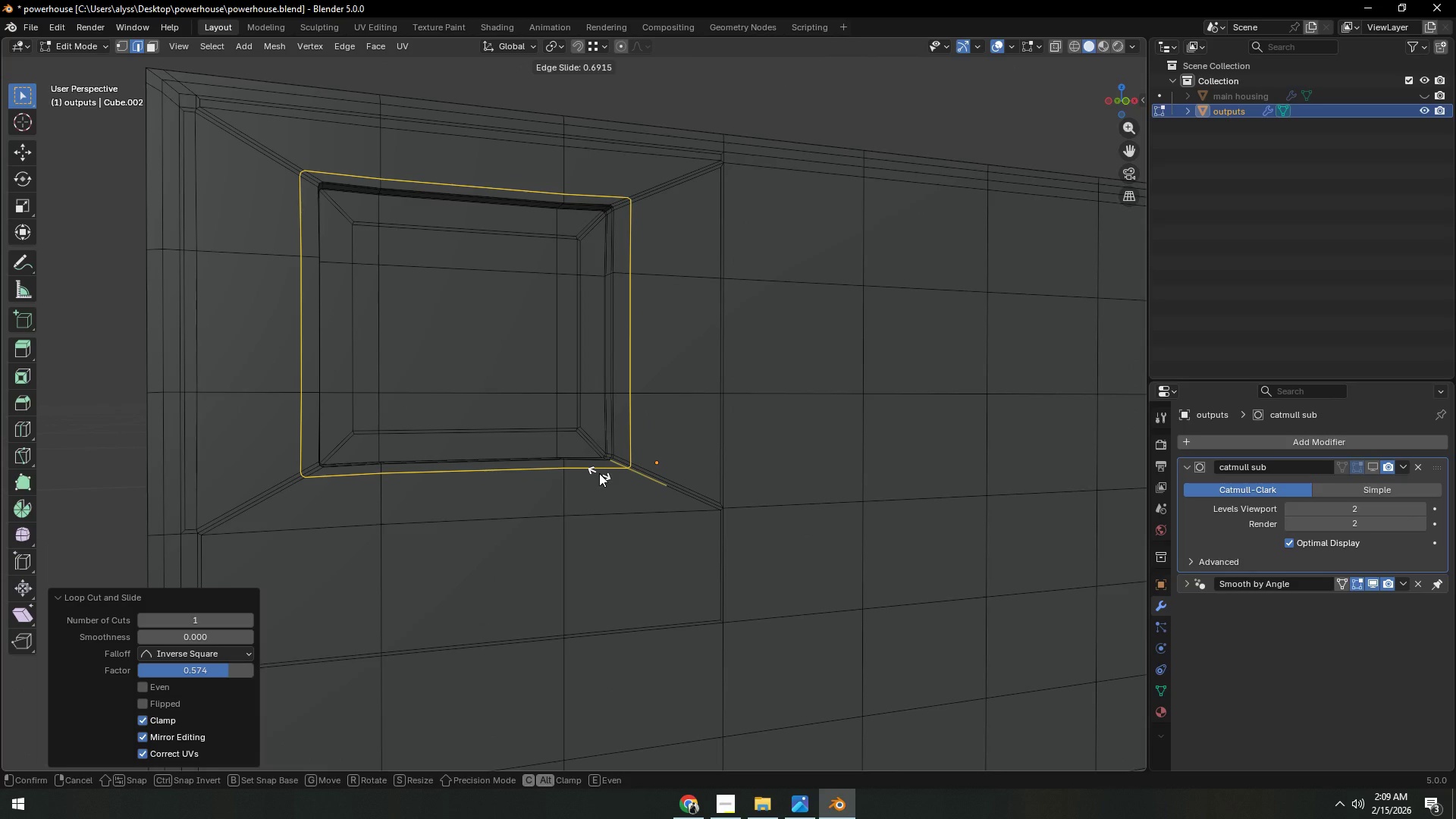 
left_click([599, 473])
 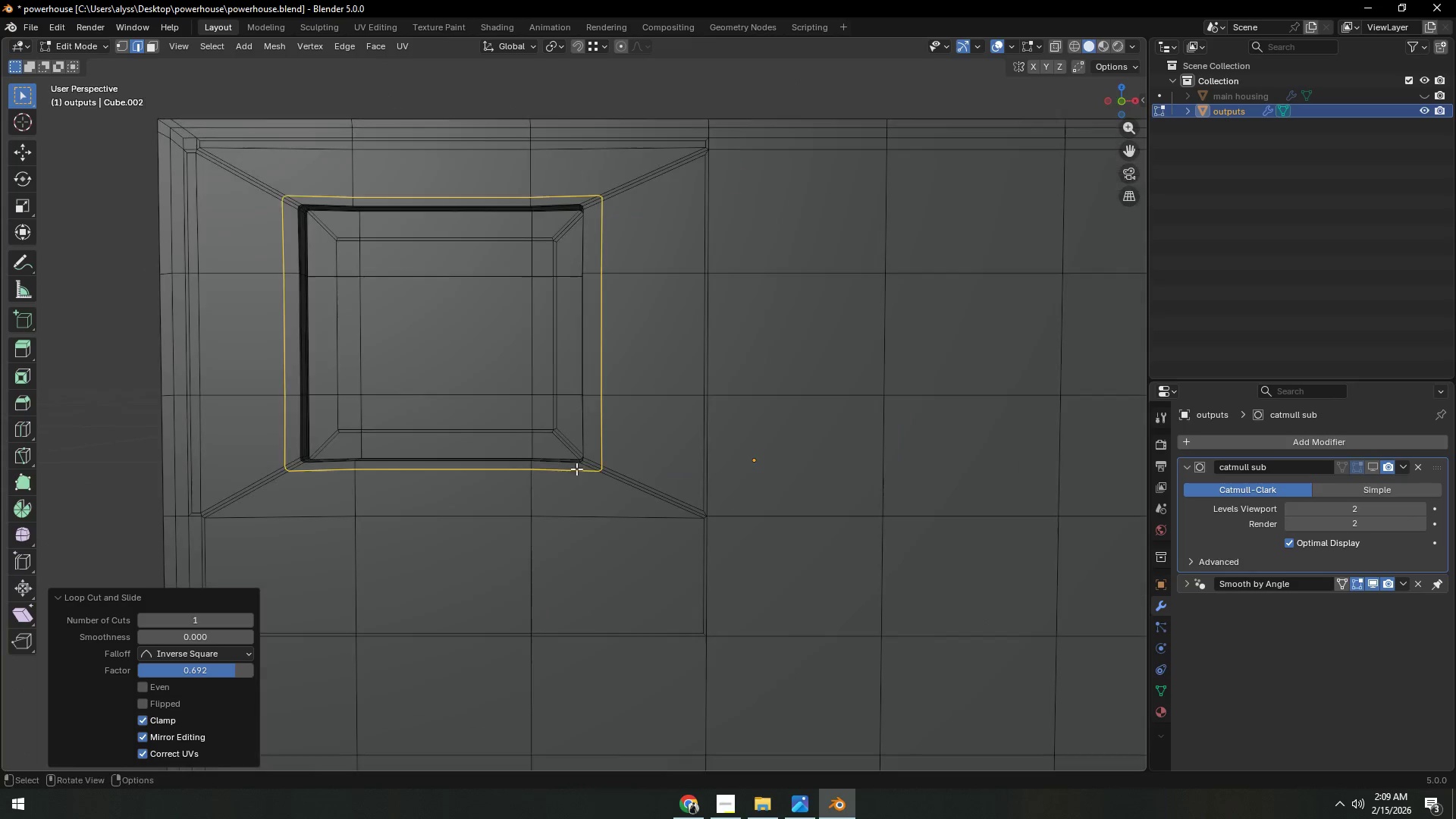 
key(Tab)
 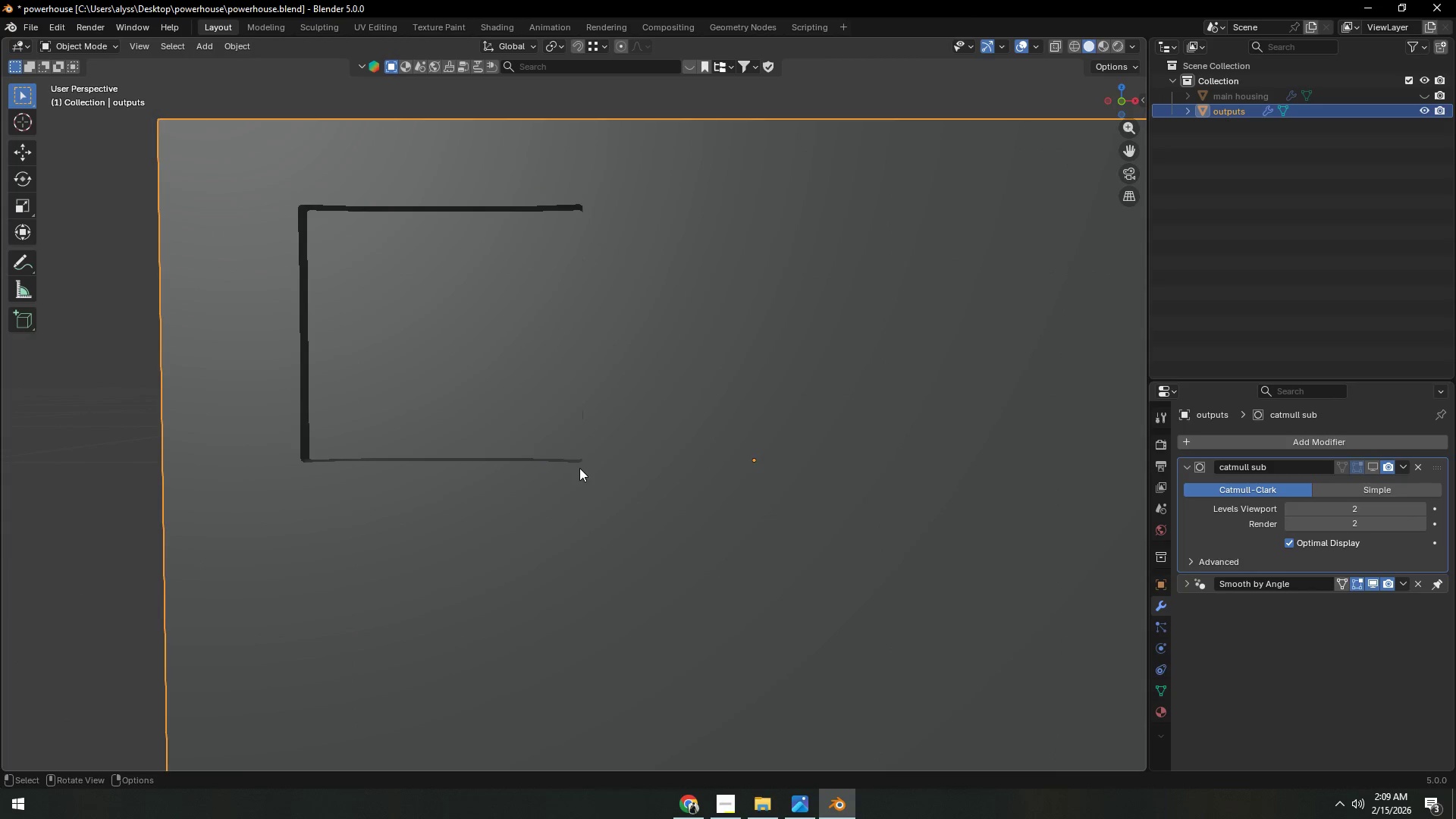 
scroll: coordinate [579, 468], scroll_direction: down, amount: 3.0
 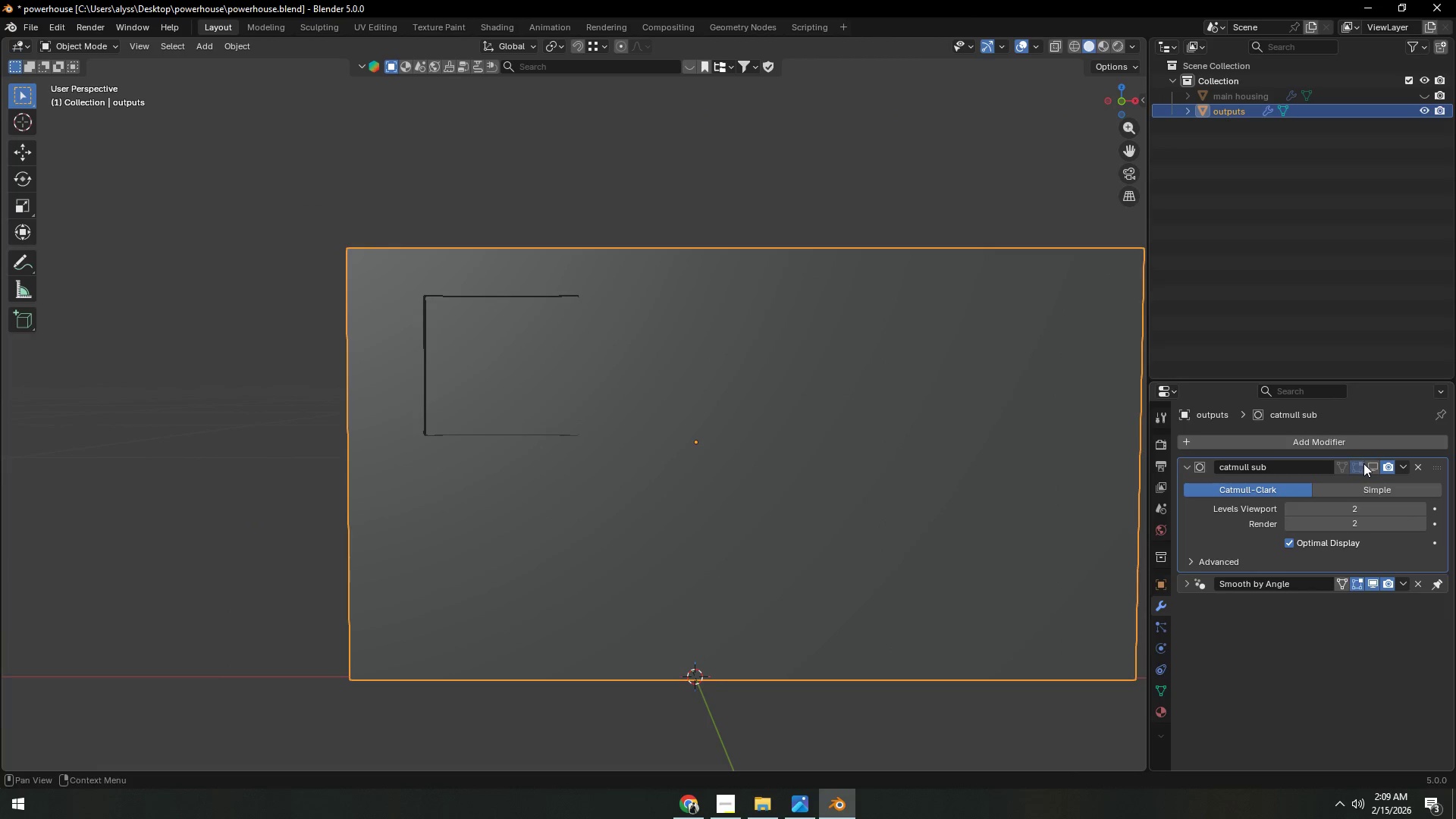 
left_click([1370, 463])
 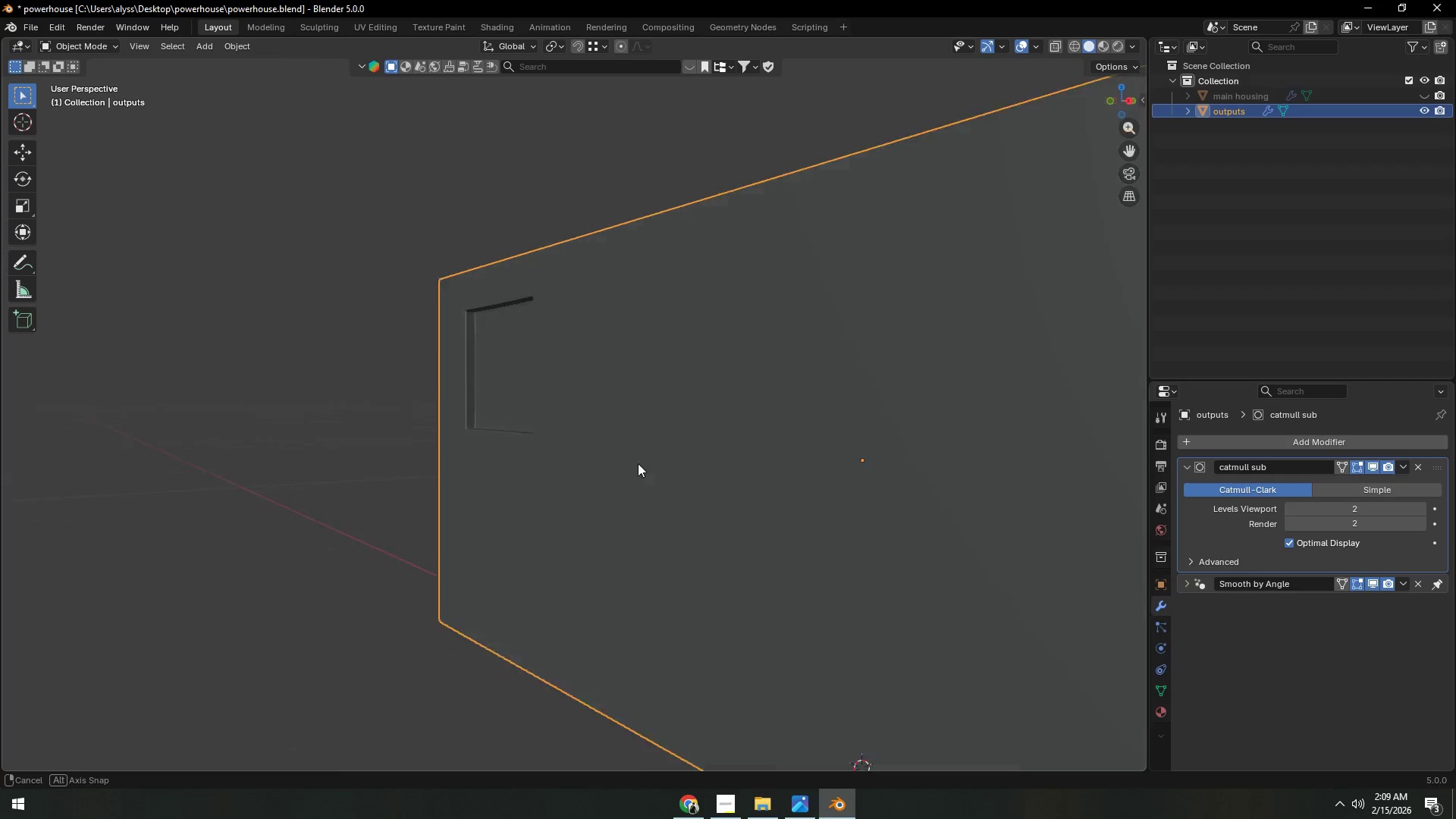 
scroll: coordinate [629, 474], scroll_direction: down, amount: 3.0
 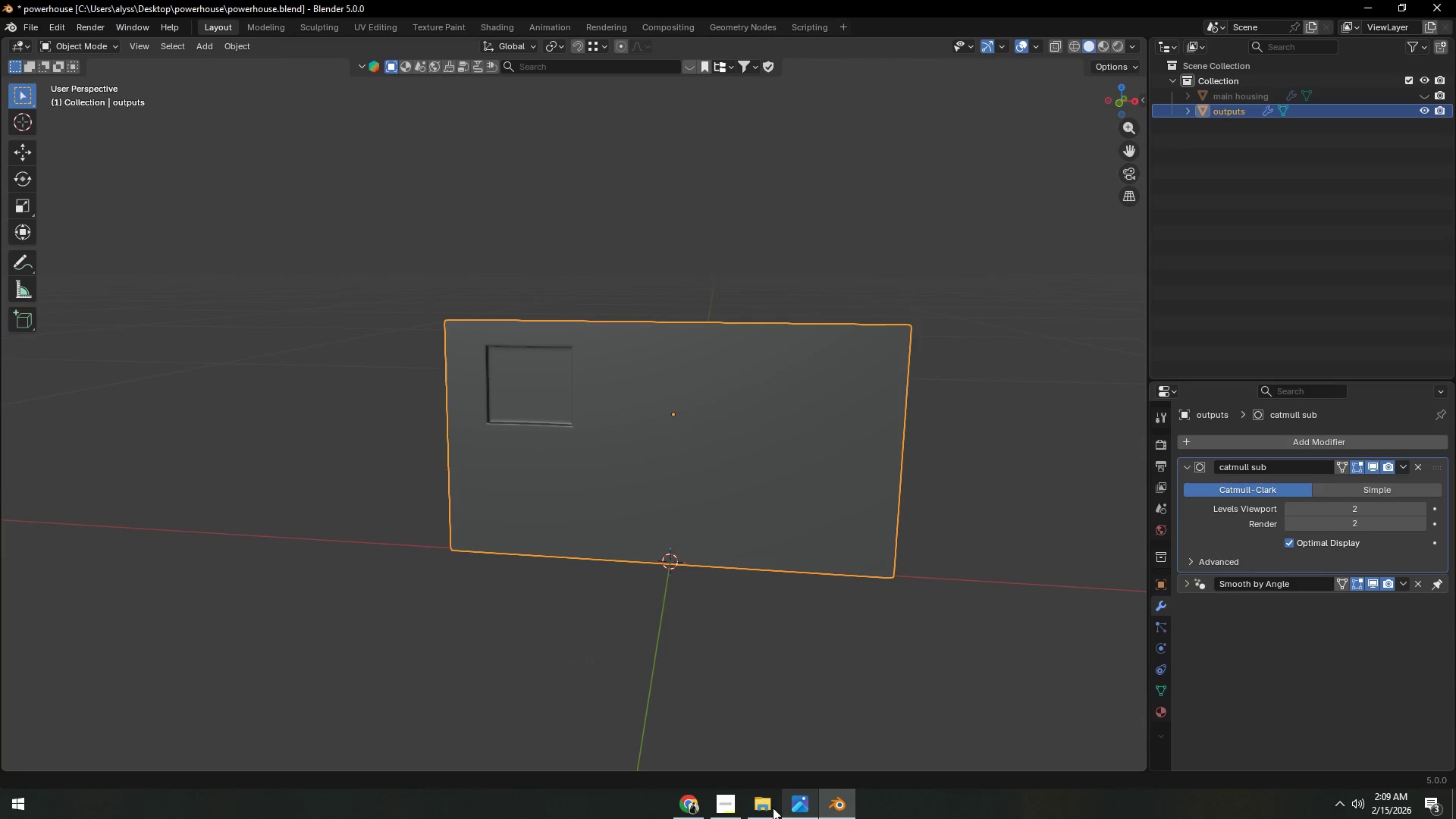 
left_click([692, 808])
 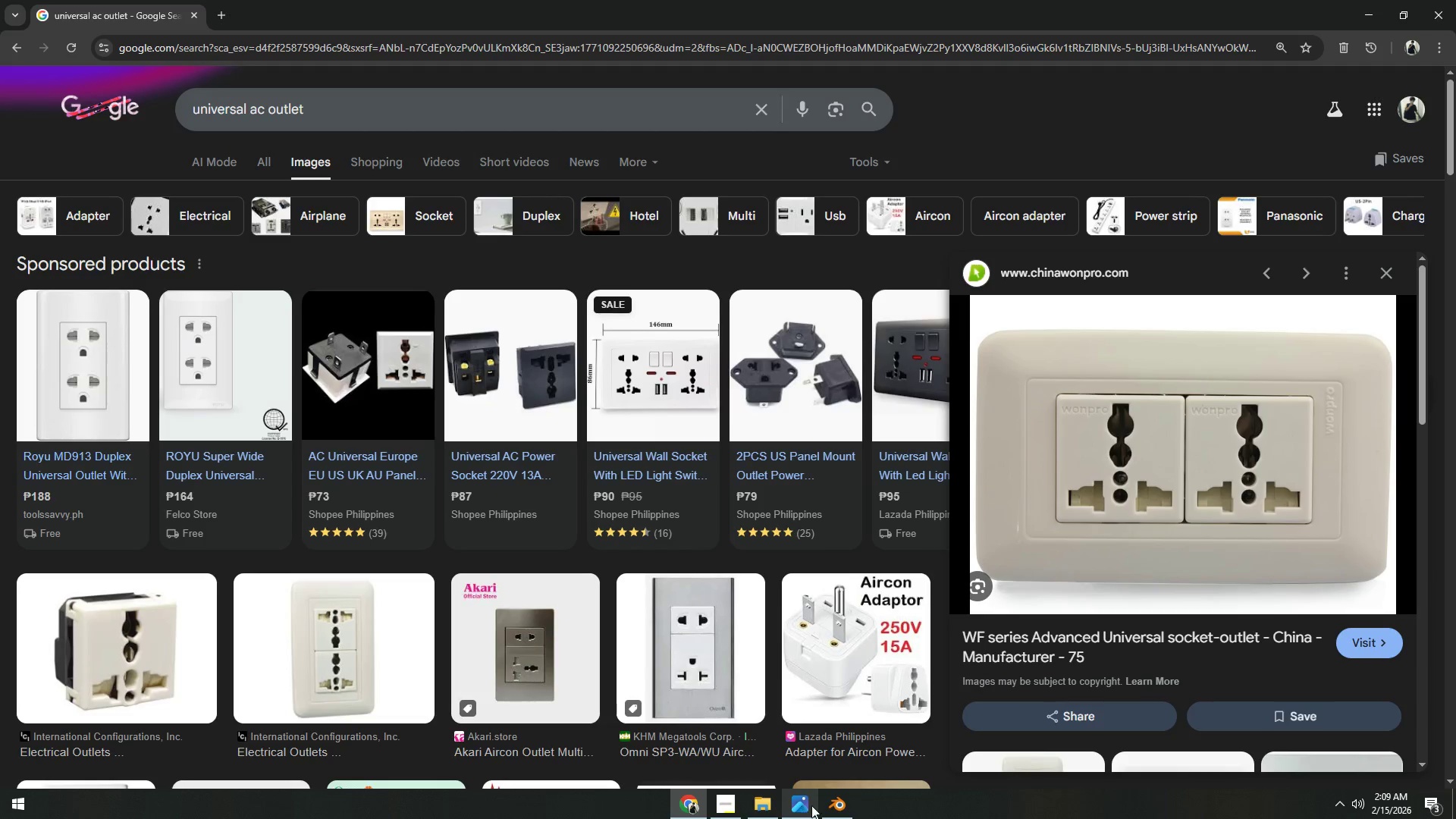 
left_click([838, 804])
 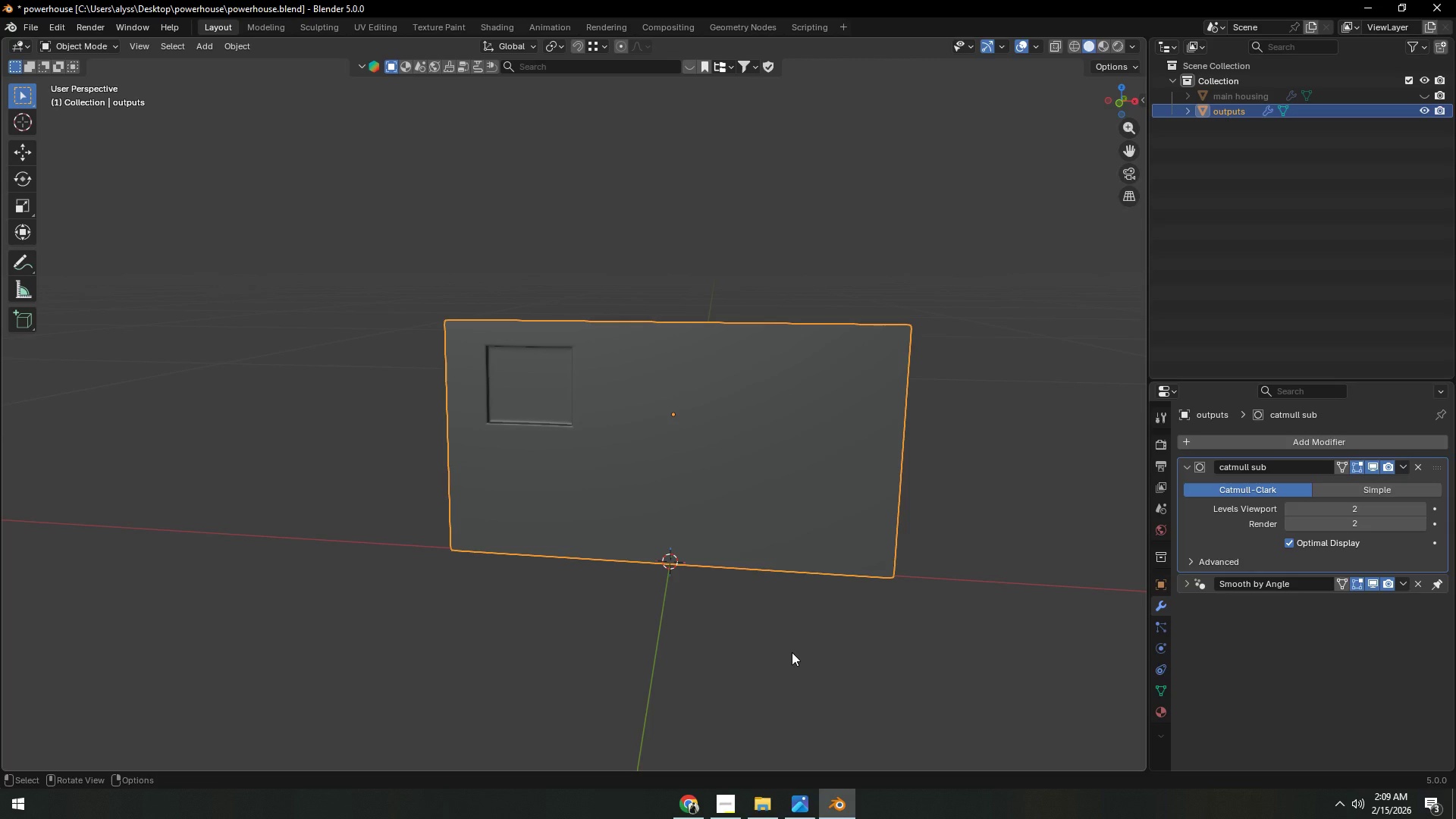 
wait(20.42)
 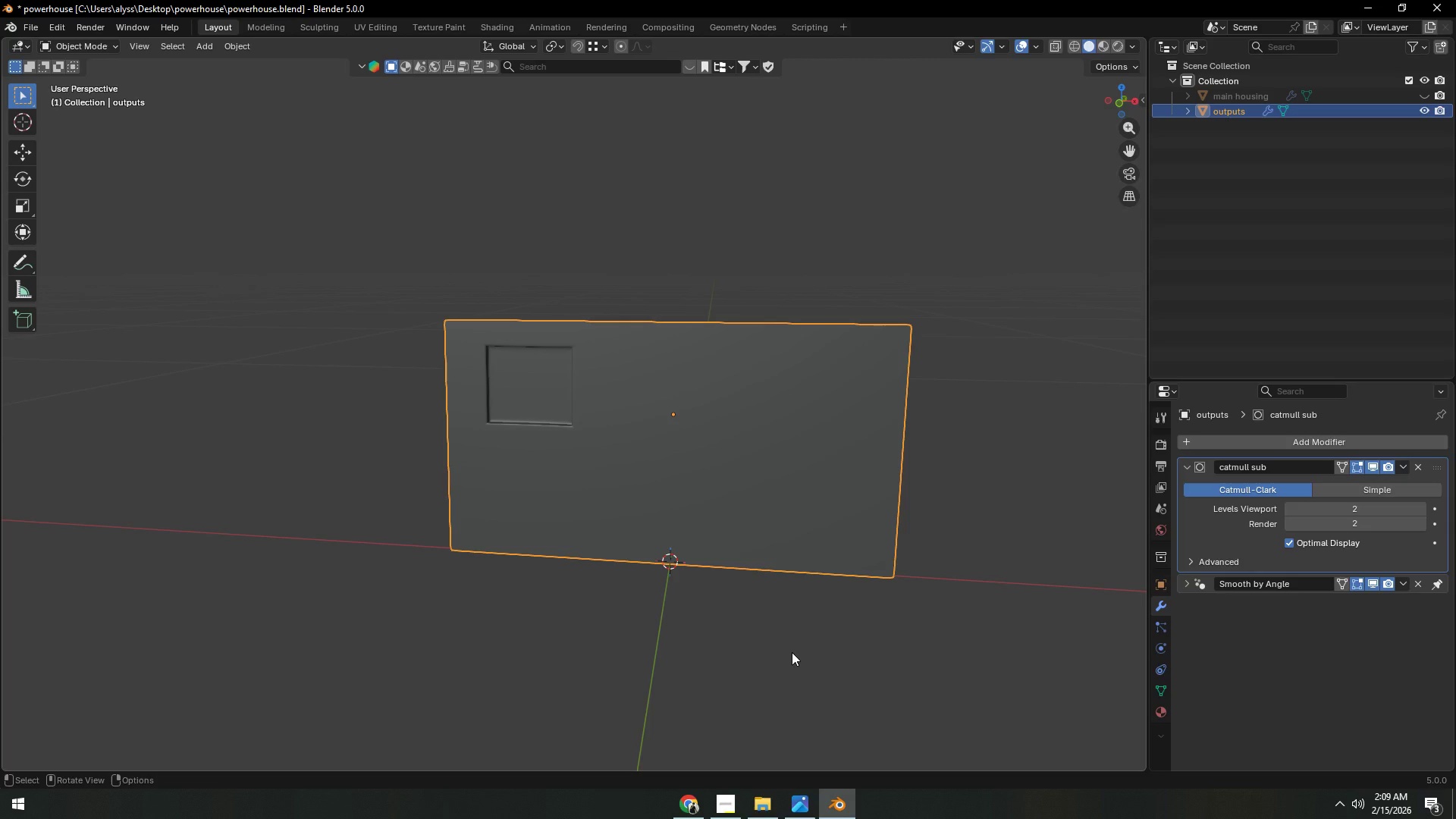 
scroll: coordinate [596, 482], scroll_direction: up, amount: 6.0
 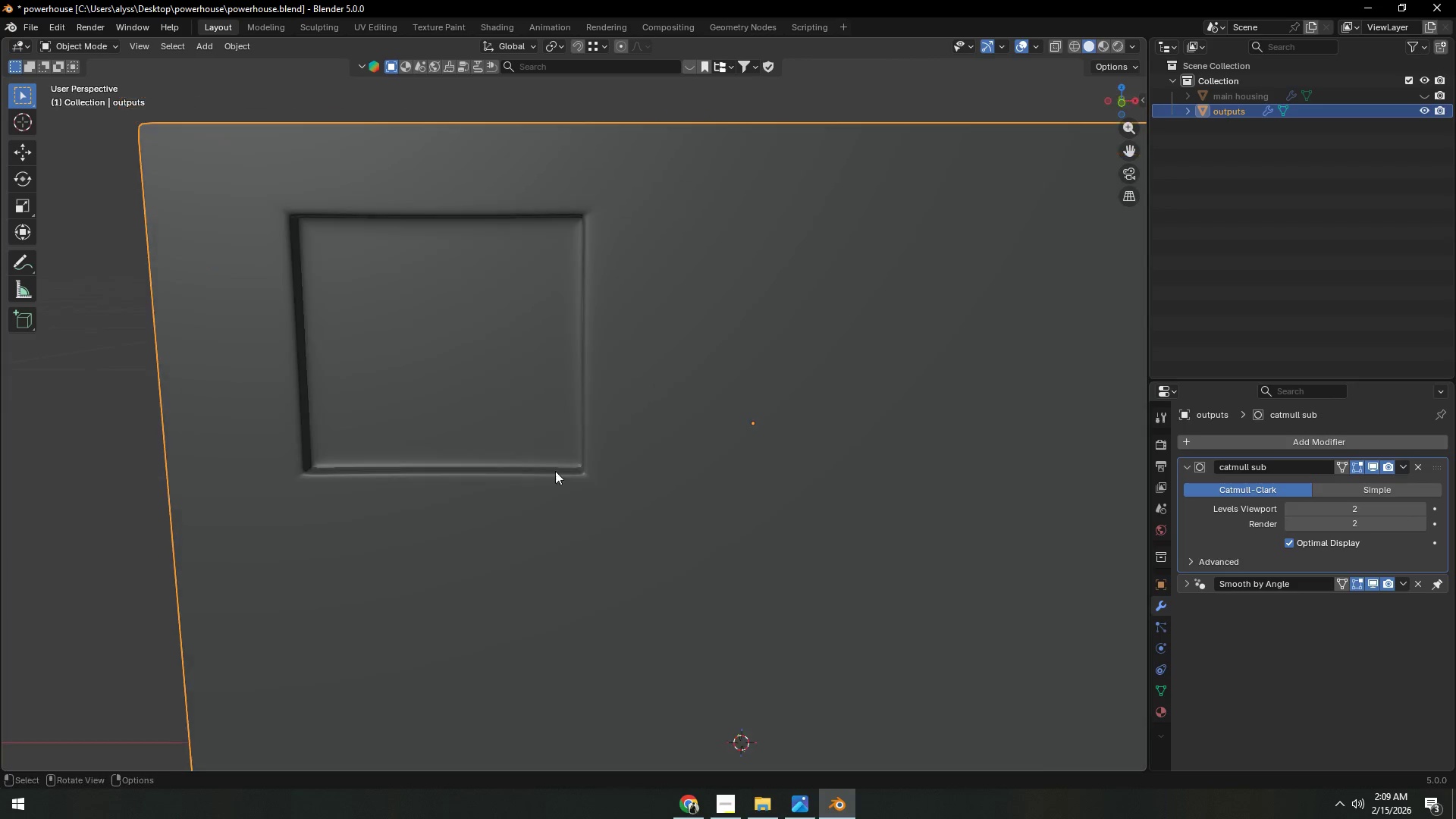 
left_click([525, 413])
 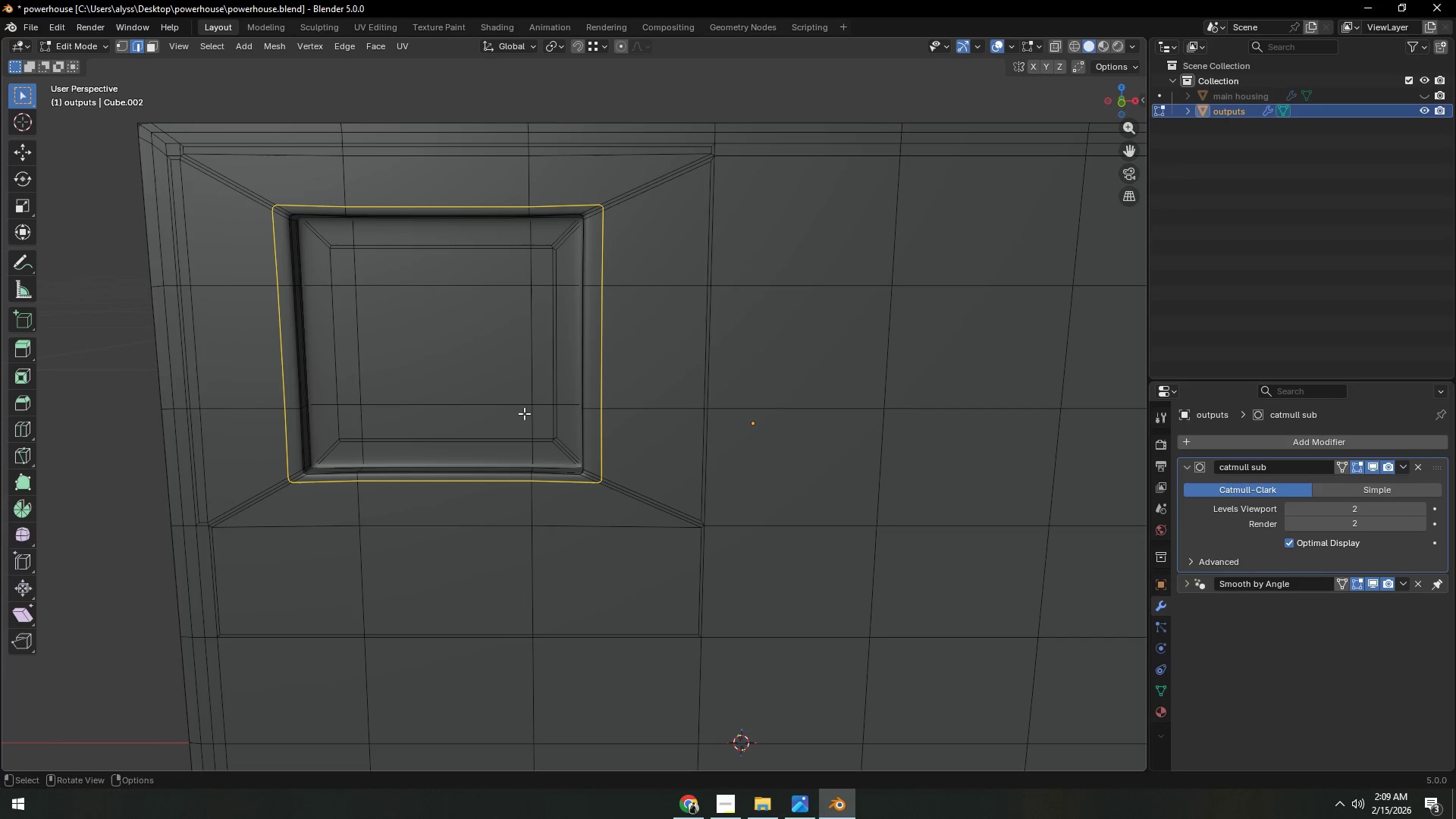 
key(Tab)
 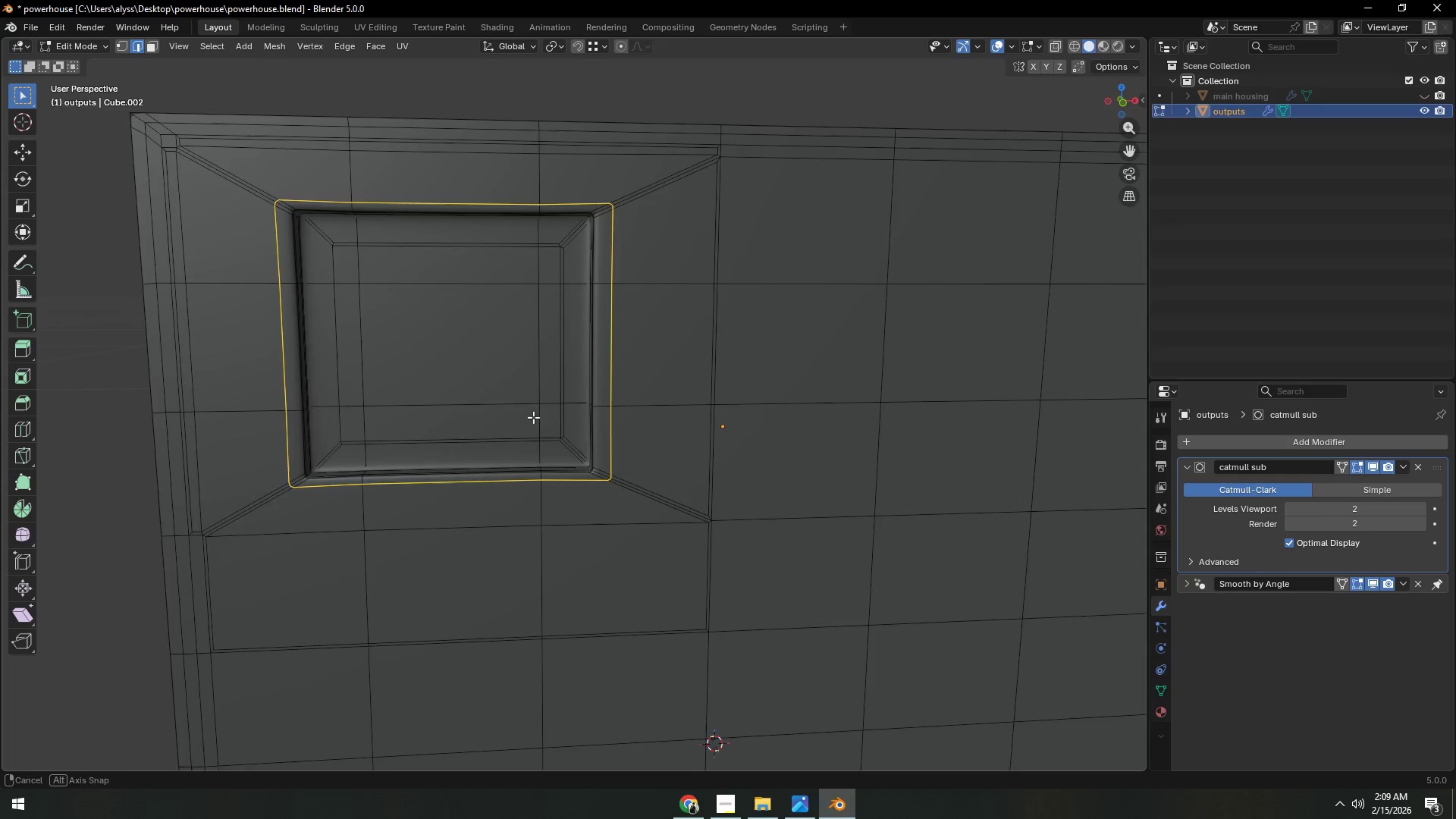 
scroll: coordinate [538, 417], scroll_direction: up, amount: 2.0
 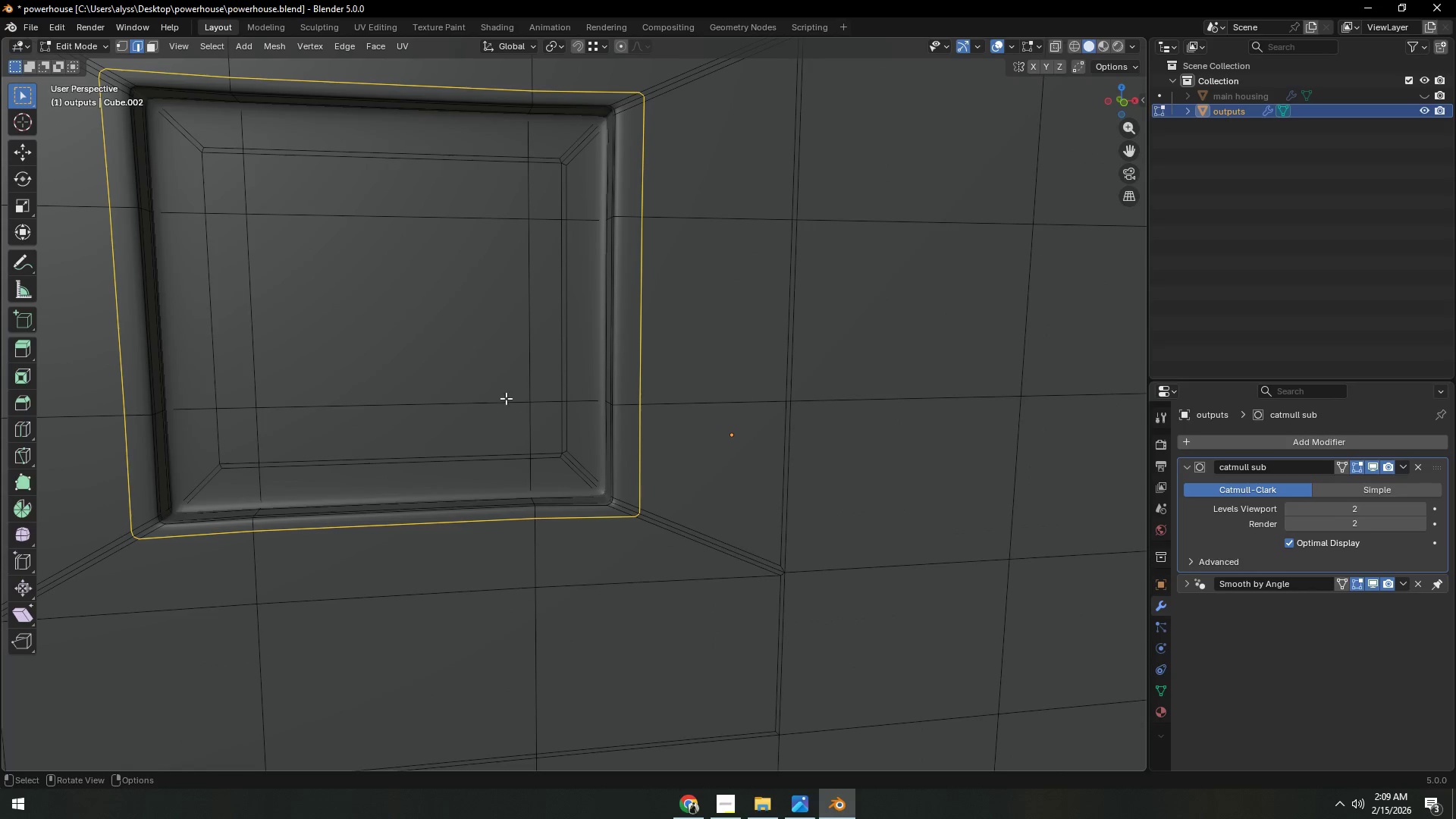 
key(3)
 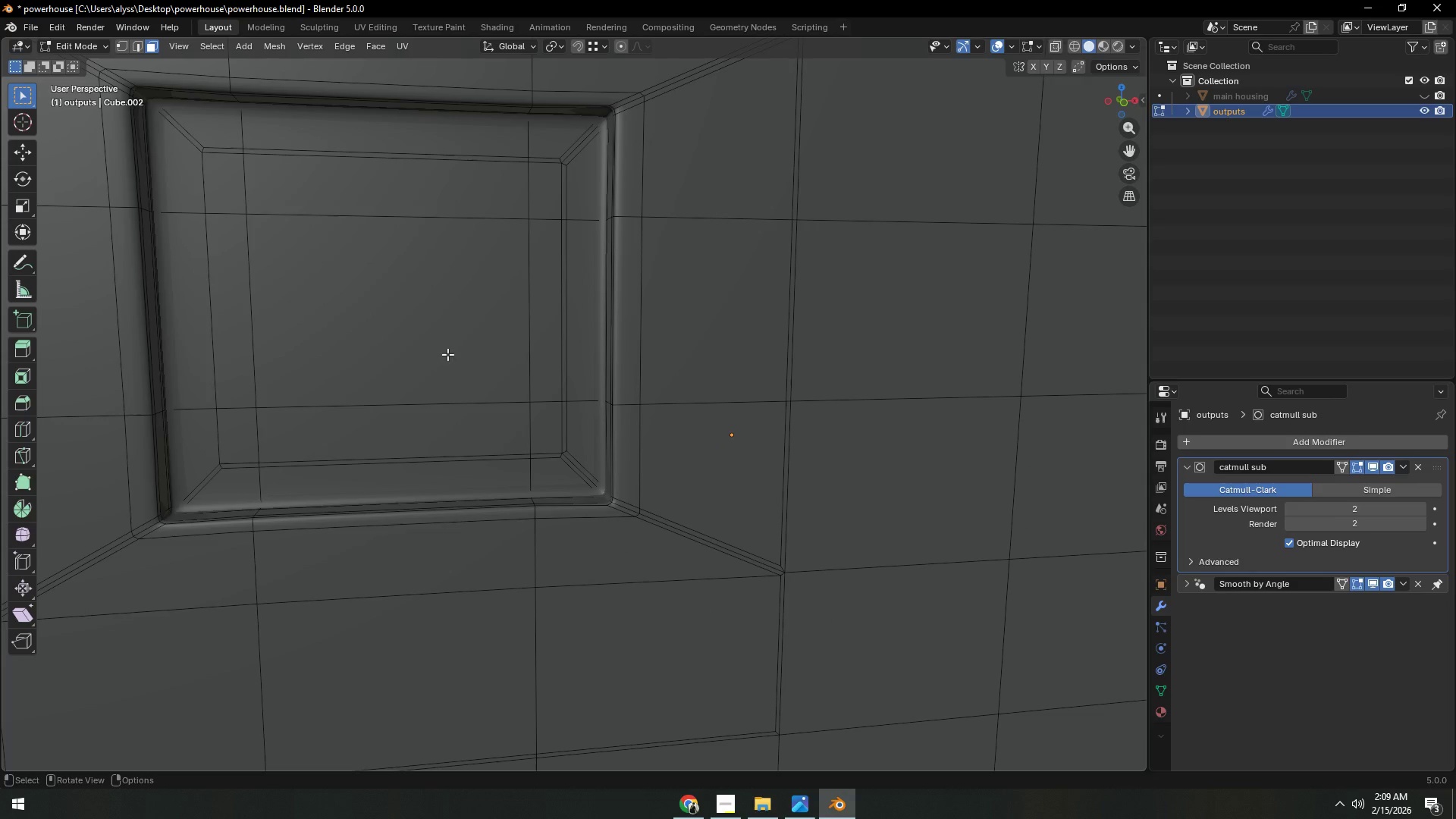 
left_click([447, 354])
 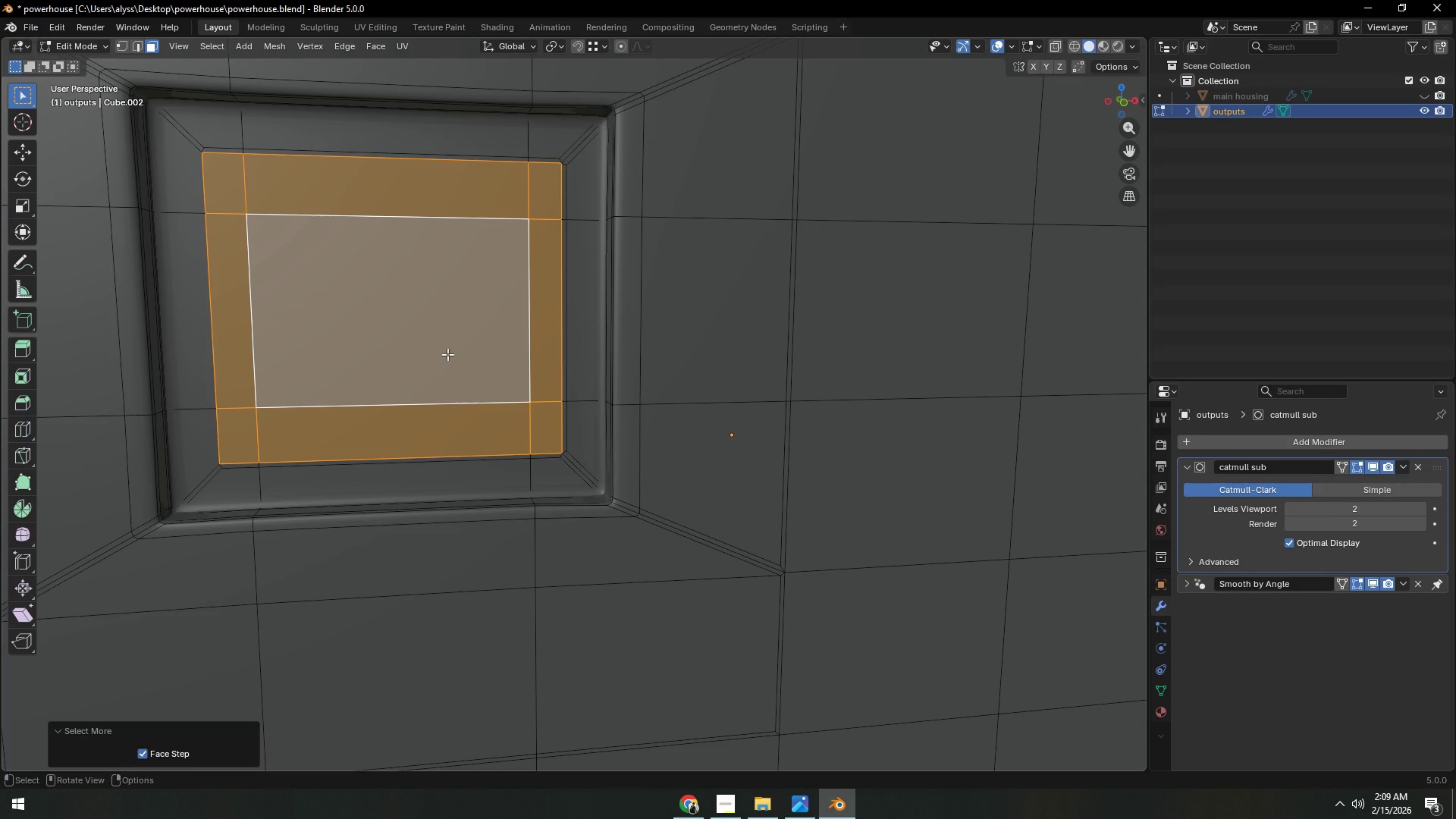 
double_click([447, 354])
 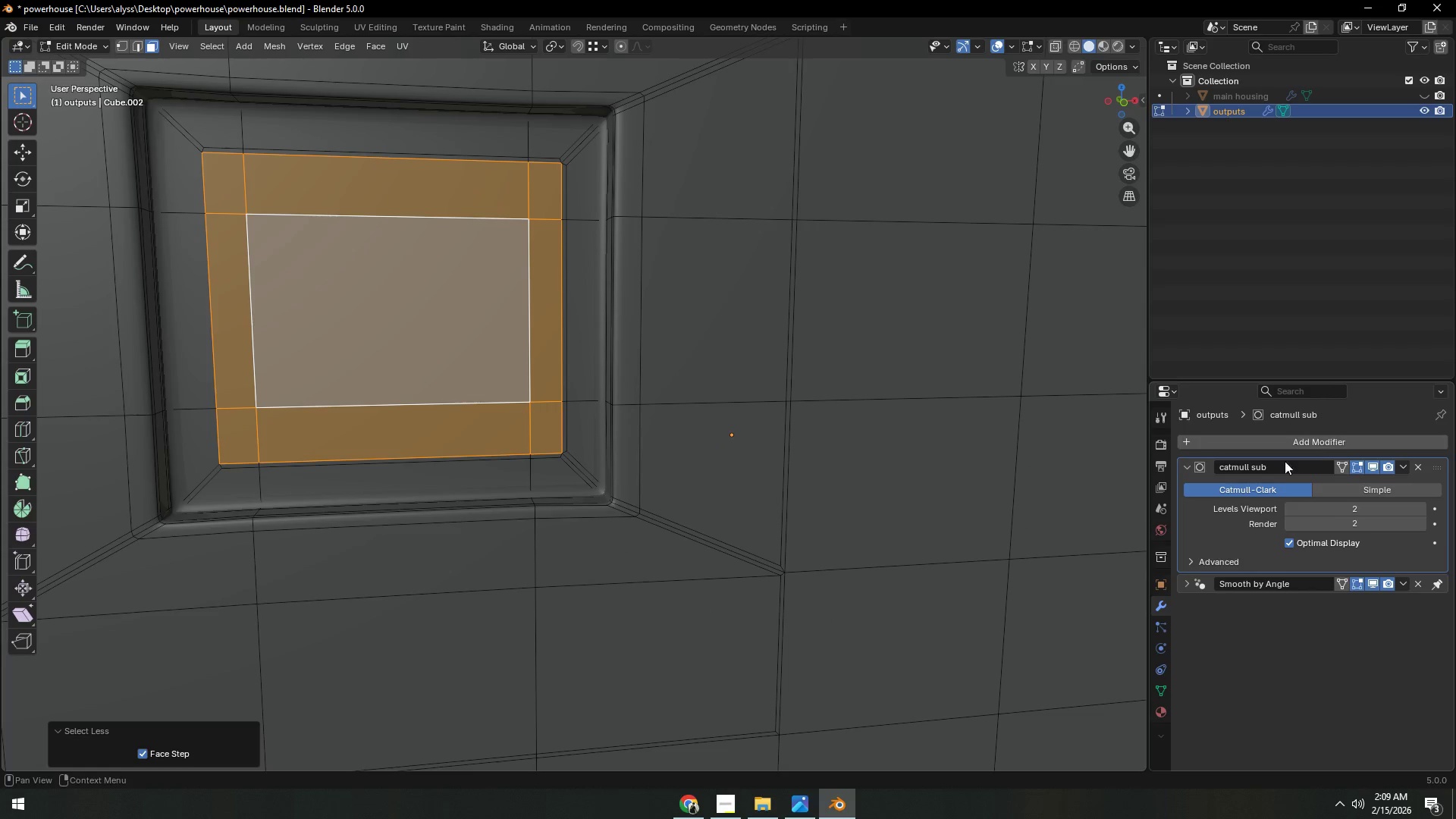 
left_click([1379, 466])
 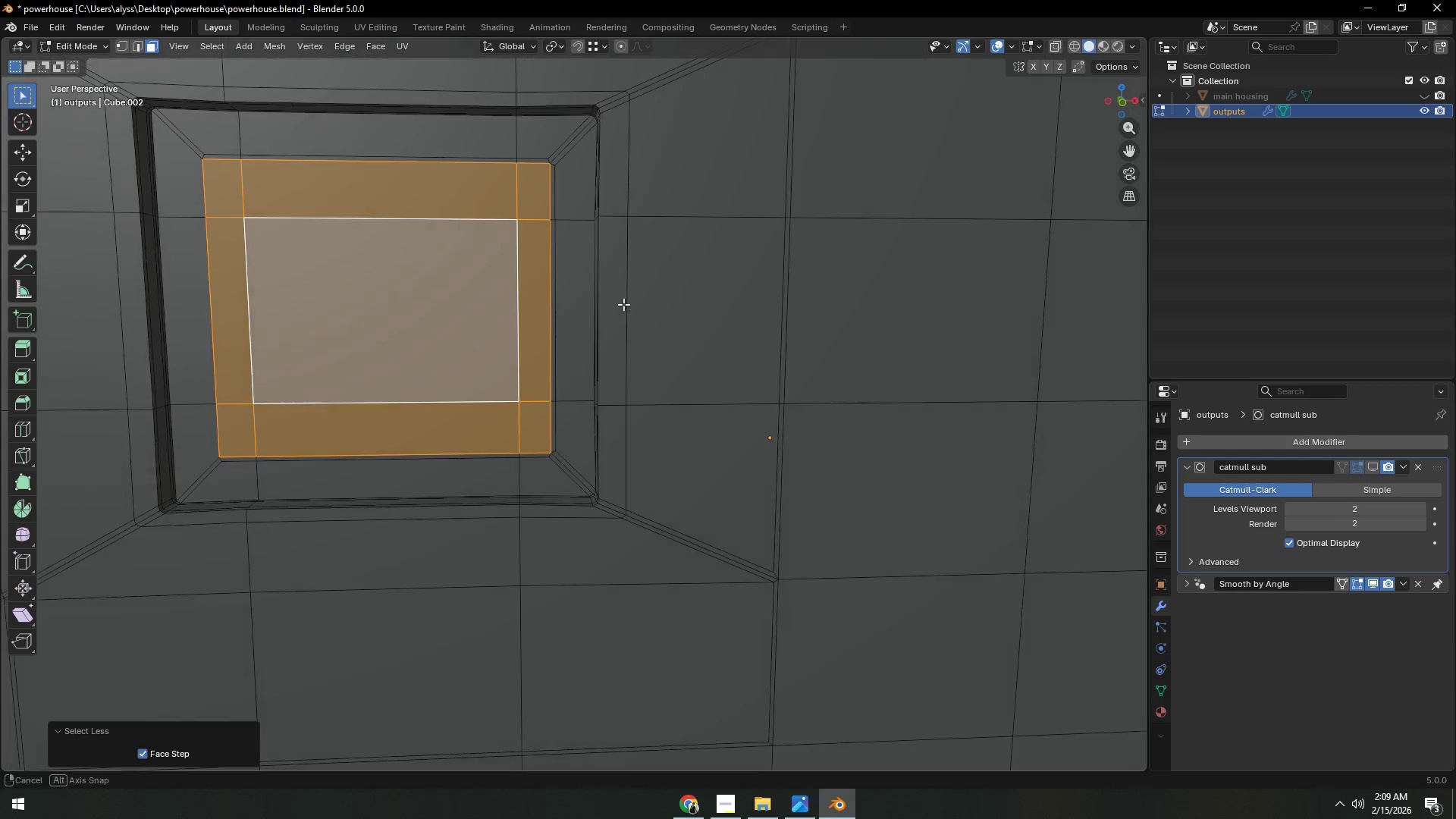 
key(Shift+ShiftLeft)
 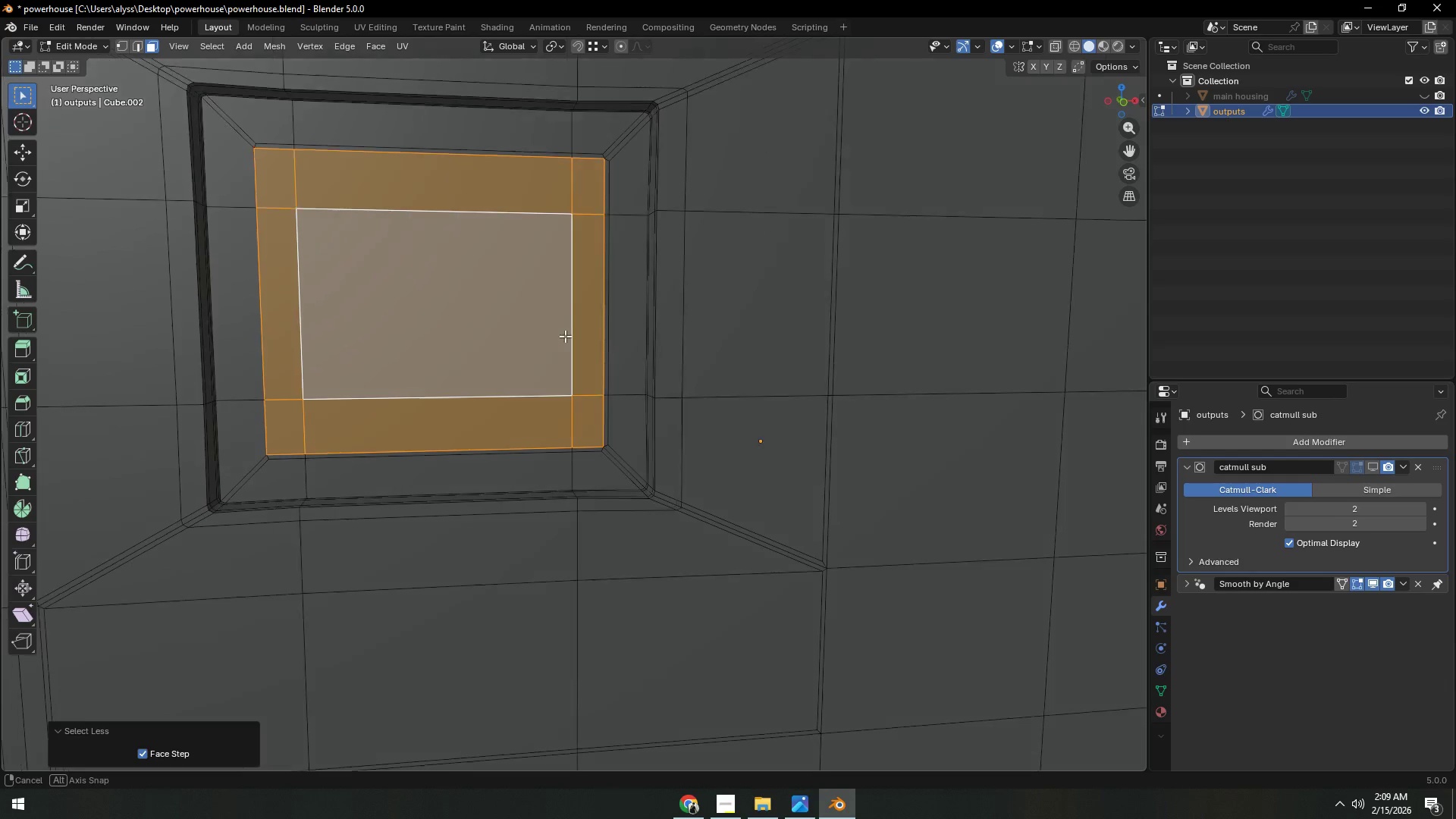 
hold_key(key=ShiftLeft, duration=1.69)
hold_key(key=AltLeft, duration=1.03)
left_click([635, 448])
 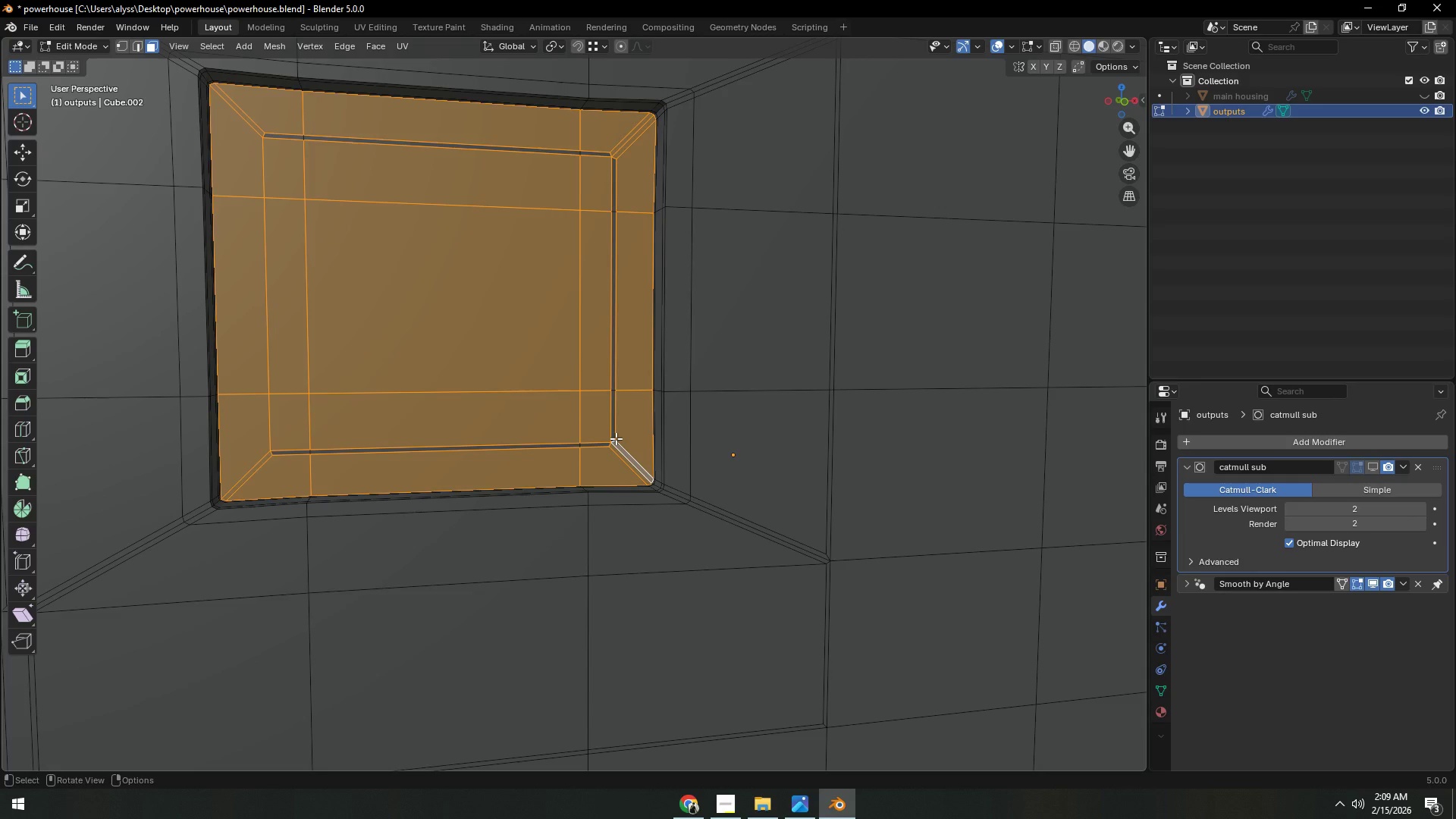 
scroll: coordinate [621, 441], scroll_direction: up, amount: 1.0
 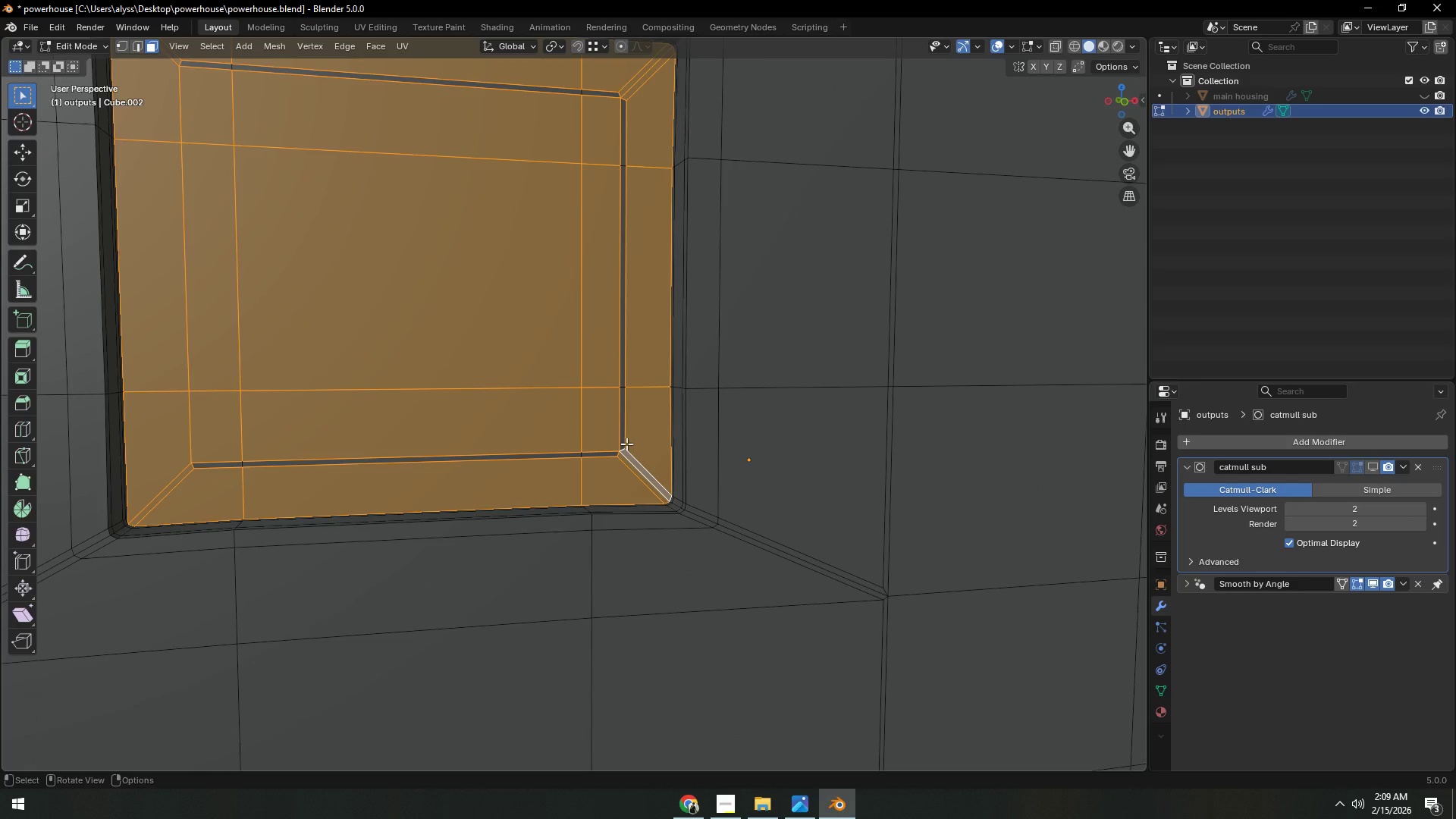 
 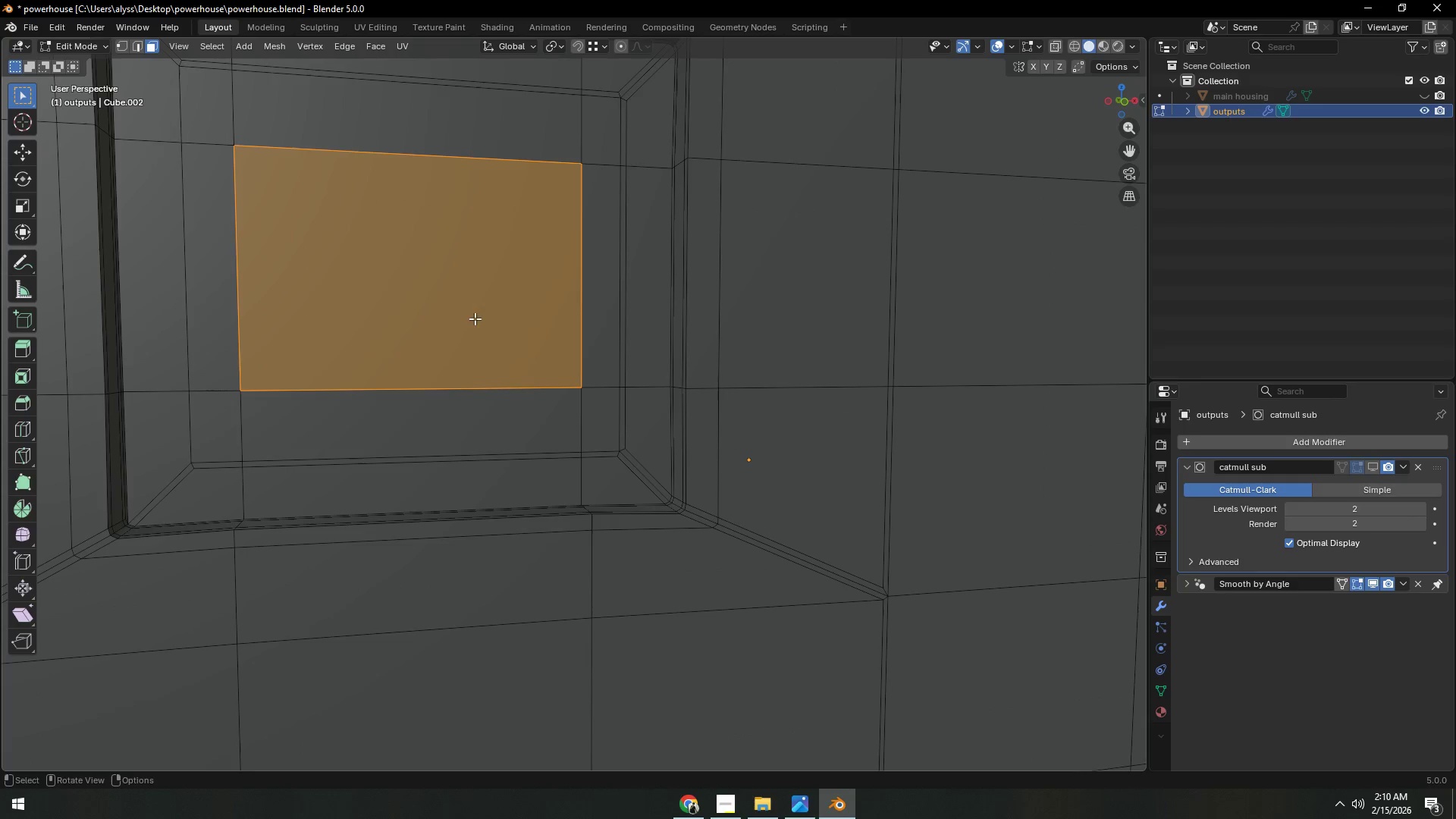 
 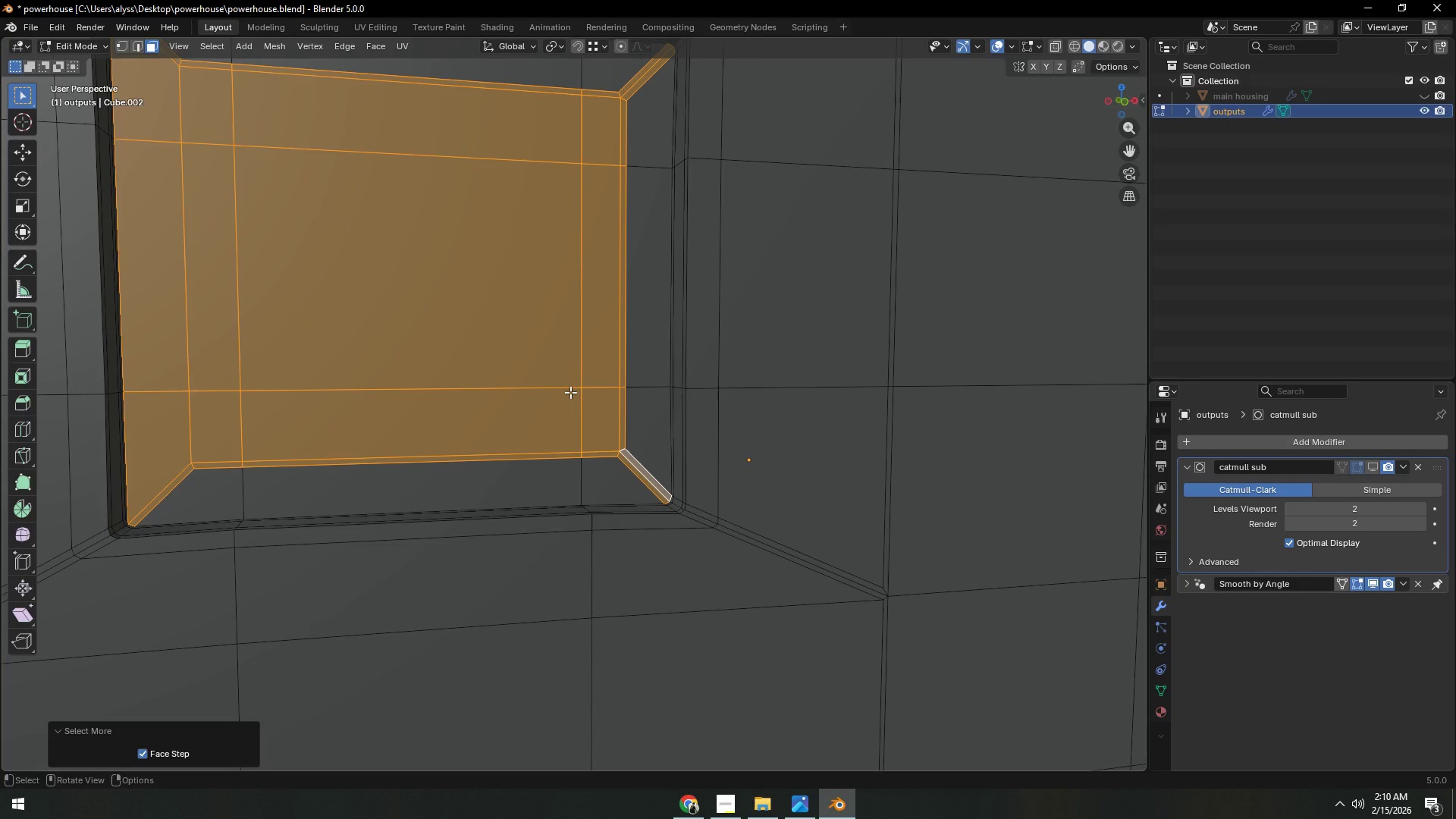 
scroll: coordinate [570, 392], scroll_direction: down, amount: 2.0
 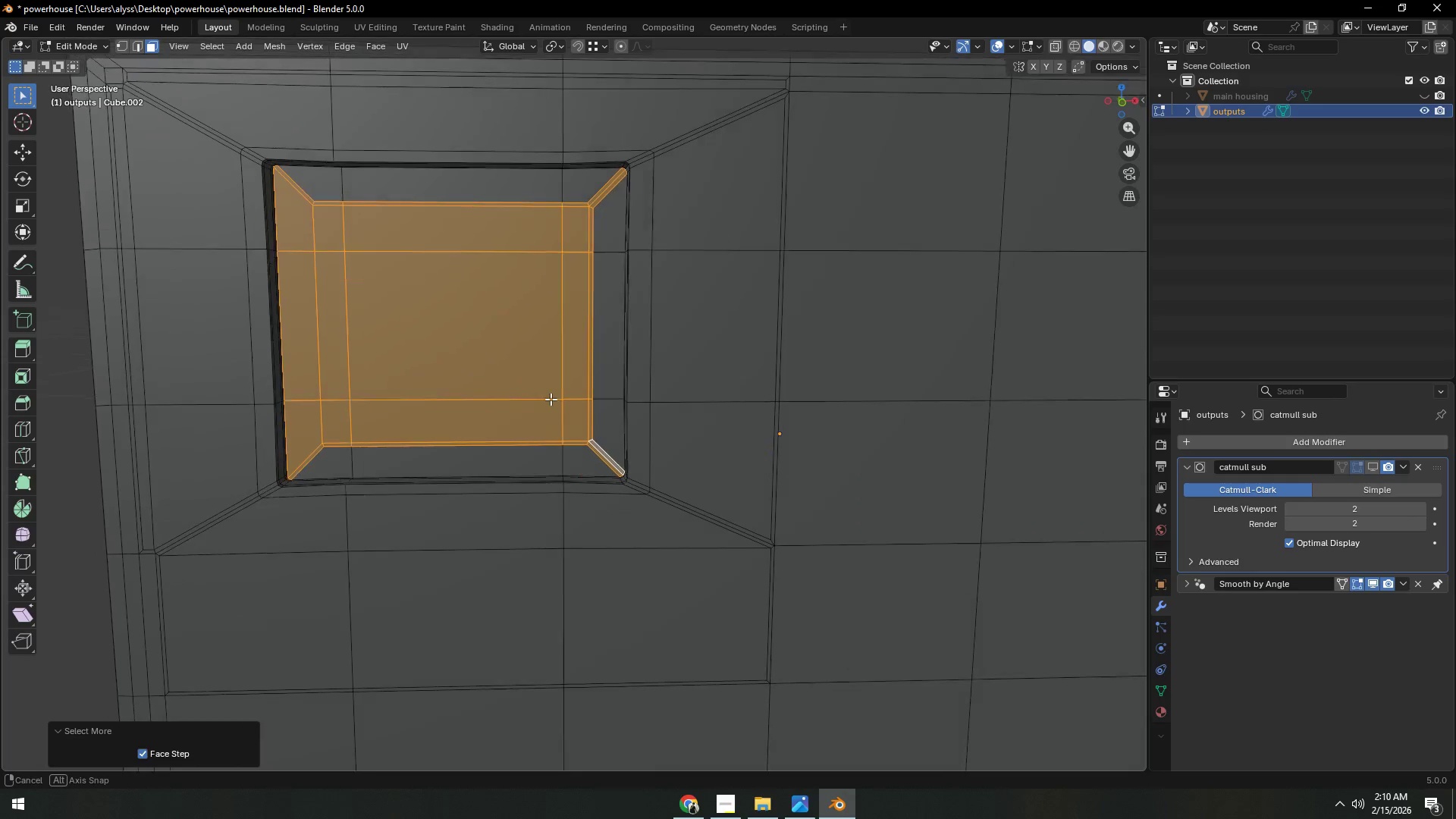 
key(Shift+ShiftLeft)
 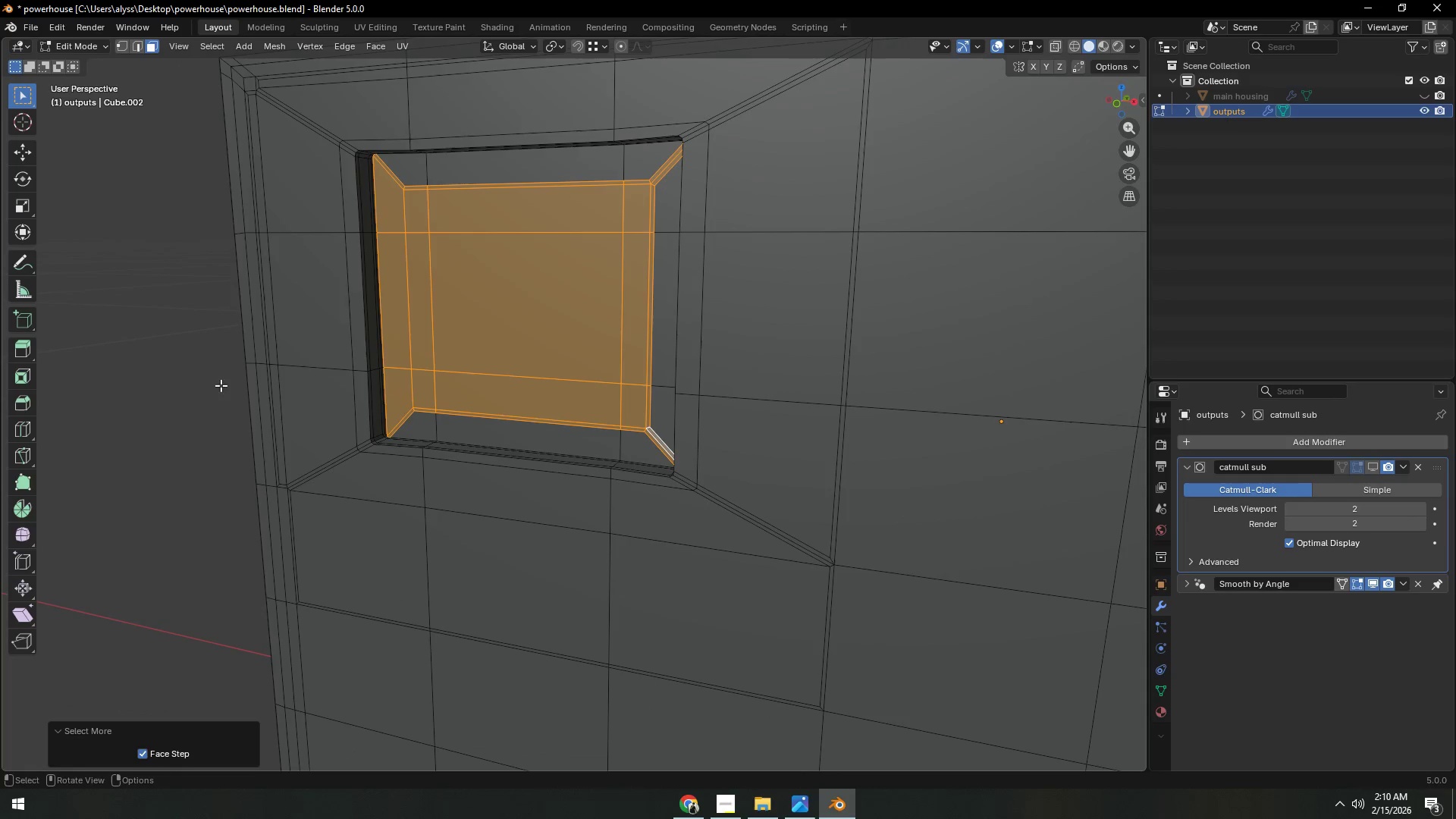 
left_click([152, 381])
 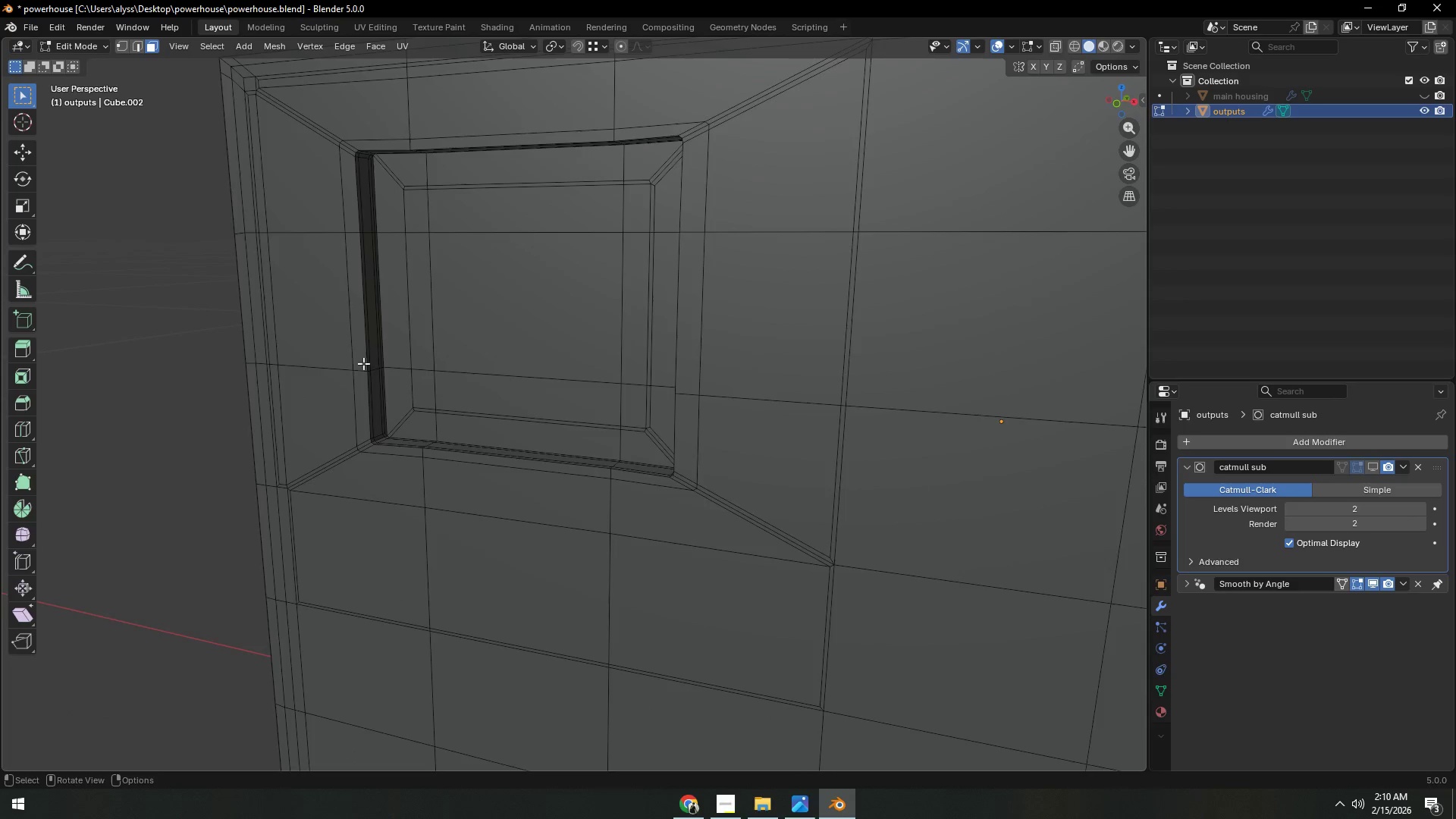 
scroll: coordinate [366, 362], scroll_direction: up, amount: 2.0
 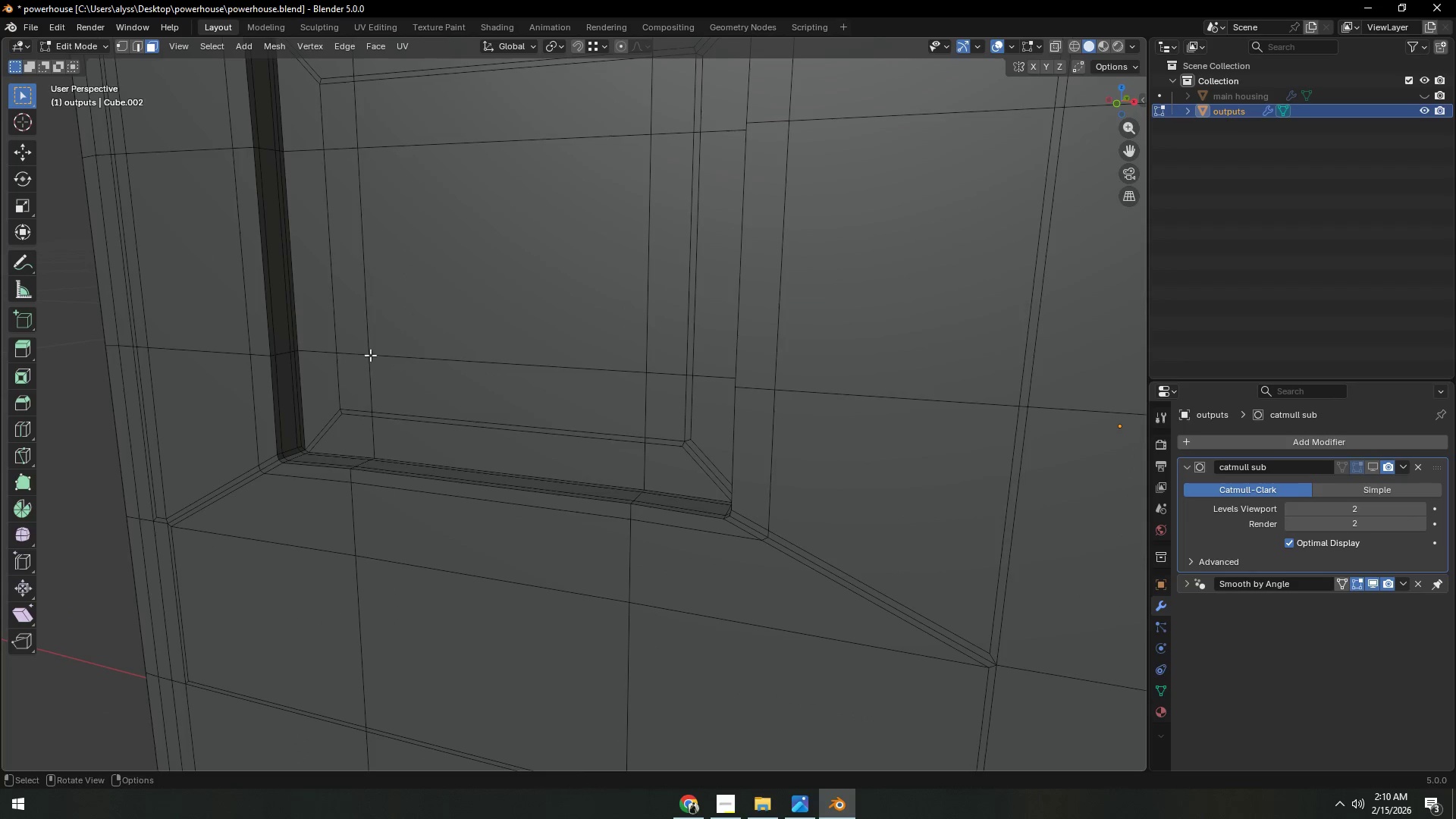 
hold_key(key=ShiftLeft, duration=0.48)
 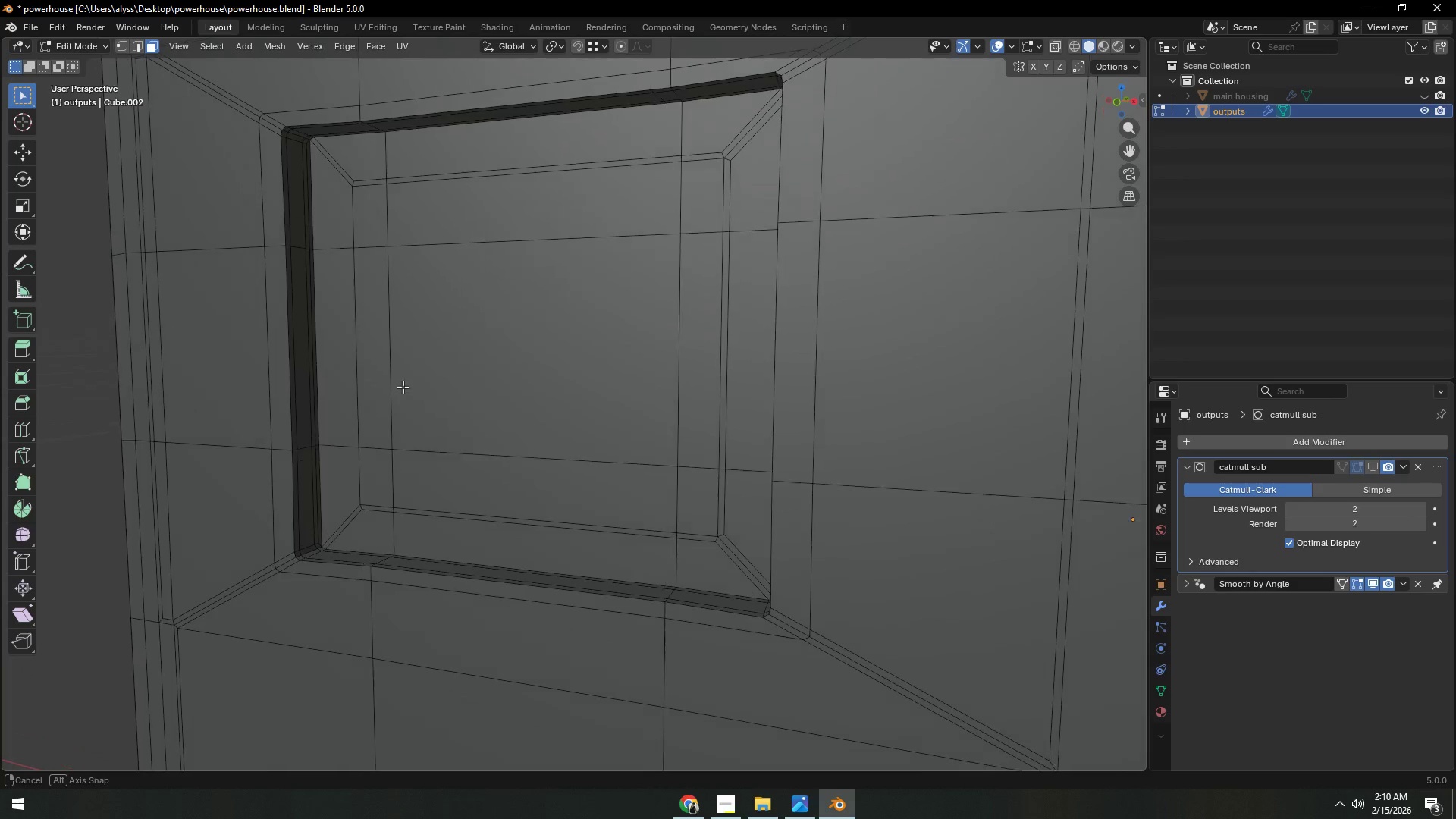 
hold_key(key=ShiftLeft, duration=0.5)
 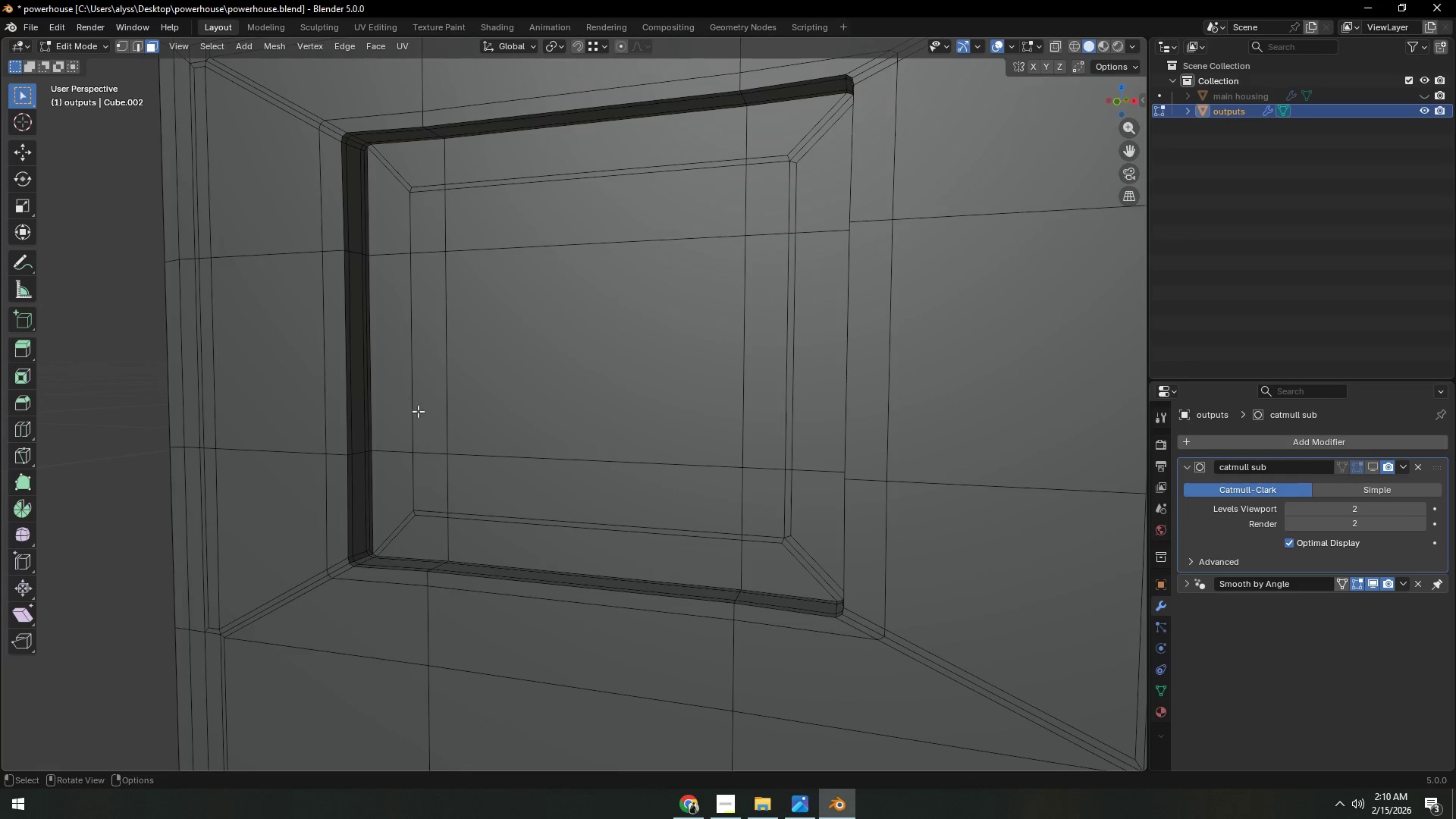 
hold_key(key=ShiftLeft, duration=2.53)
 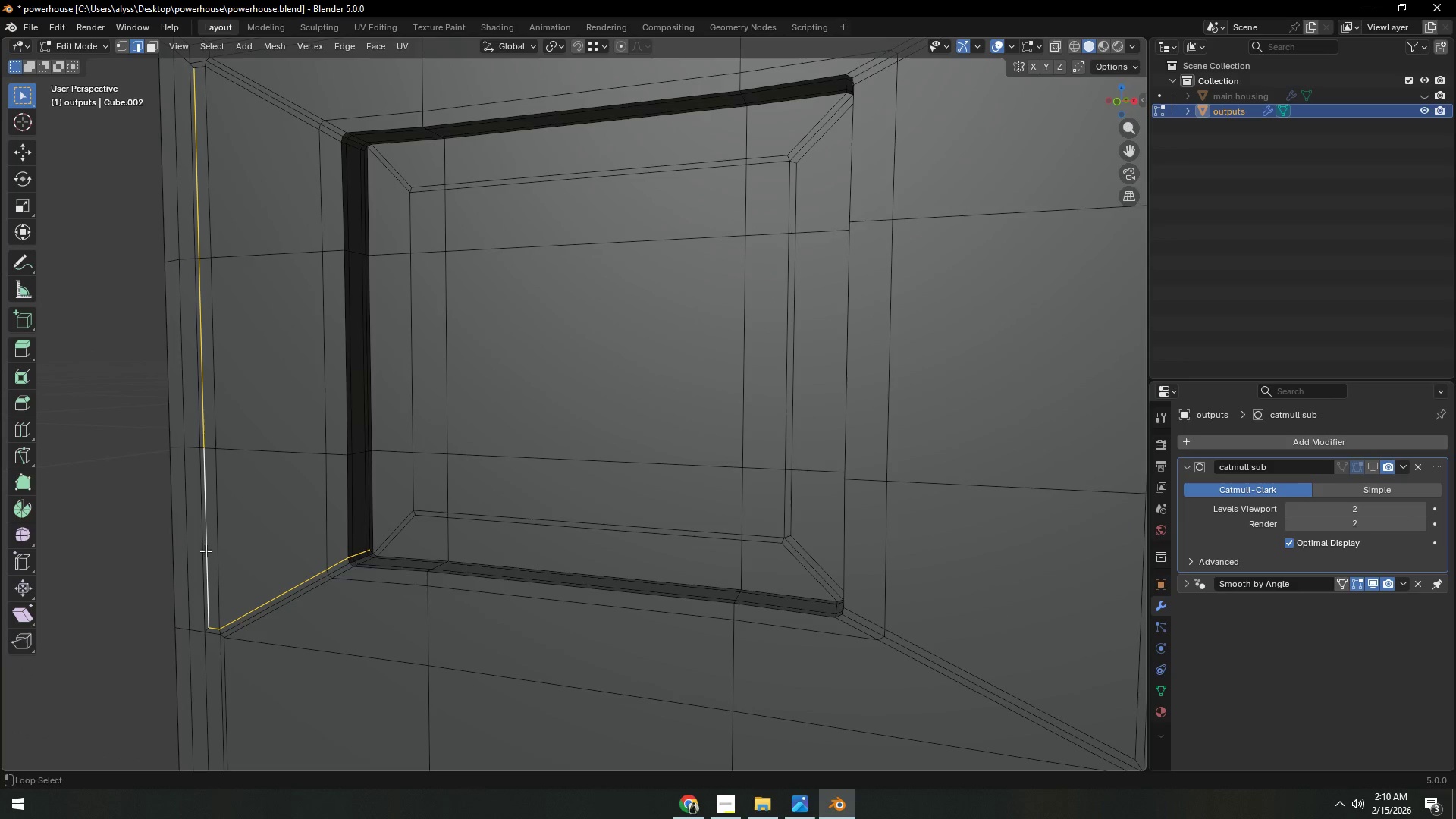 
key(2)
 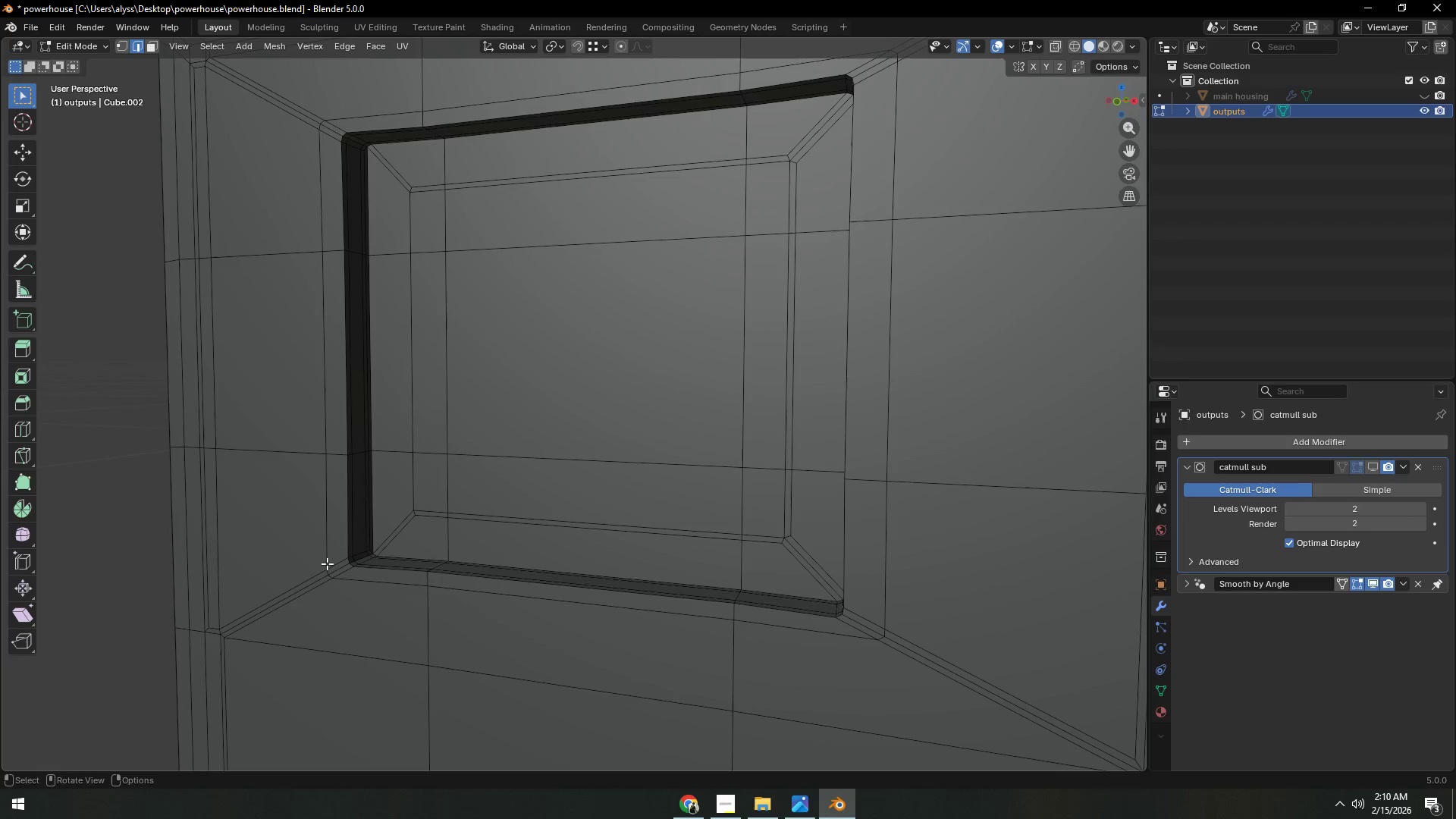 
hold_key(key=AltLeft, duration=3.36)
left_click([334, 563])
 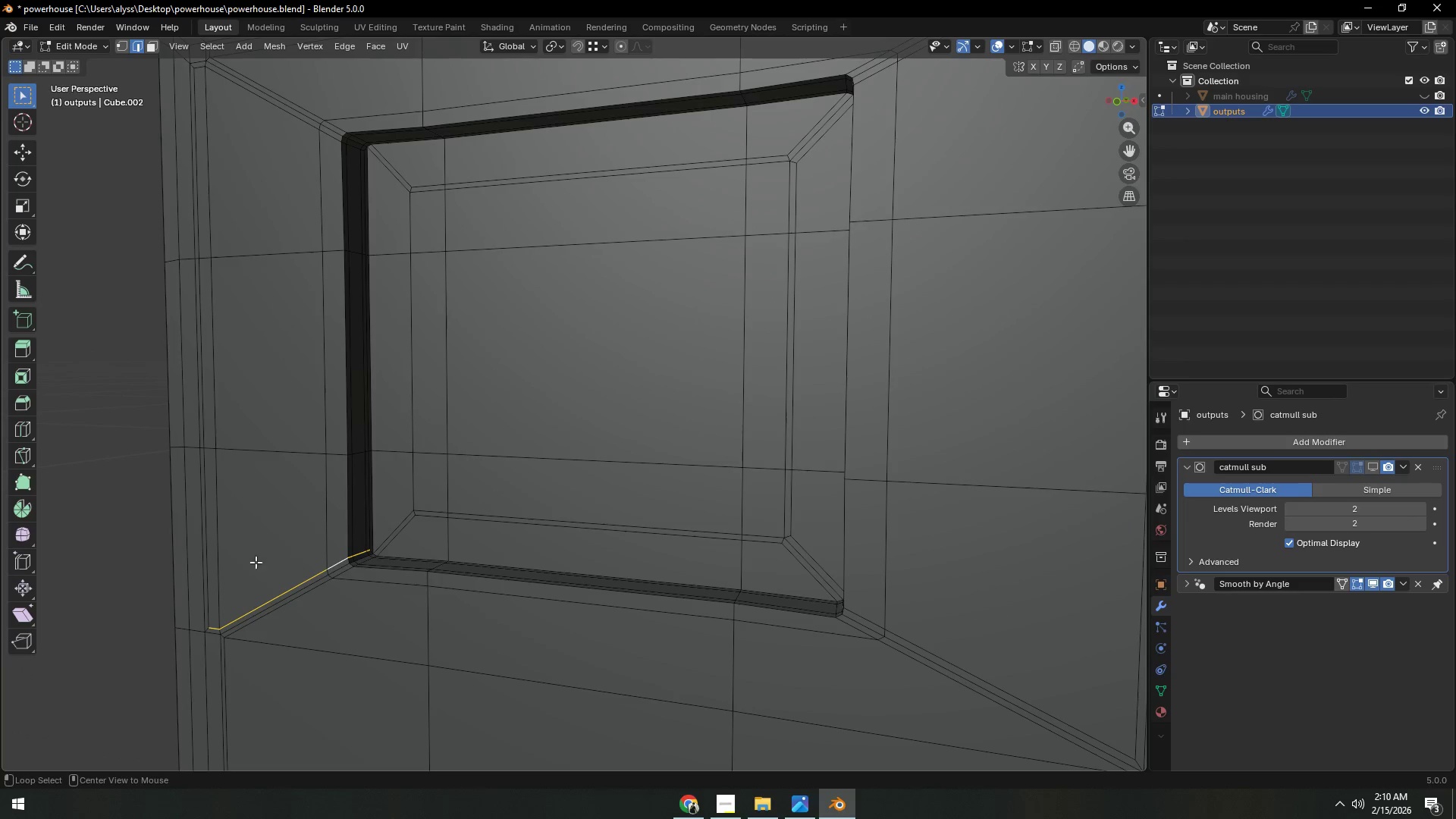 
hold_key(key=ShiftLeft, duration=1.5)
left_click([206, 551])
 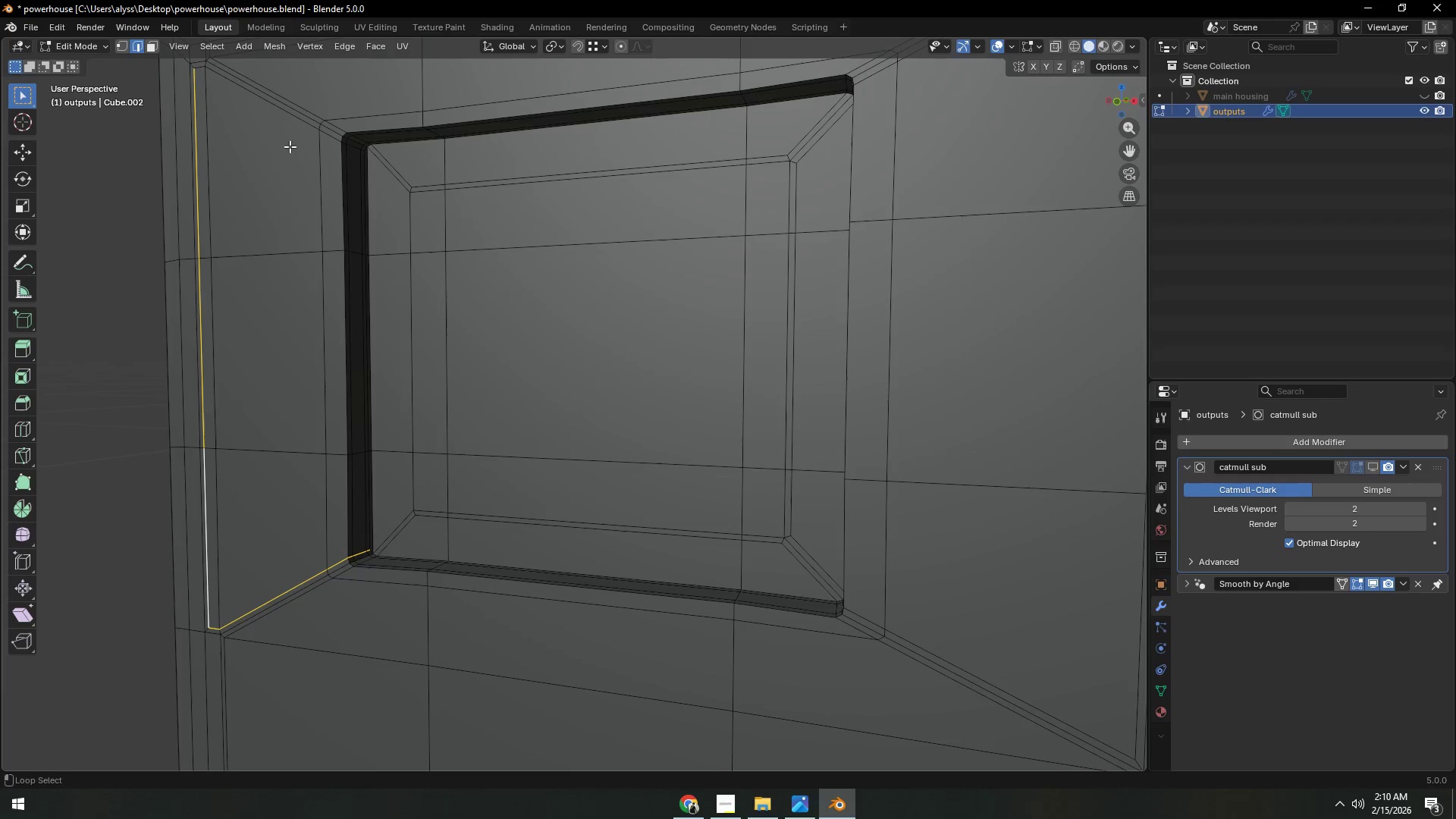 
hold_key(key=ShiftLeft, duration=0.61)
left_click([295, 121])
 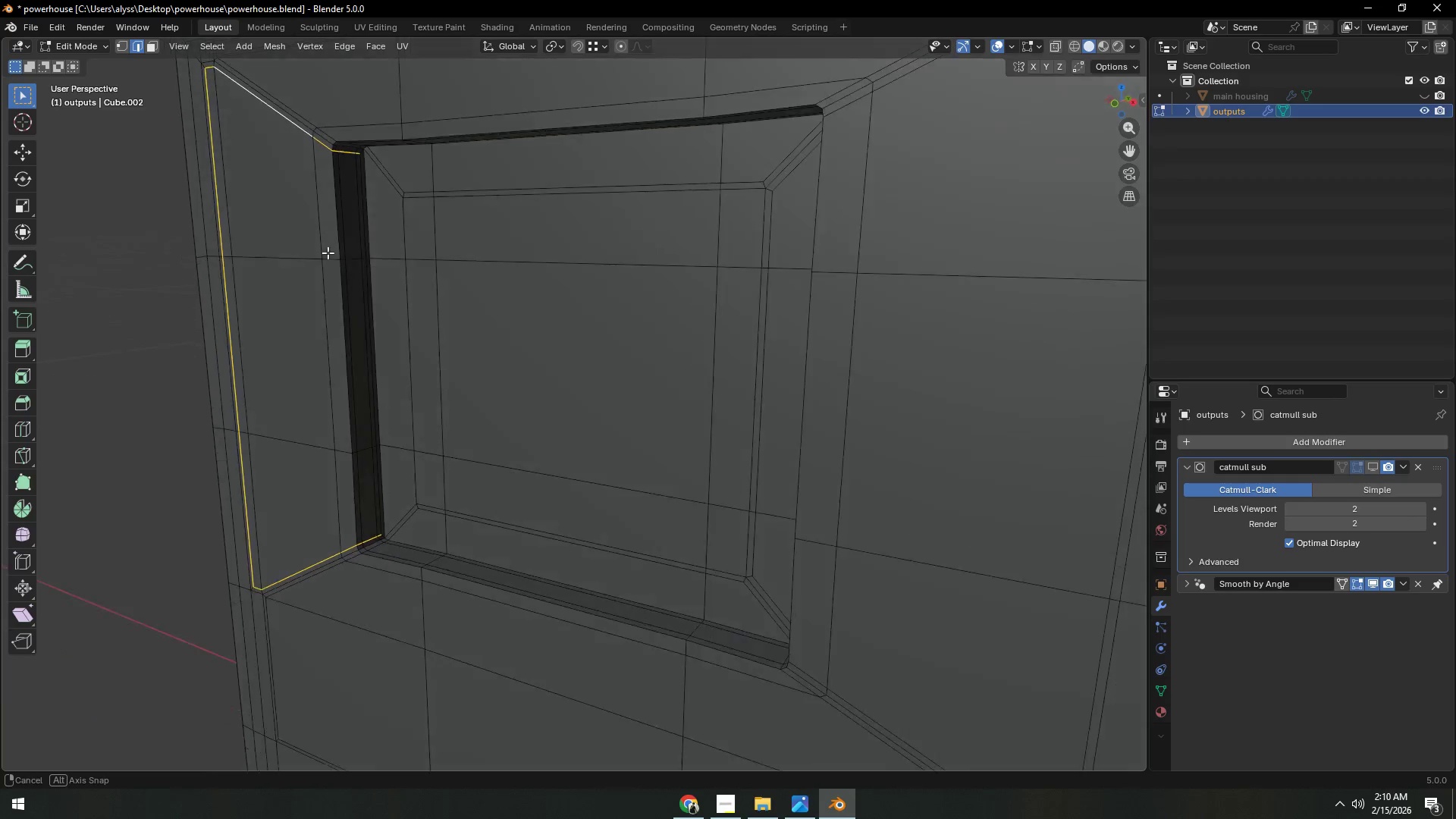 
hold_key(key=ShiftLeft, duration=0.41)
 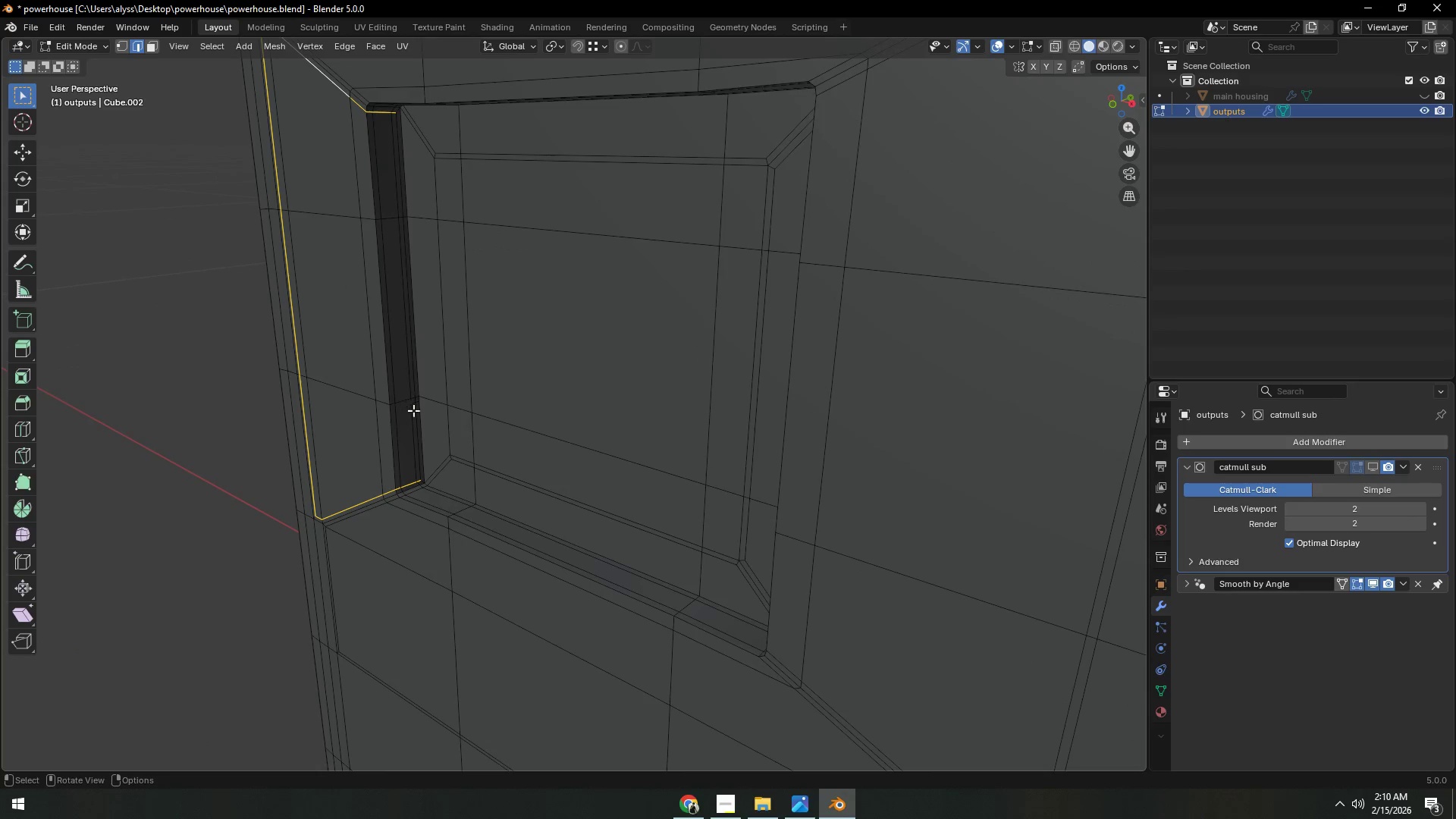 
key(Control+Z)
 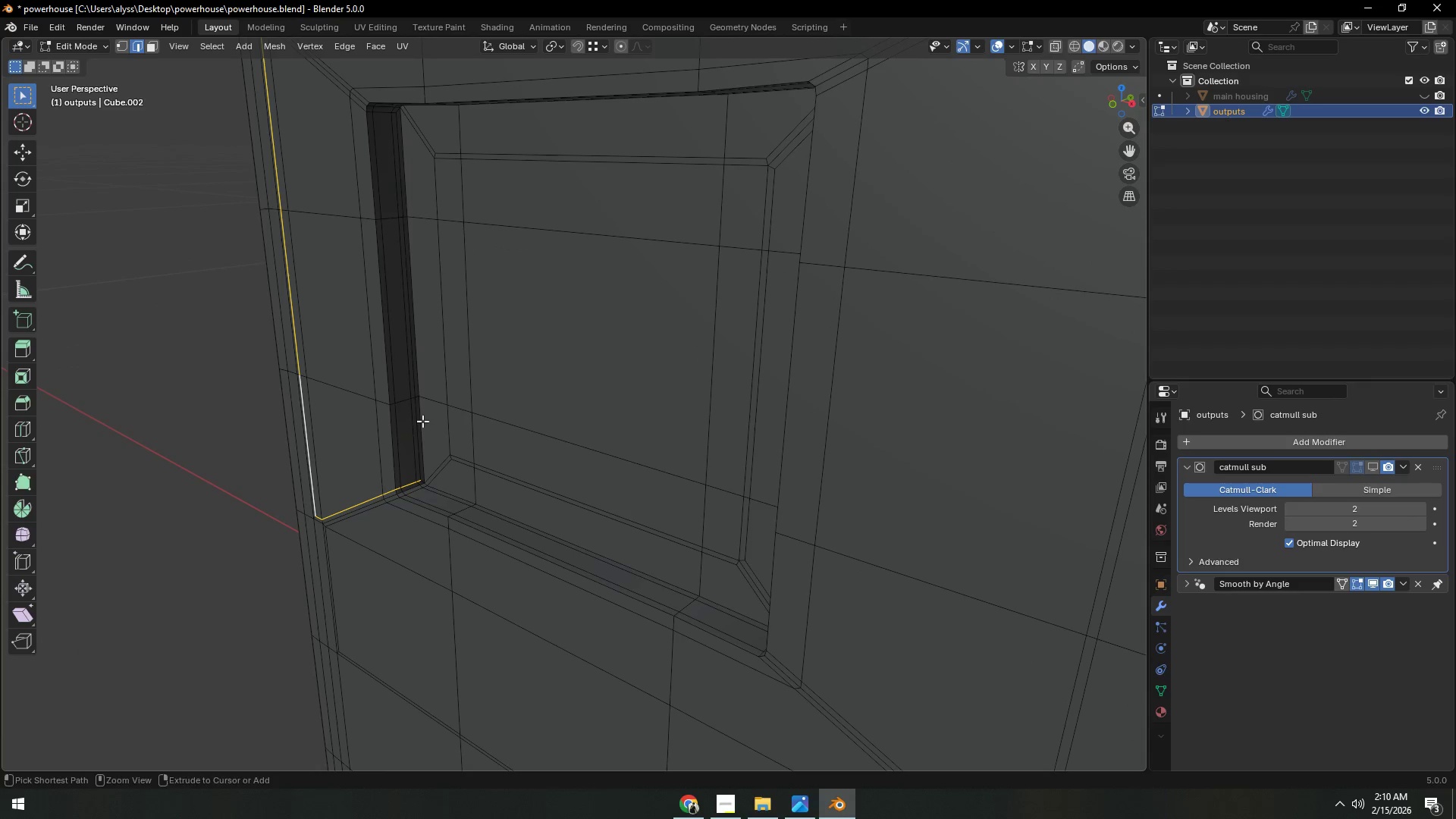 
hold_key(key=ControlLeft, duration=1.22)
 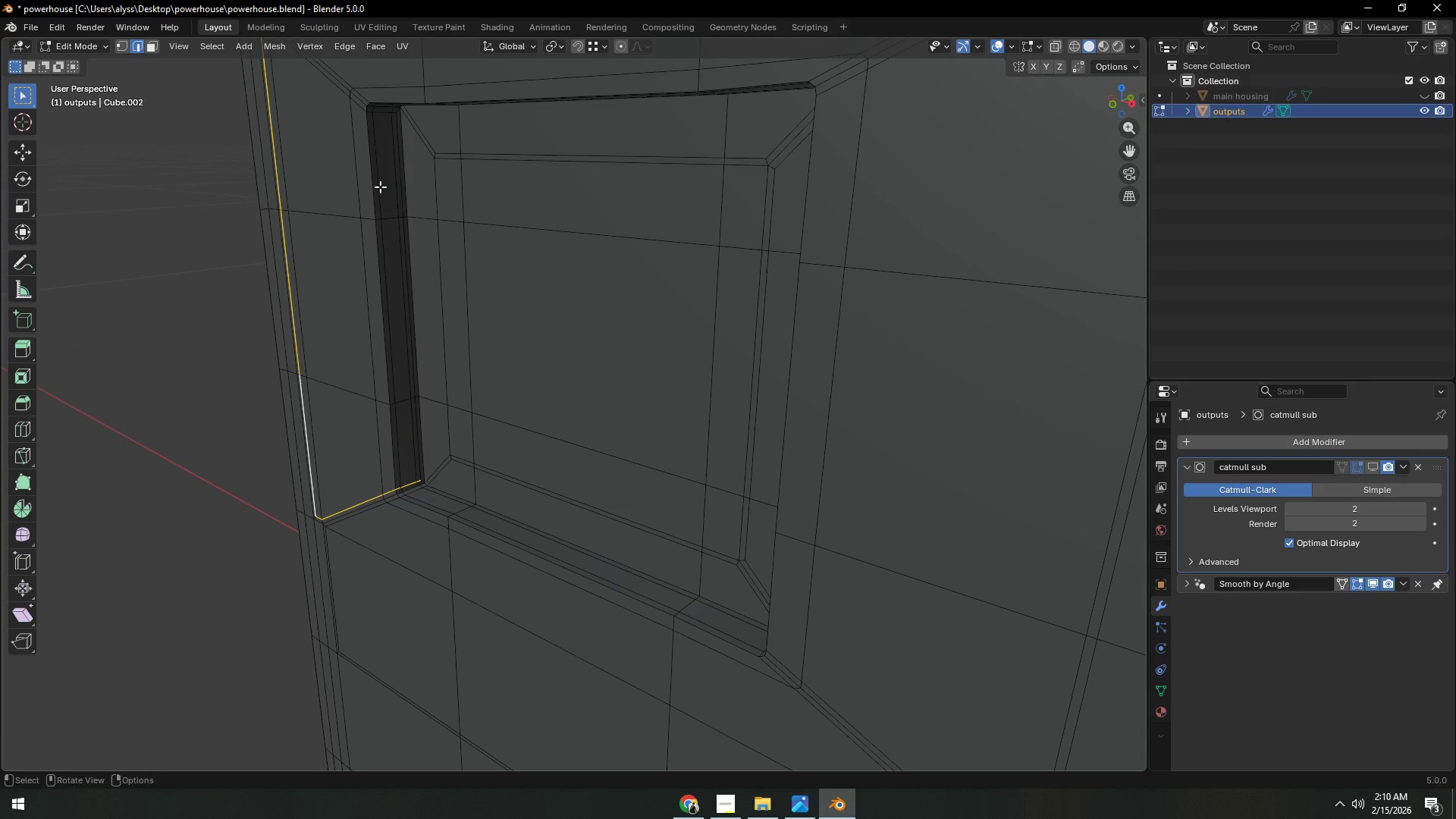 
hold_key(key=ShiftLeft, duration=1.58)
hold_key(key=AltLeft, duration=0.39)
left_click([328, 81])
 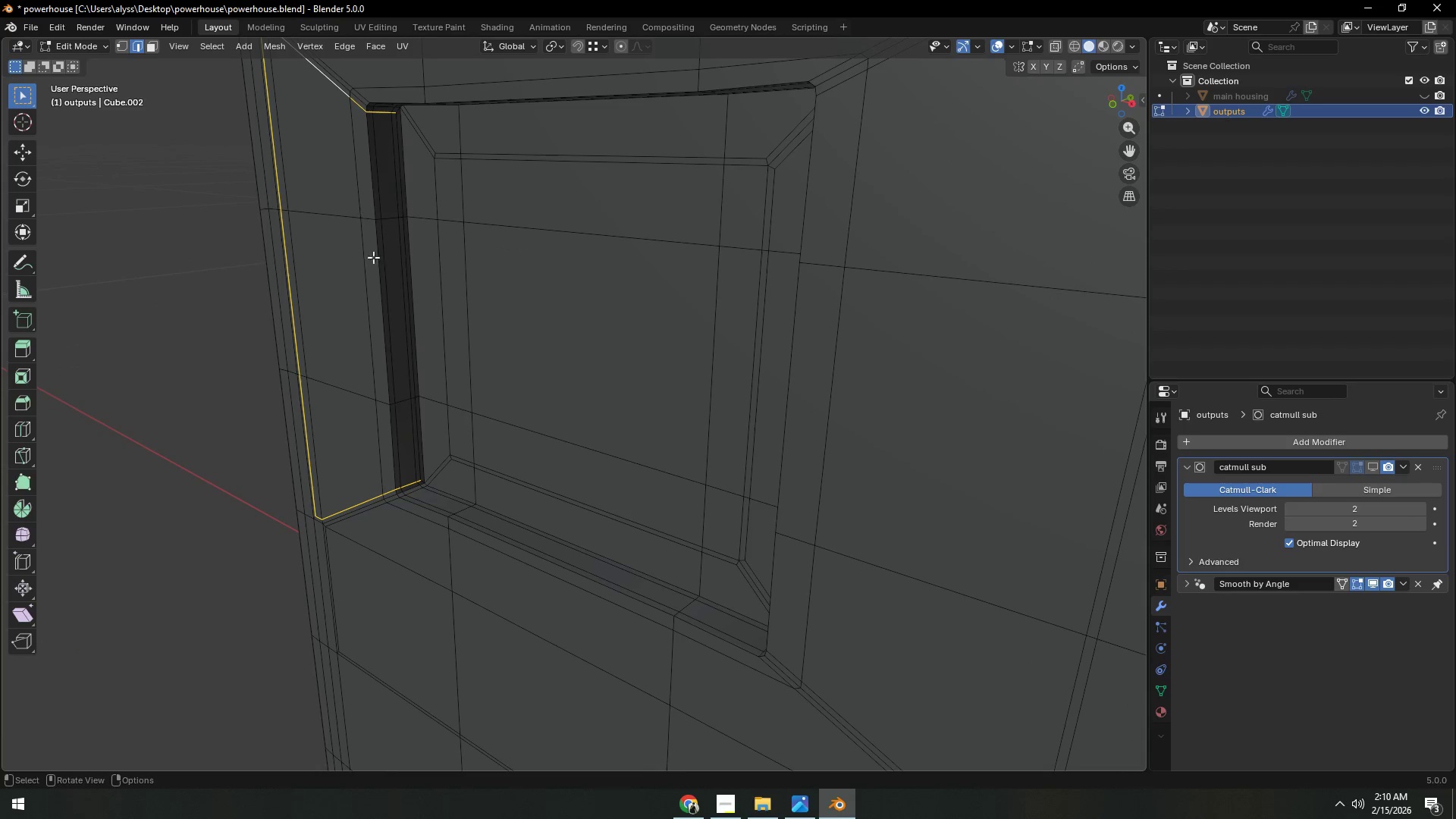 
key(Control+X)
 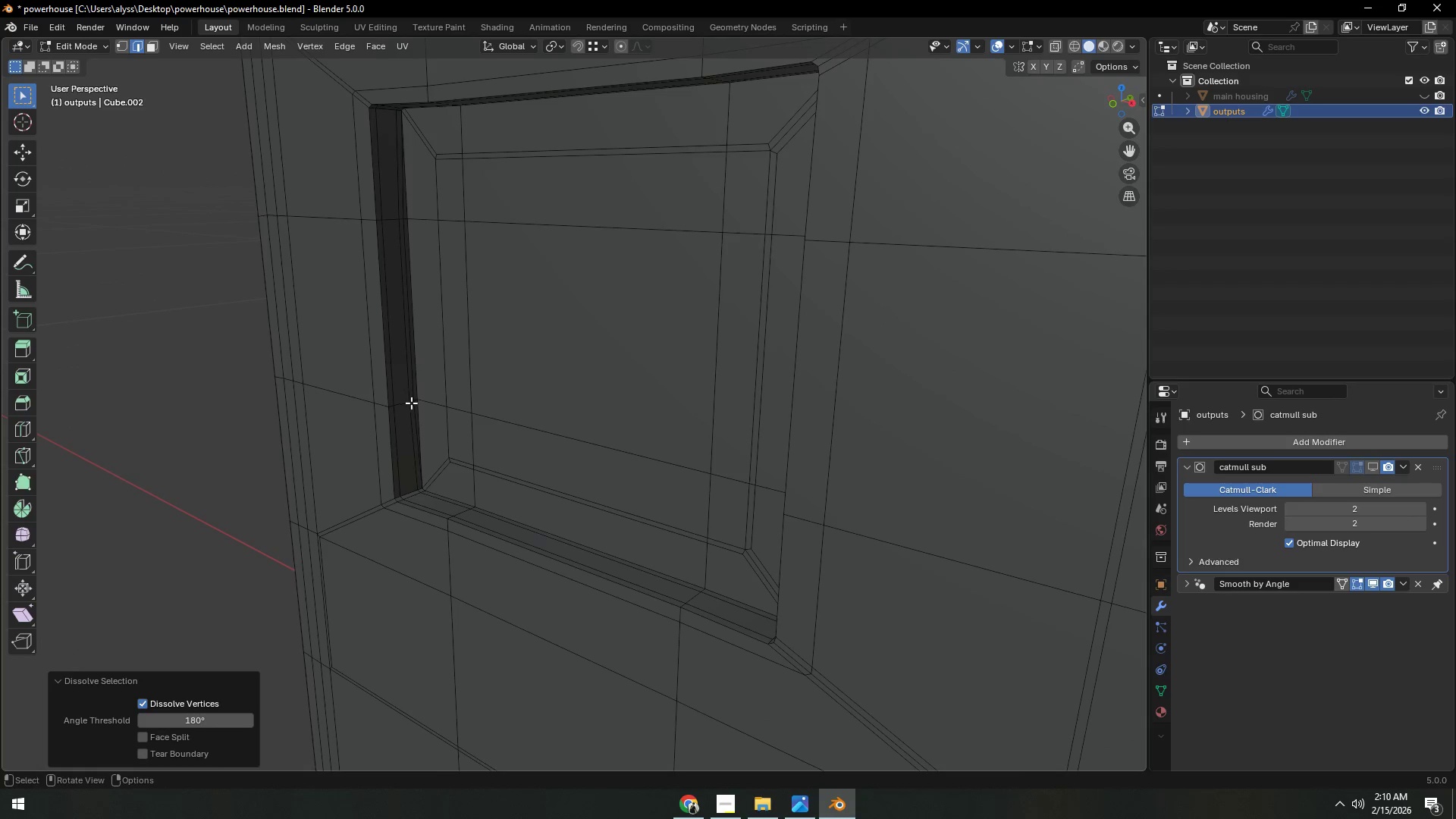 
key(3)
 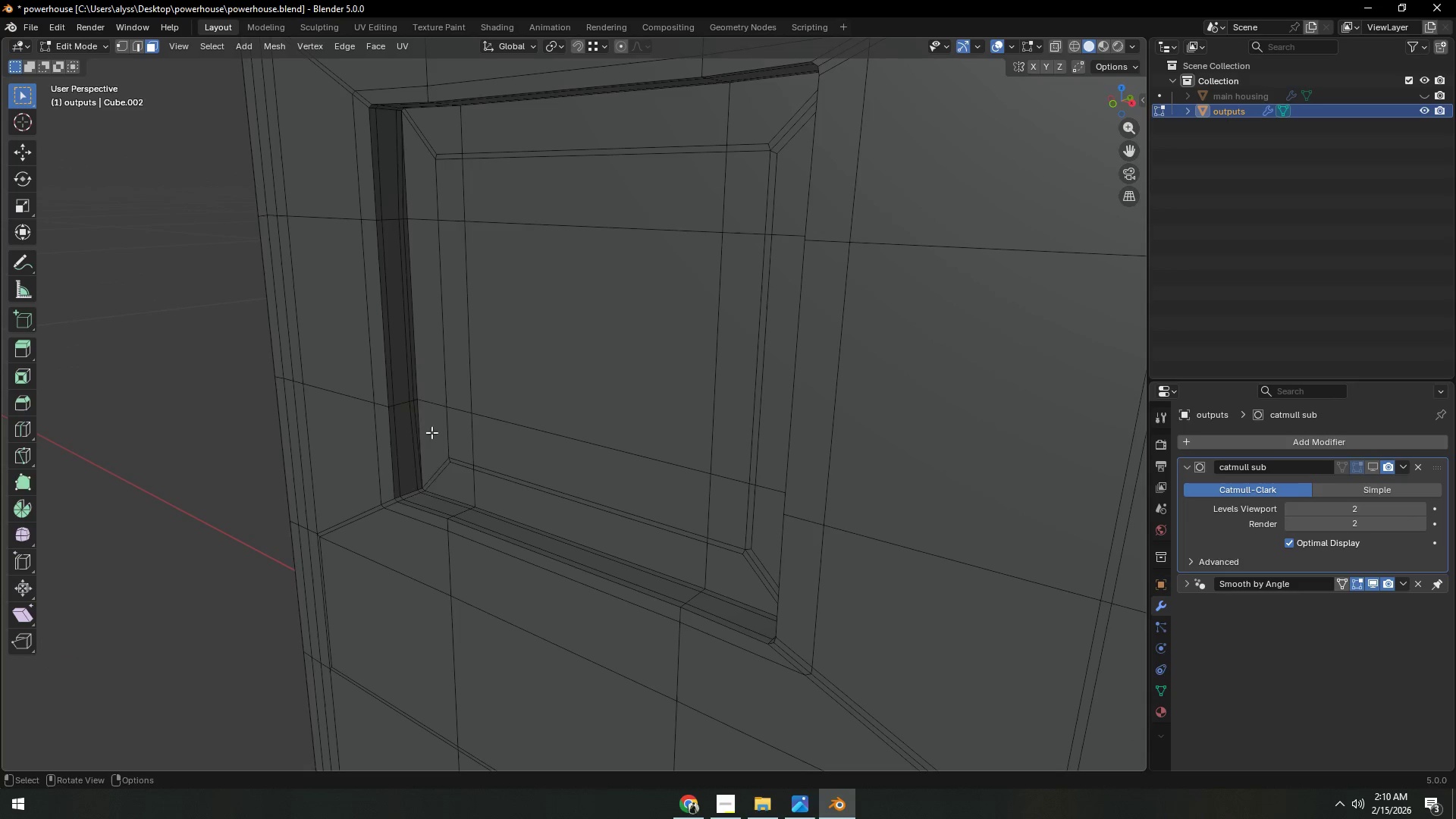 
left_click([431, 432])
 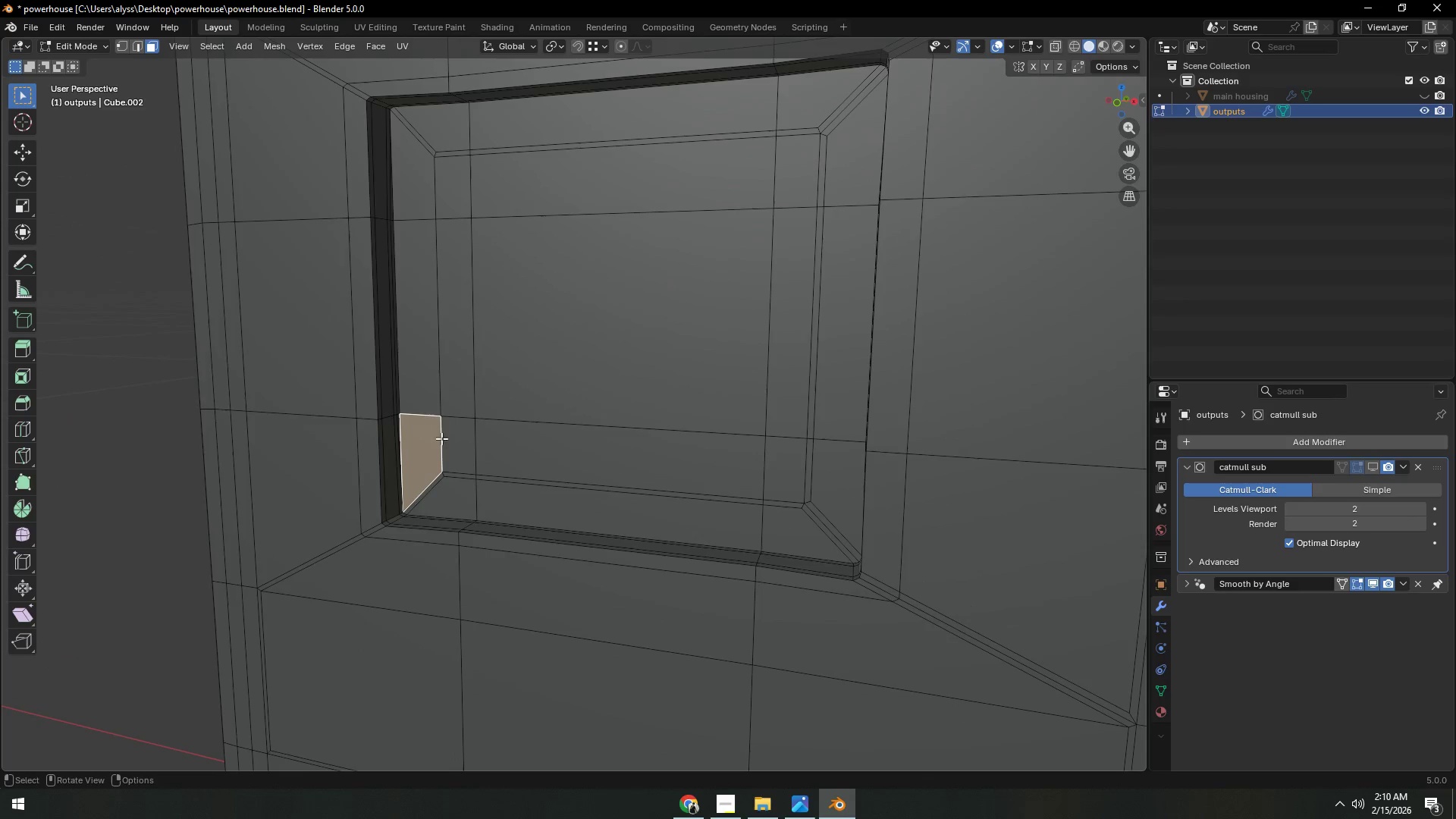 
hold_key(key=ControlLeft, duration=0.47)
left_click([245, 532])
 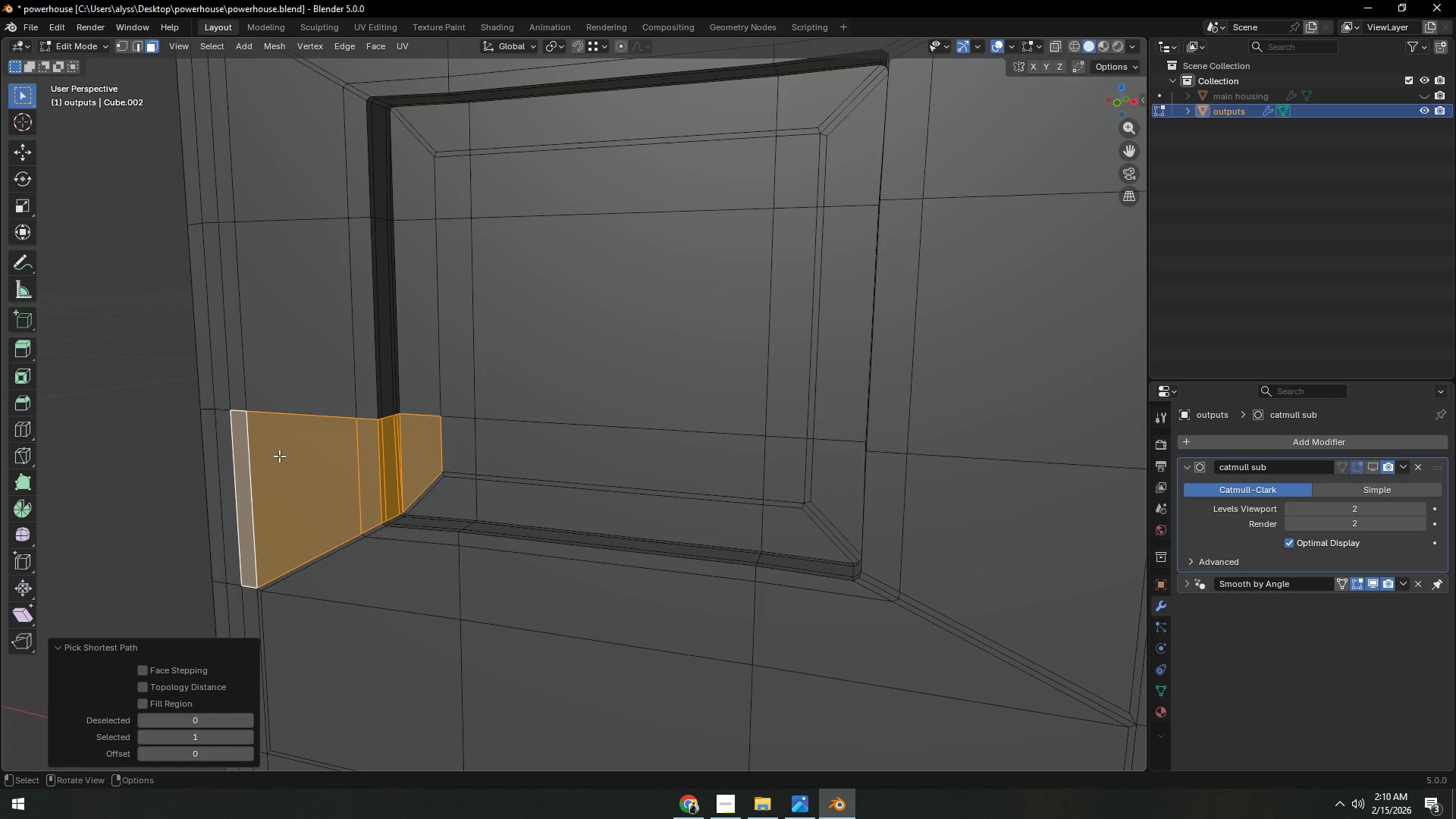 
hold_key(key=ShiftLeft, duration=0.47)
 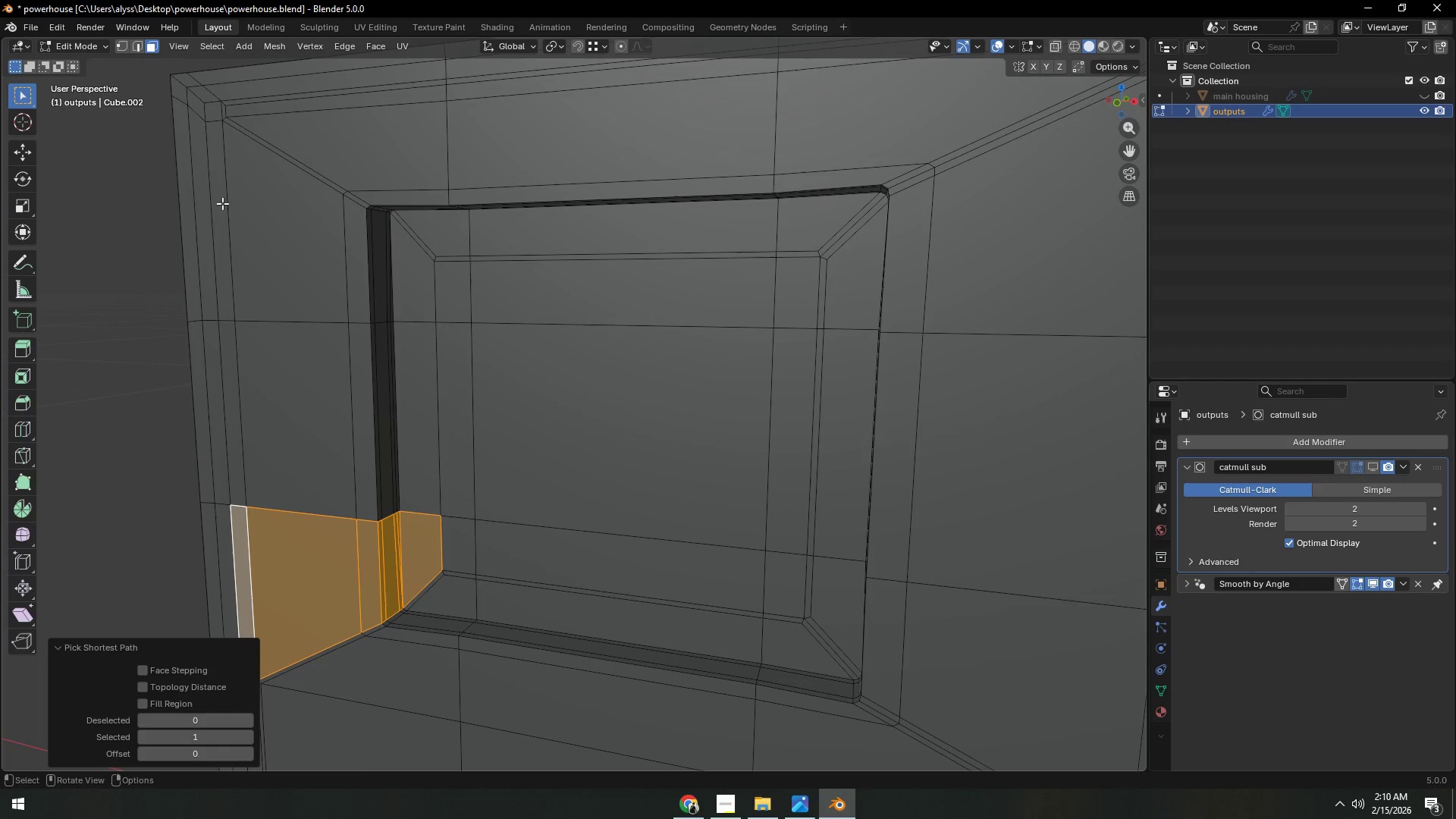 
hold_key(key=ControlLeft, duration=1.5)
left_click([218, 190])
 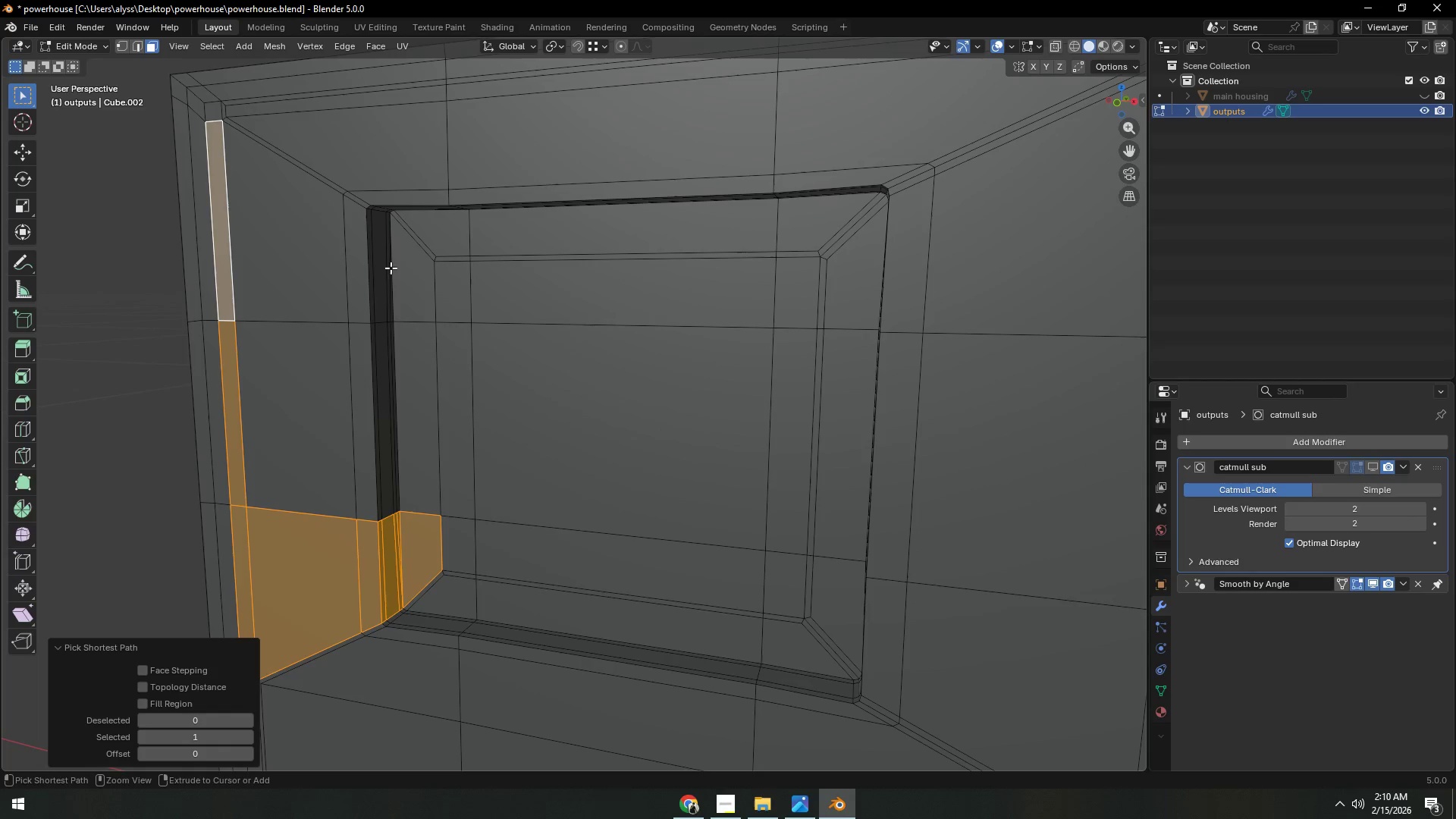 
left_click([409, 273])
 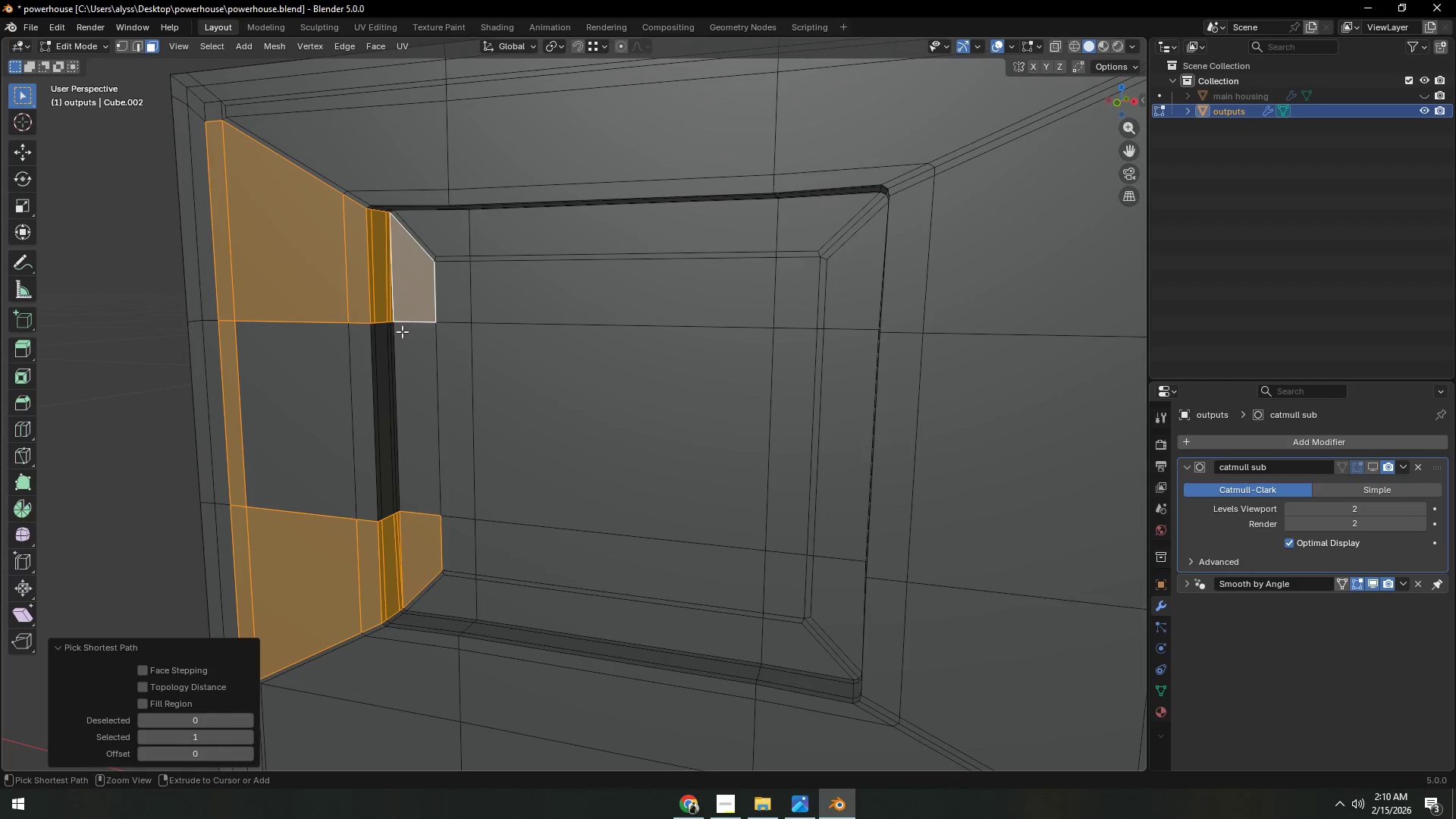 
hold_key(key=ControlLeft, duration=1.22)
left_click([406, 394])
 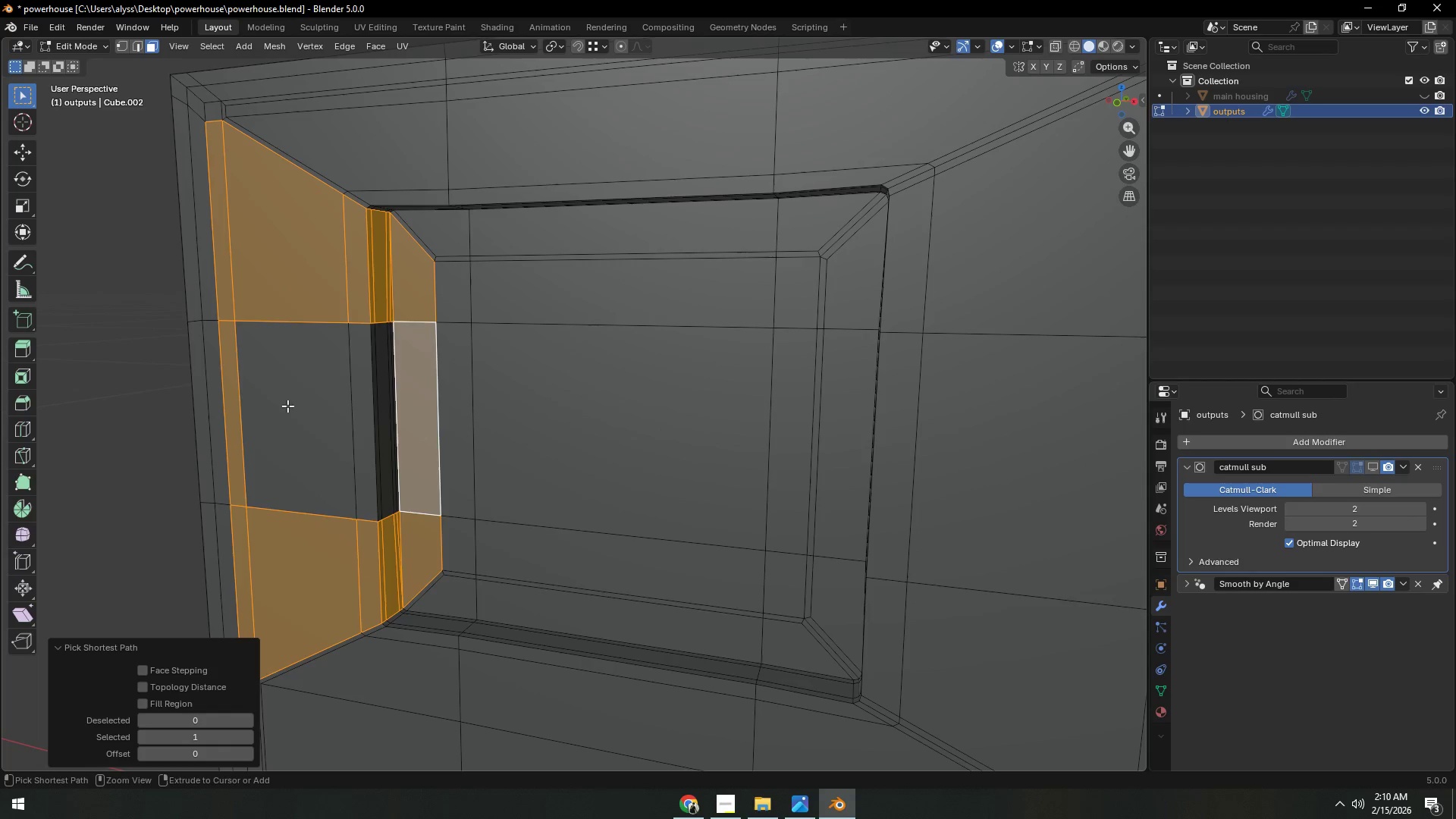 
double_click([279, 406])
 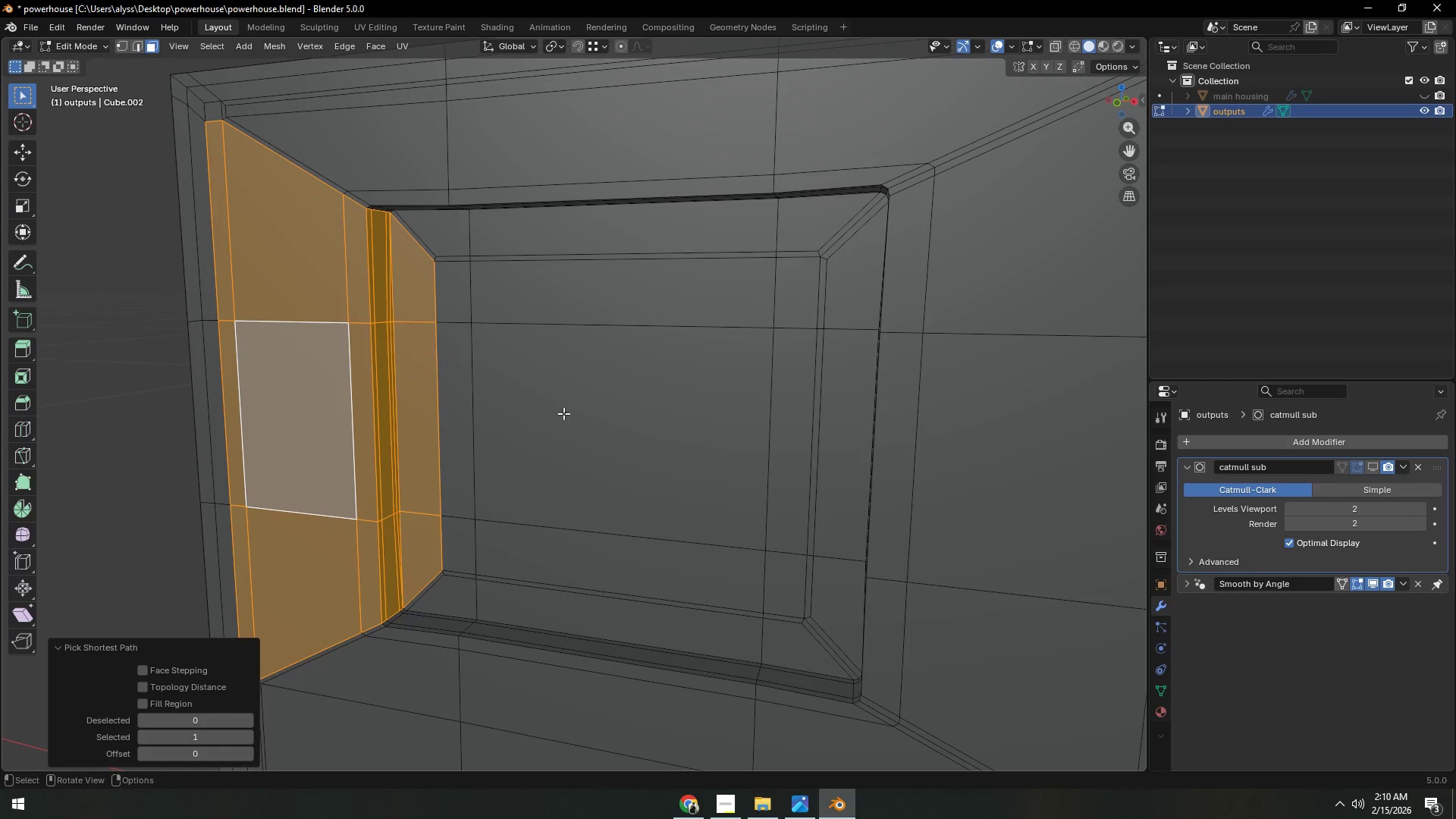 
key(Y)
 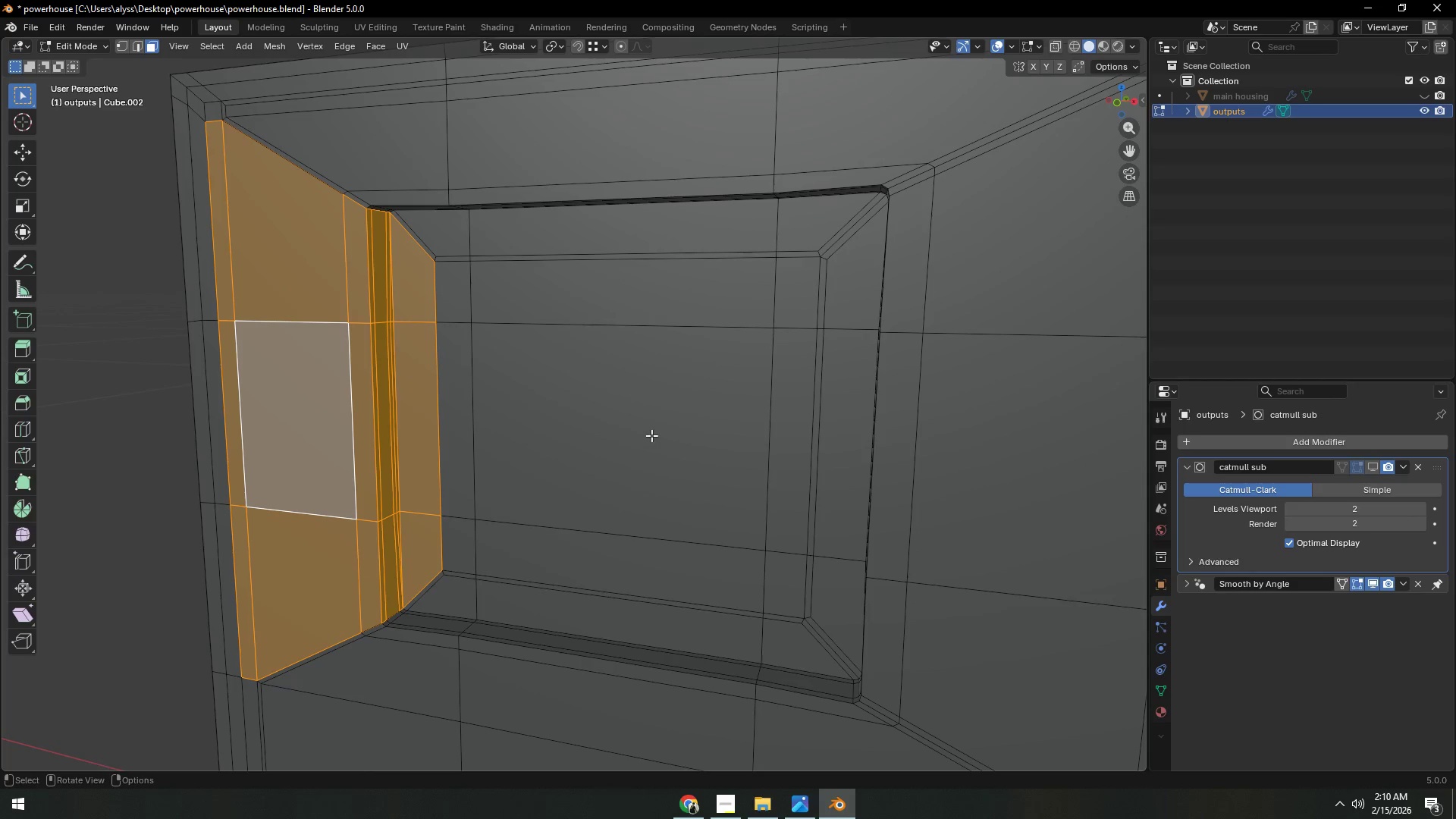 
hold_key(key=ControlLeft, duration=0.58)
right_click([661, 436])
 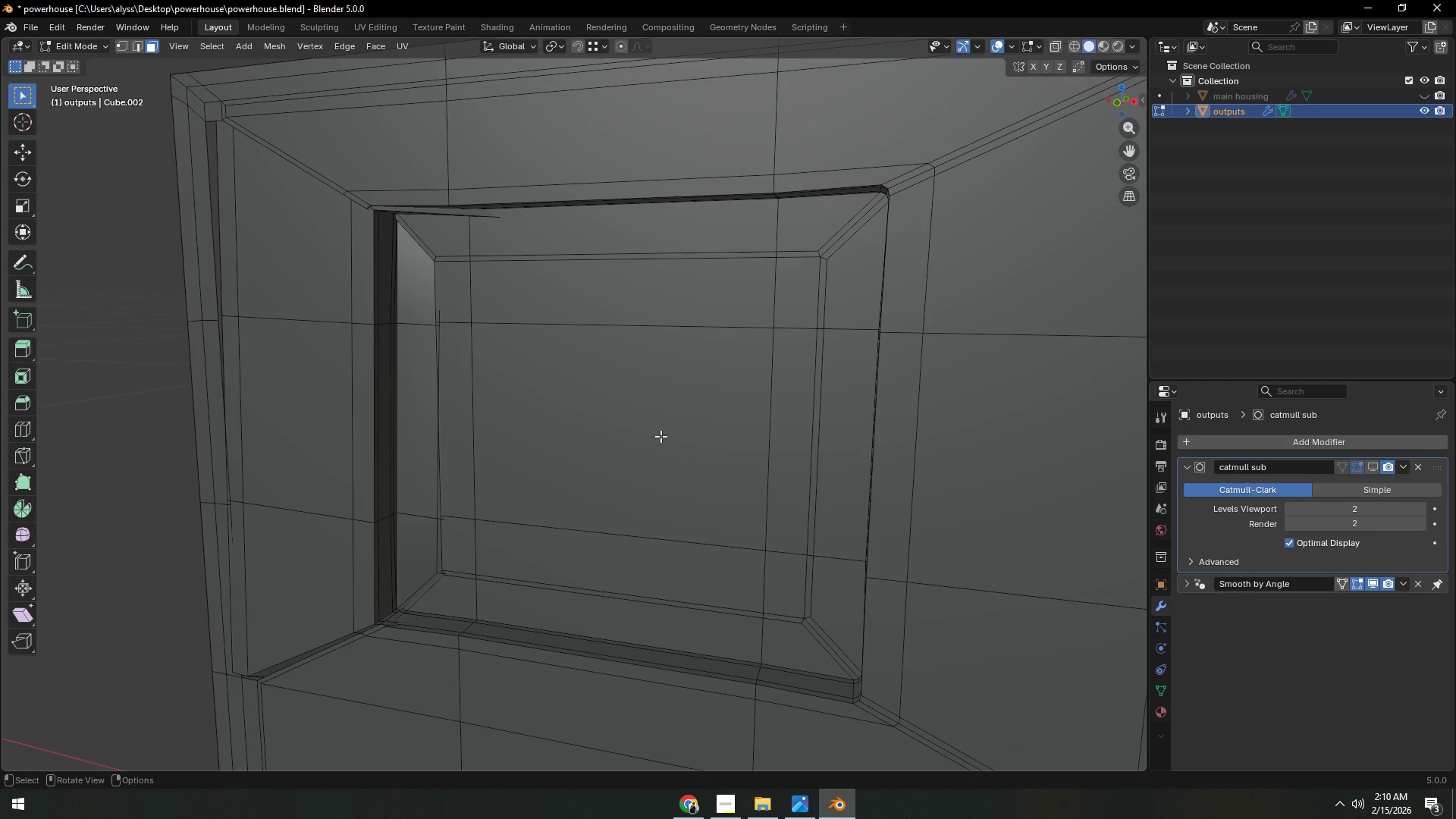 
key(Control+Z)
 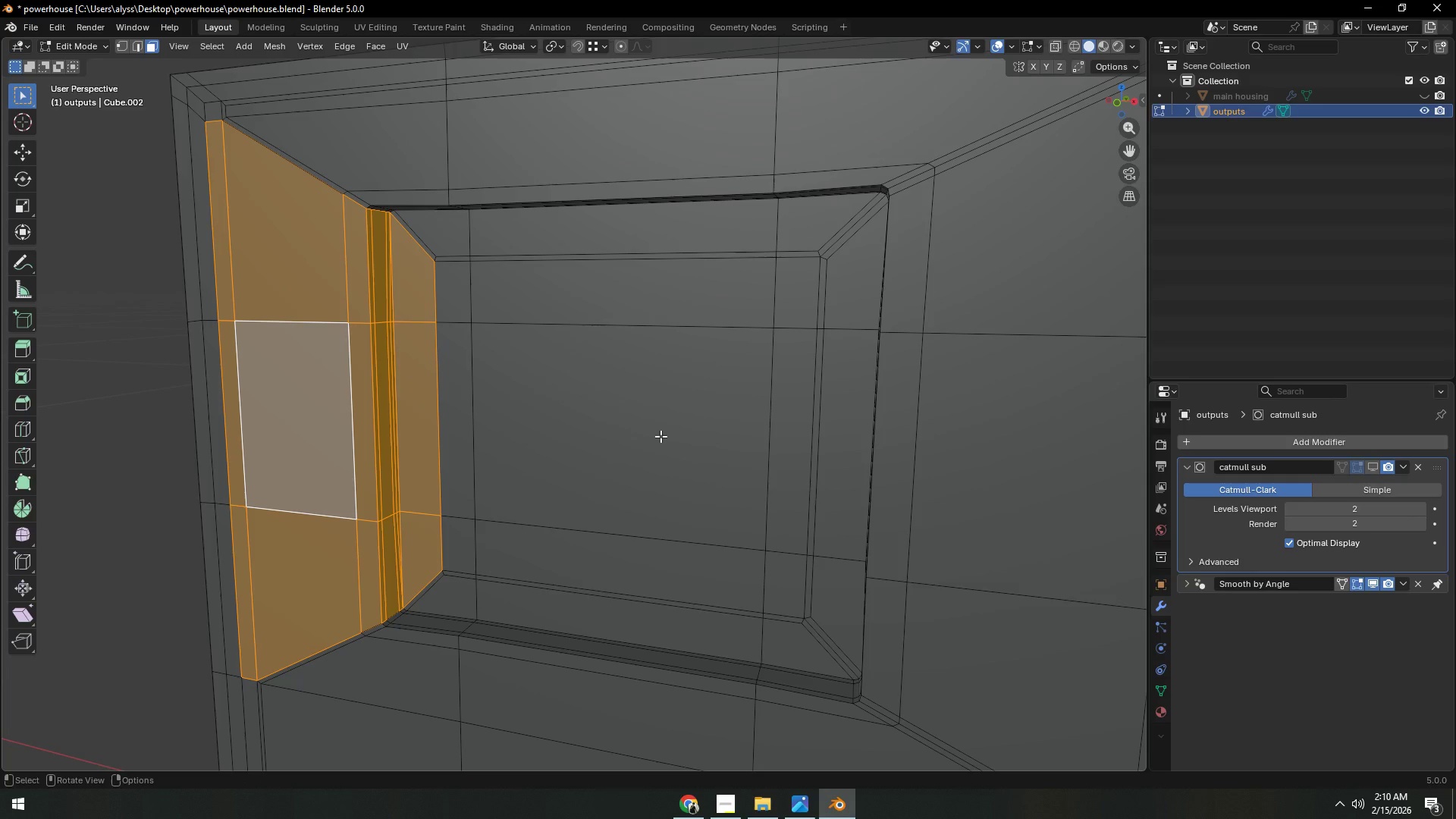 
key(G)
 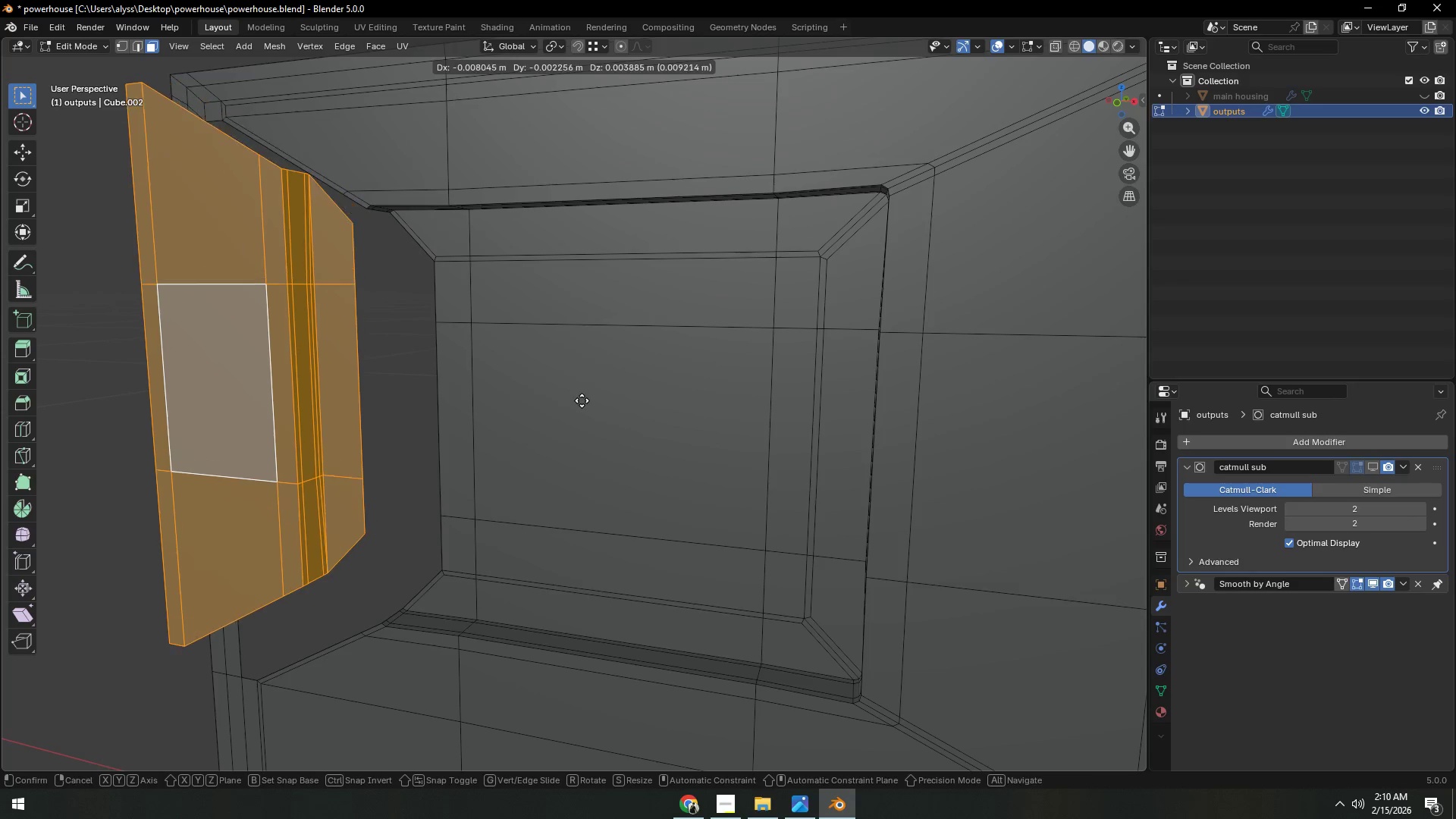 
key(Control+Z)
 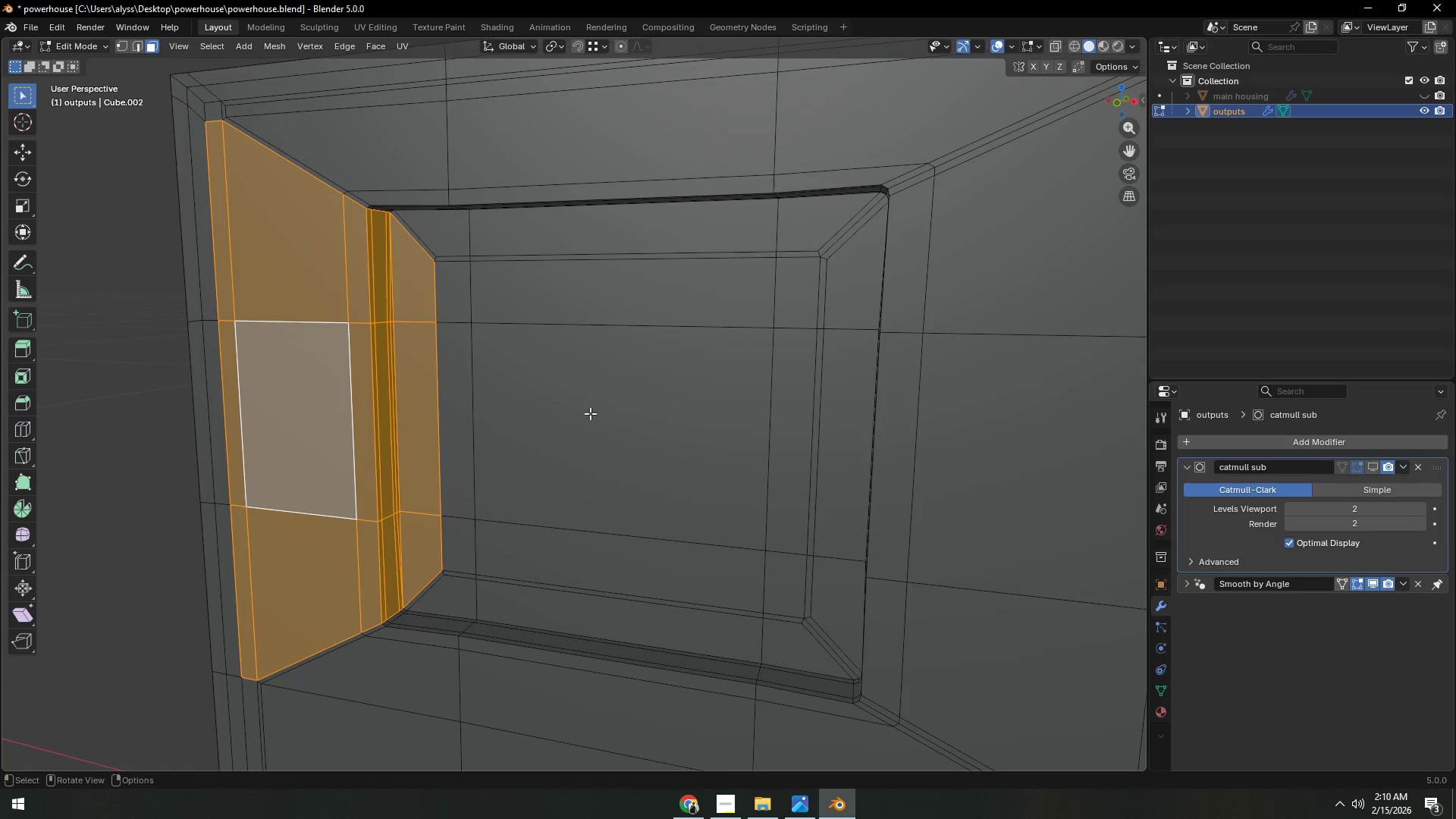 
key(G)
 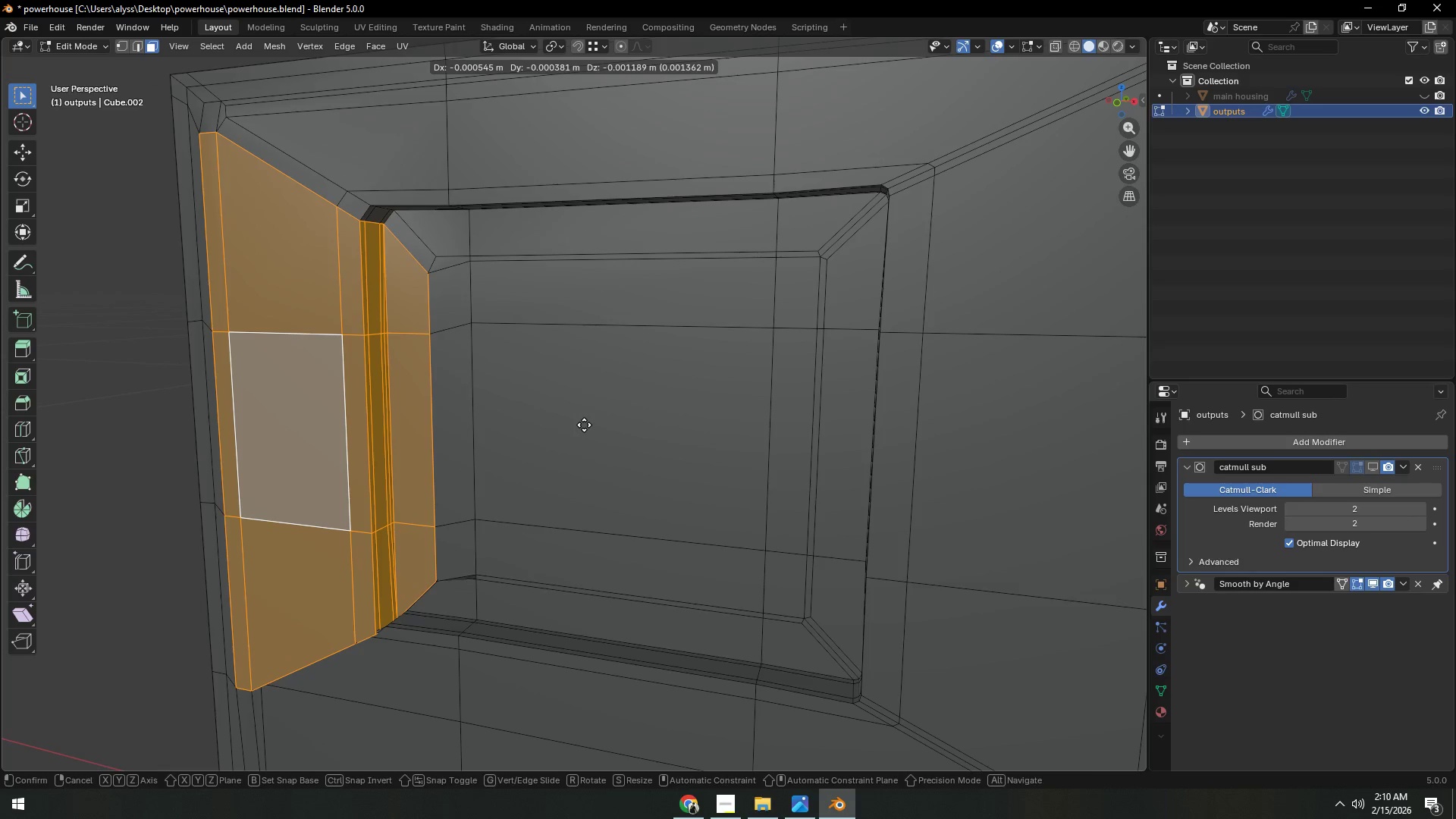 
right_click([584, 425])
 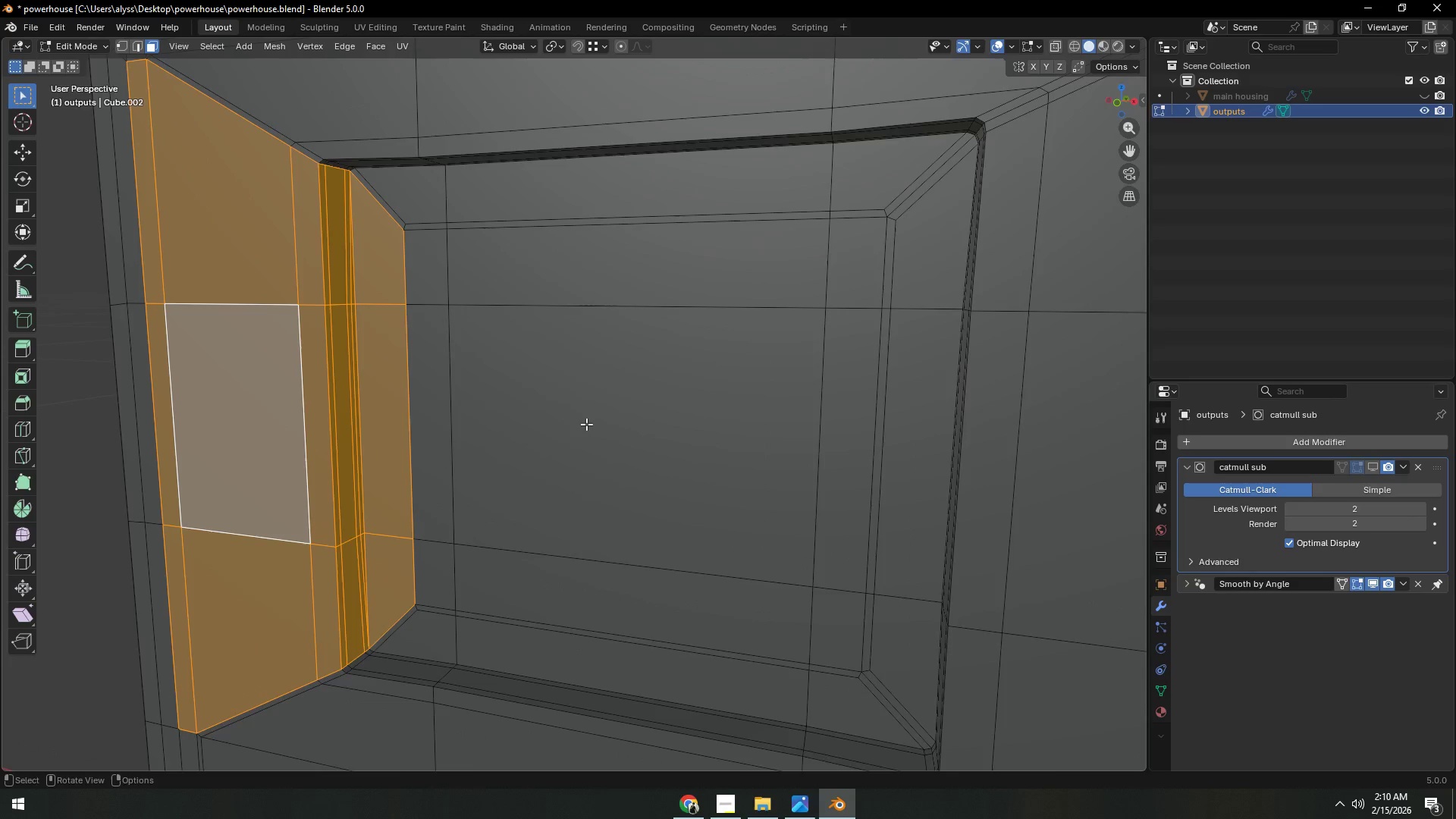 
scroll: coordinate [586, 424], scroll_direction: up, amount: 2.0
 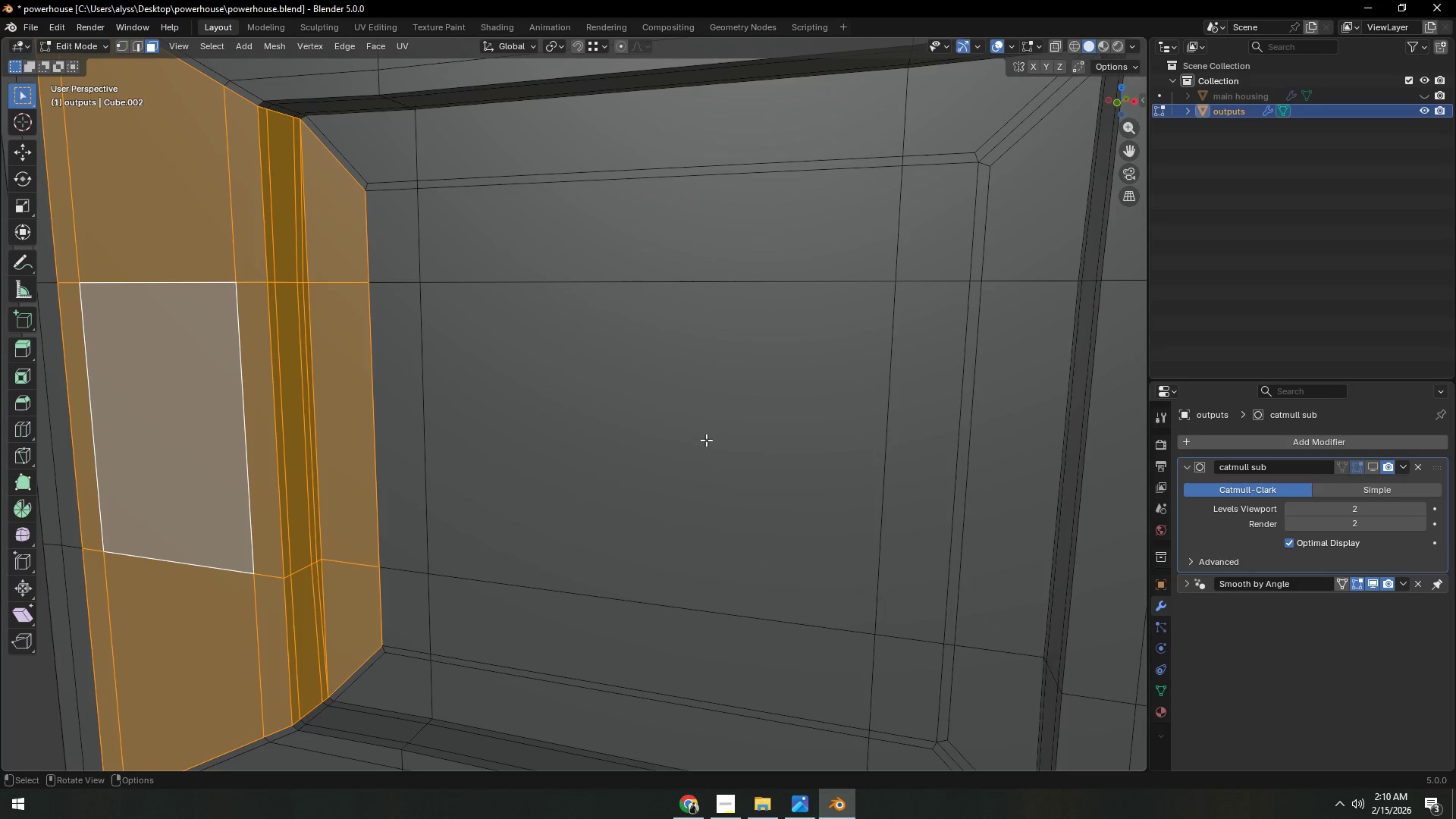 
key(I)
 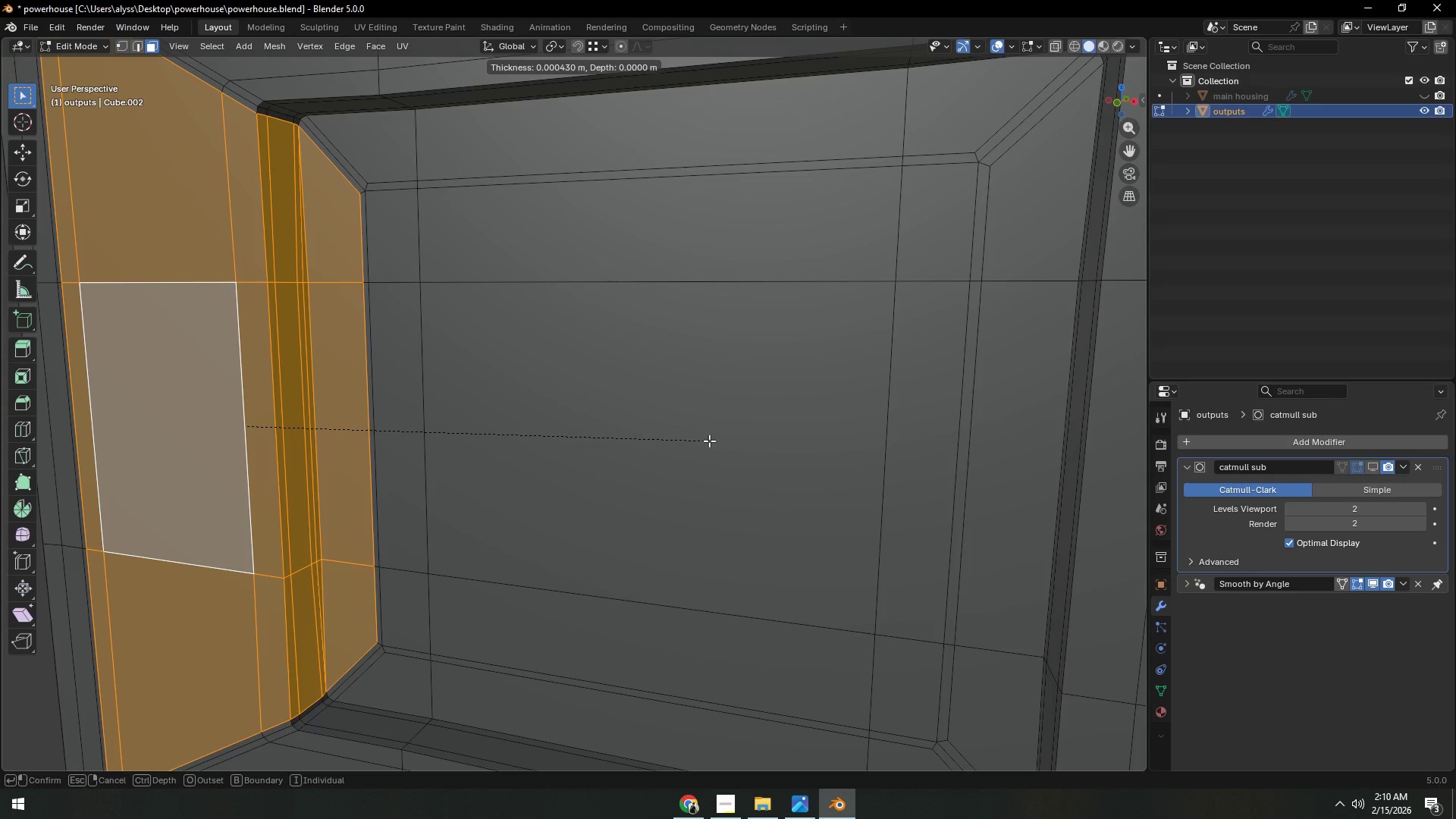 
wait(5.8)
 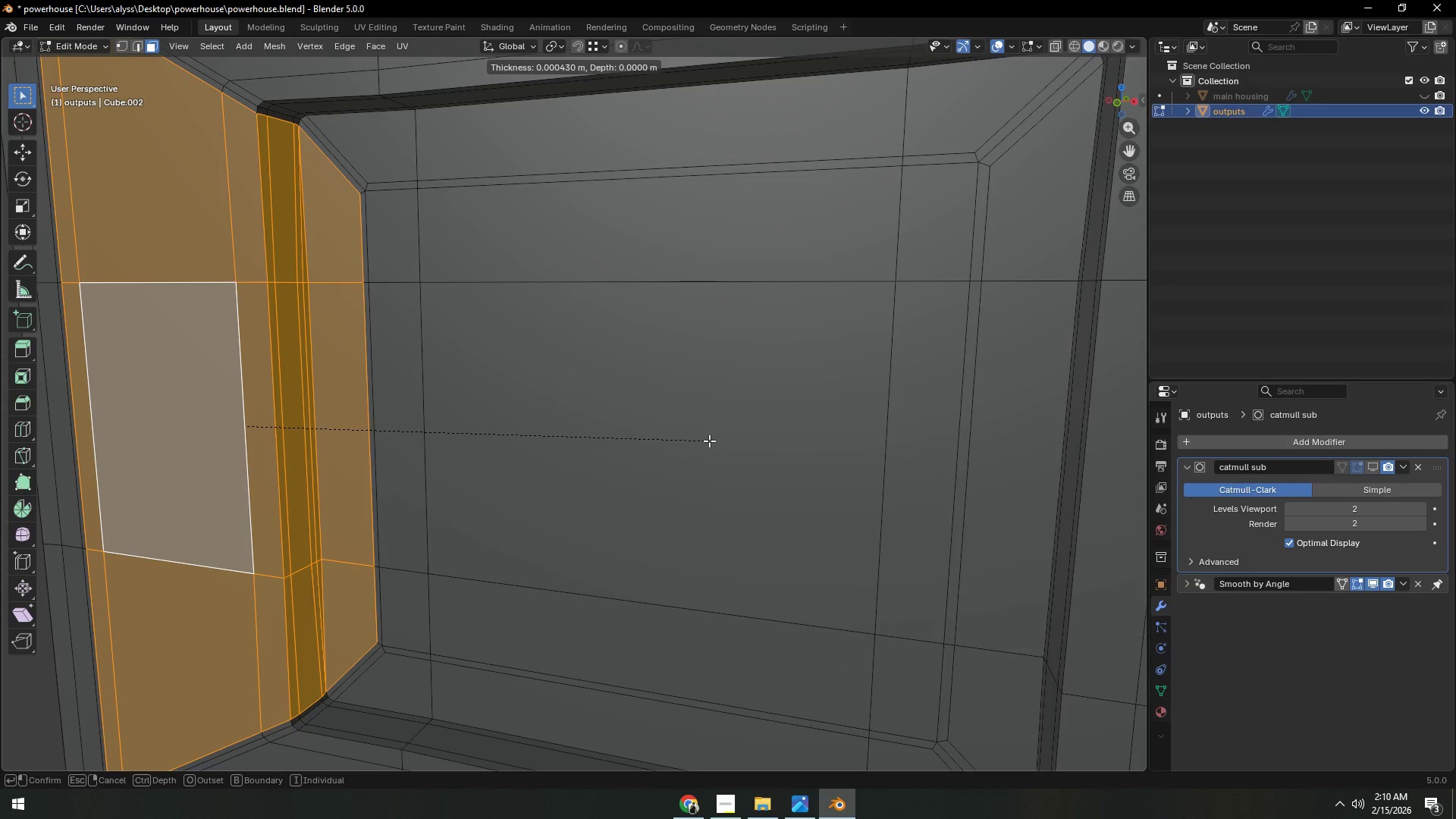 
right_click([720, 437])
 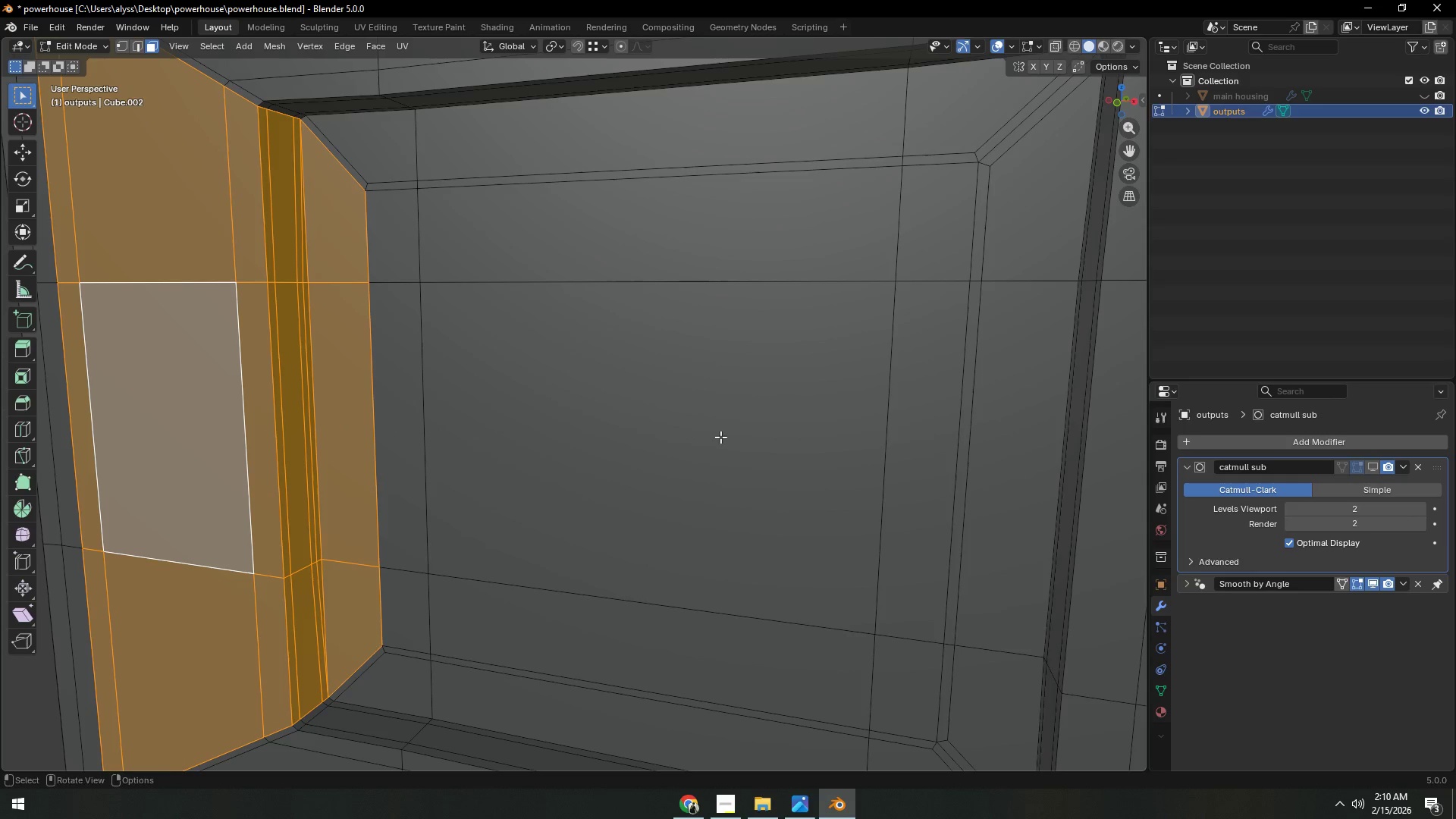 
key(Control+Z)
 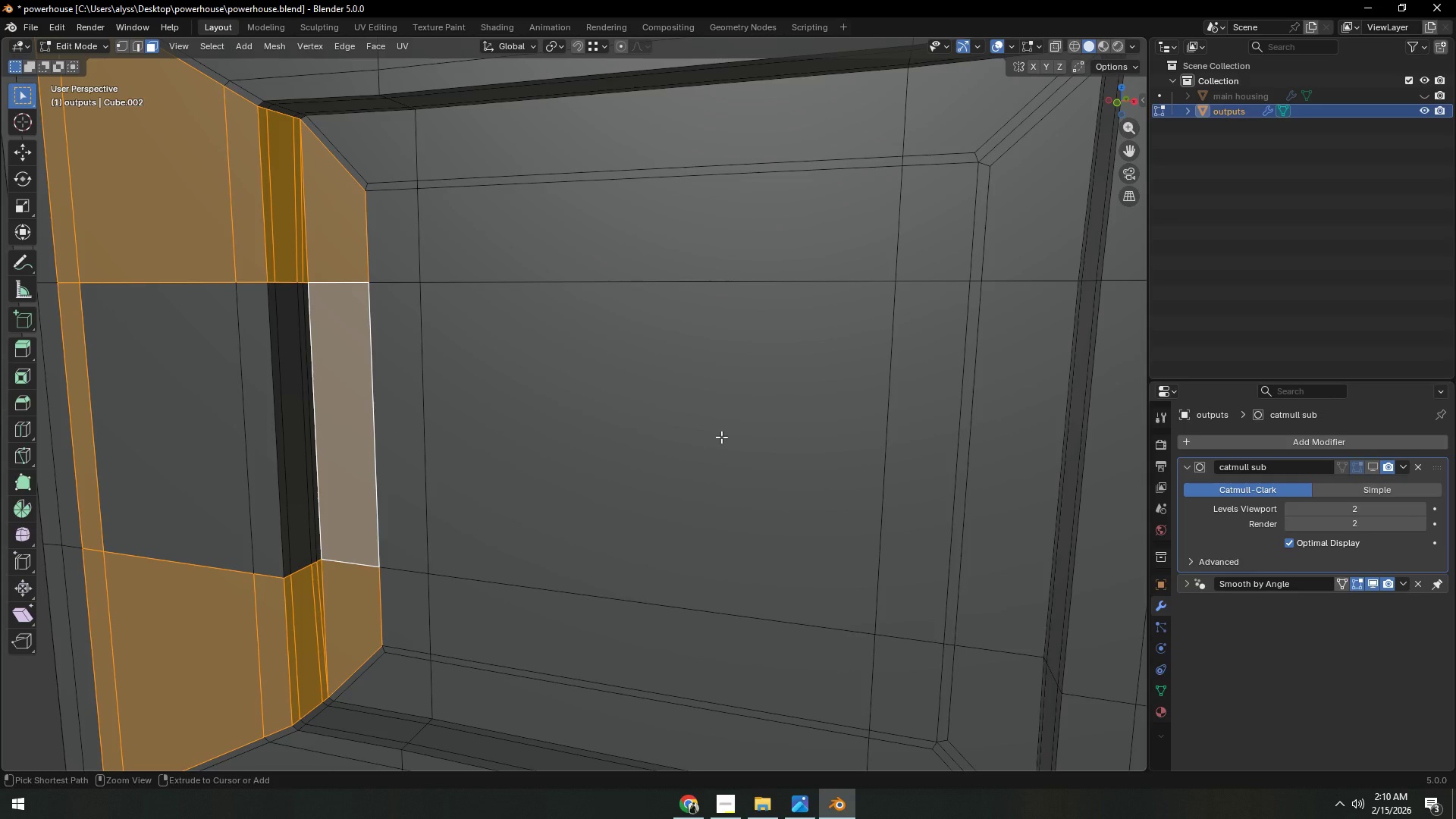 
key(Control+Z)
 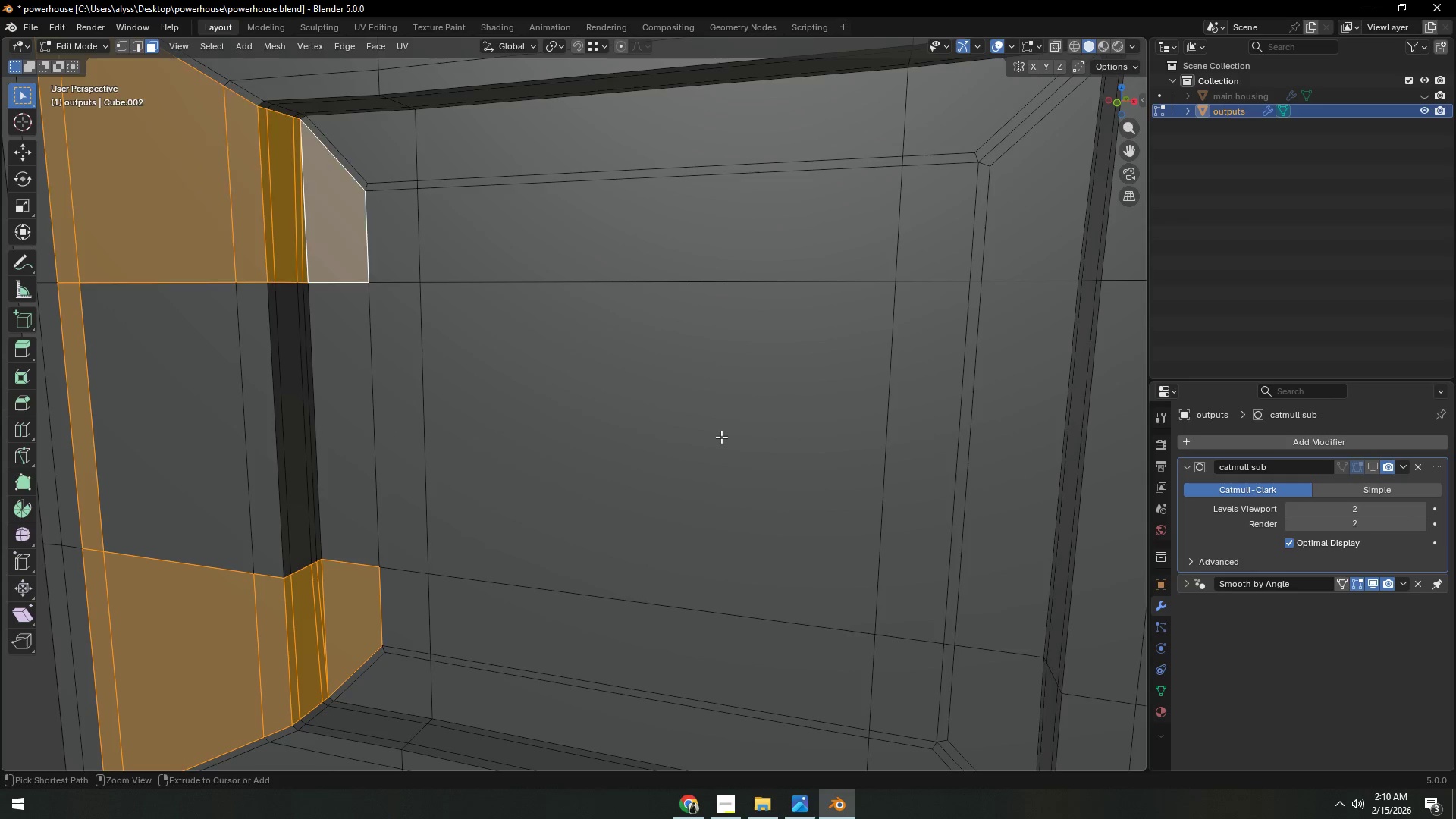 
key(Control+Z)
 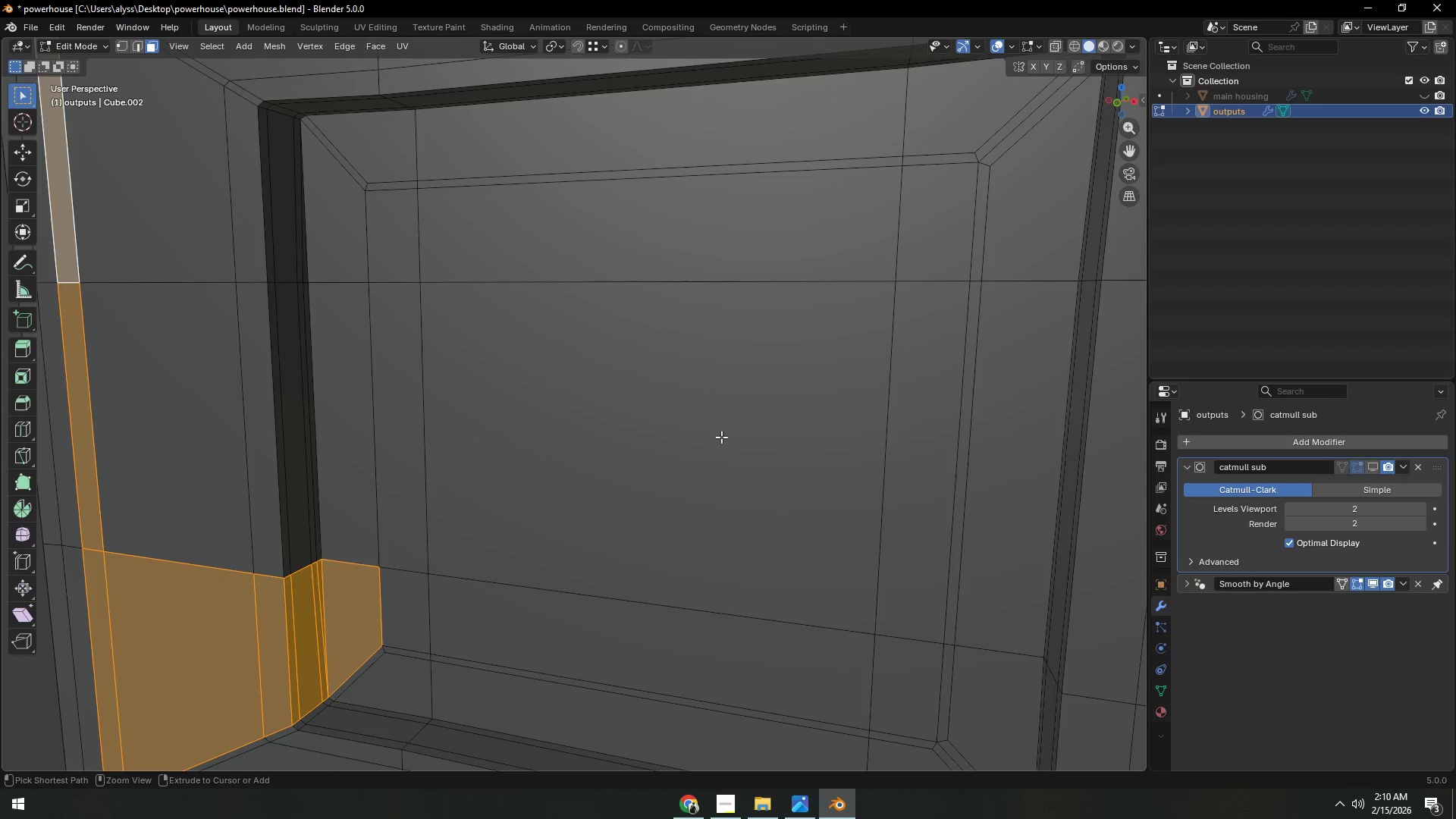 
key(Control+Z)
 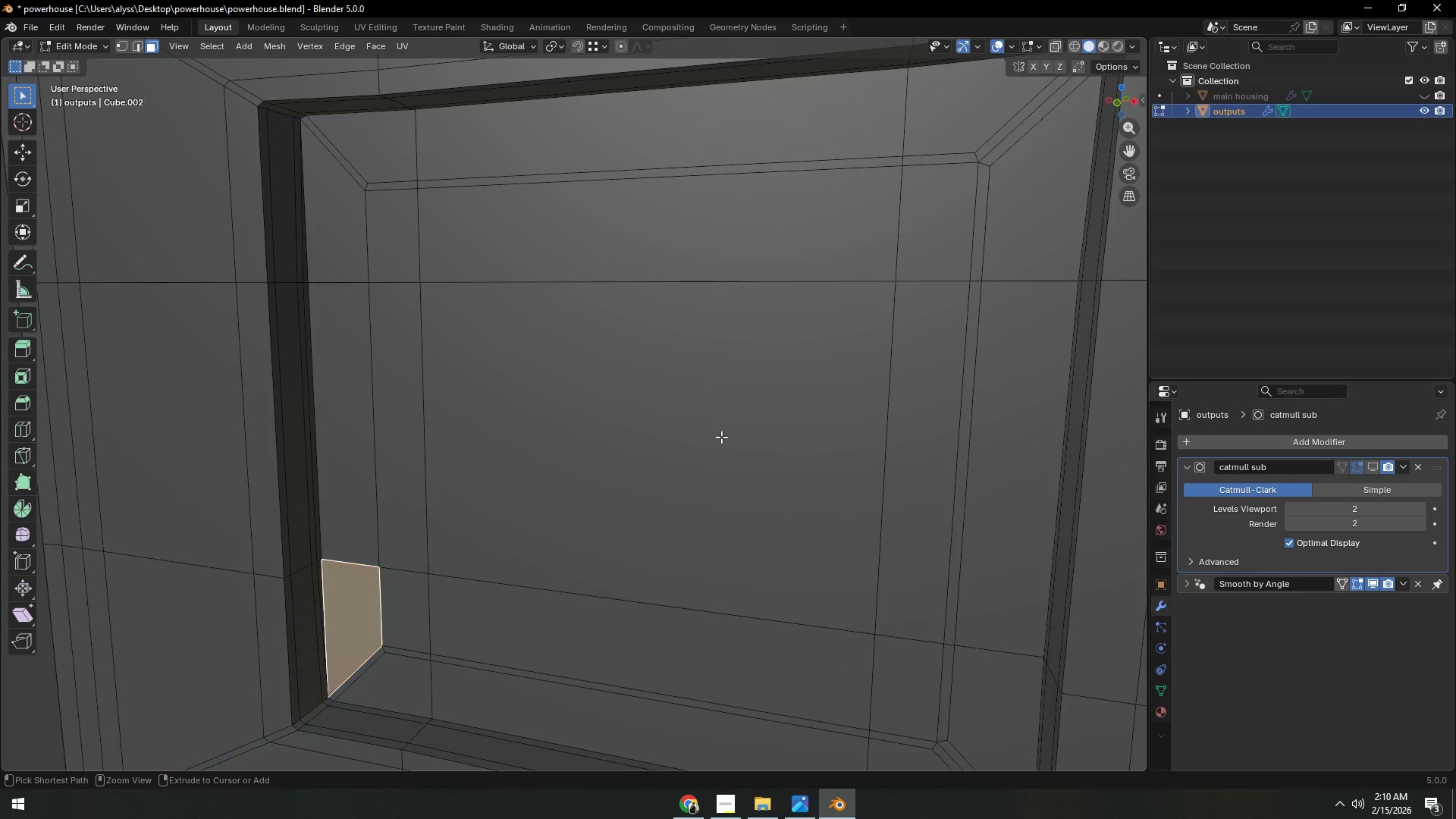 
key(Control+Z)
 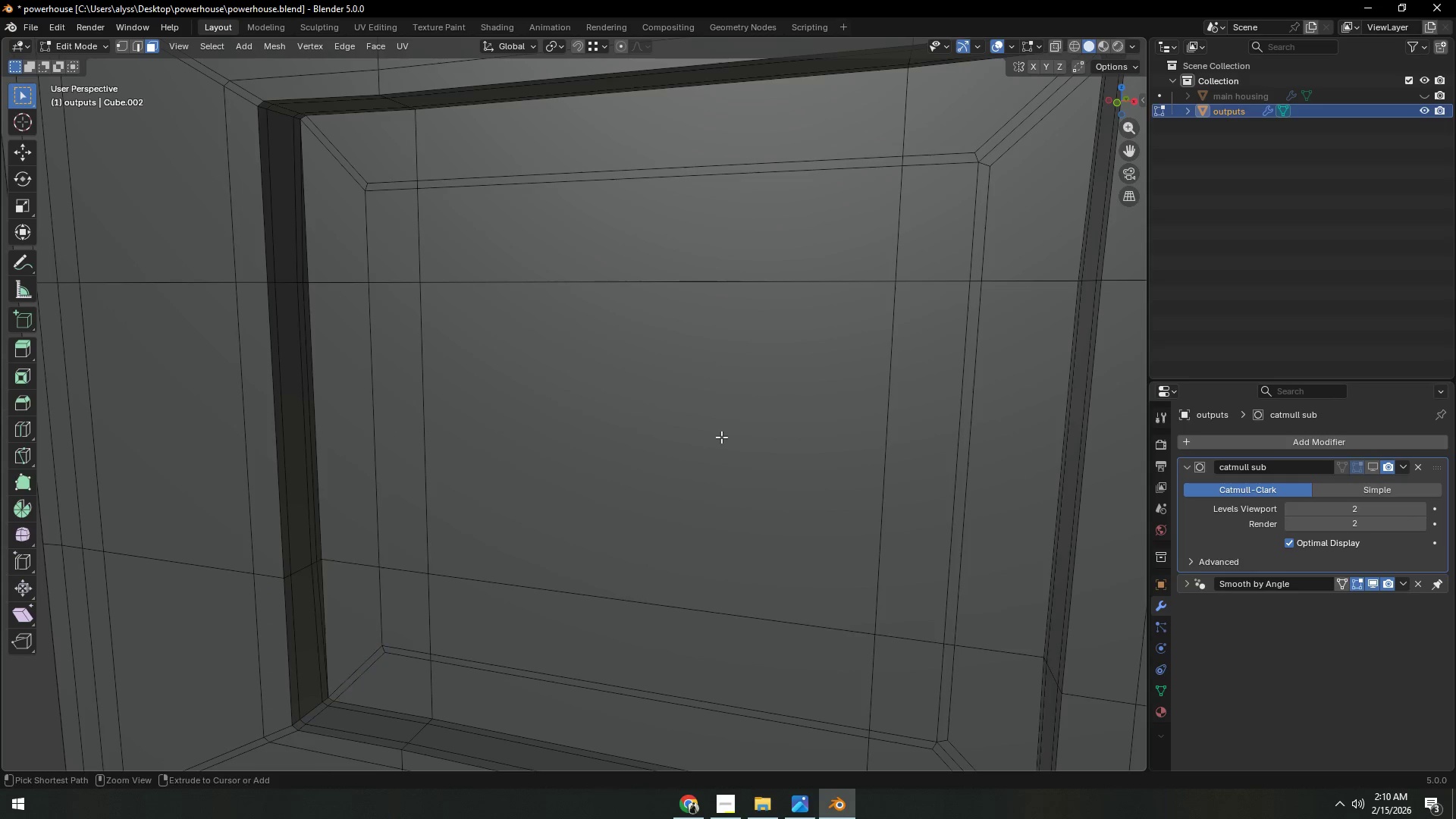 
key(Control+Z)
 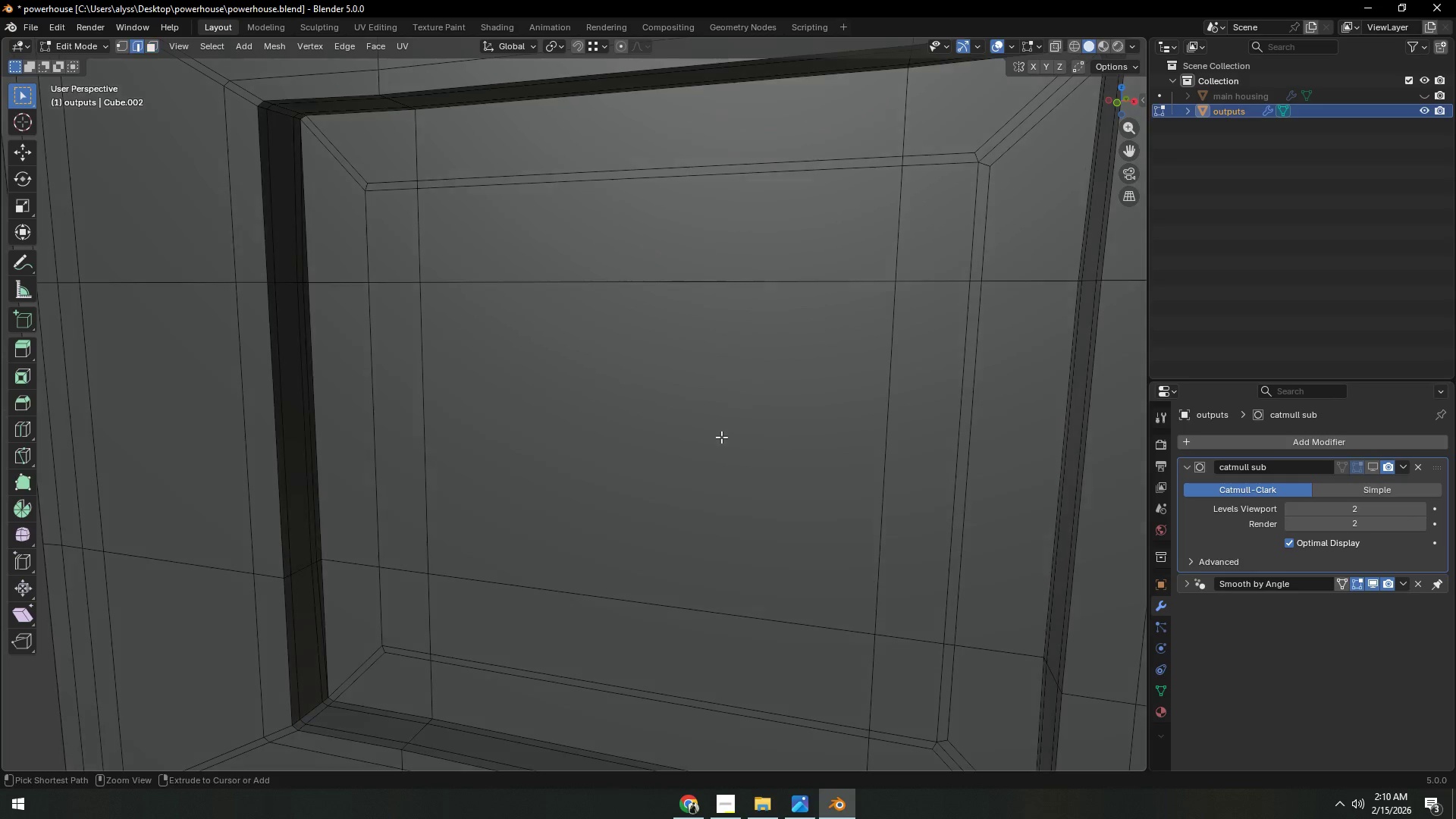 
key(Control+Z)
 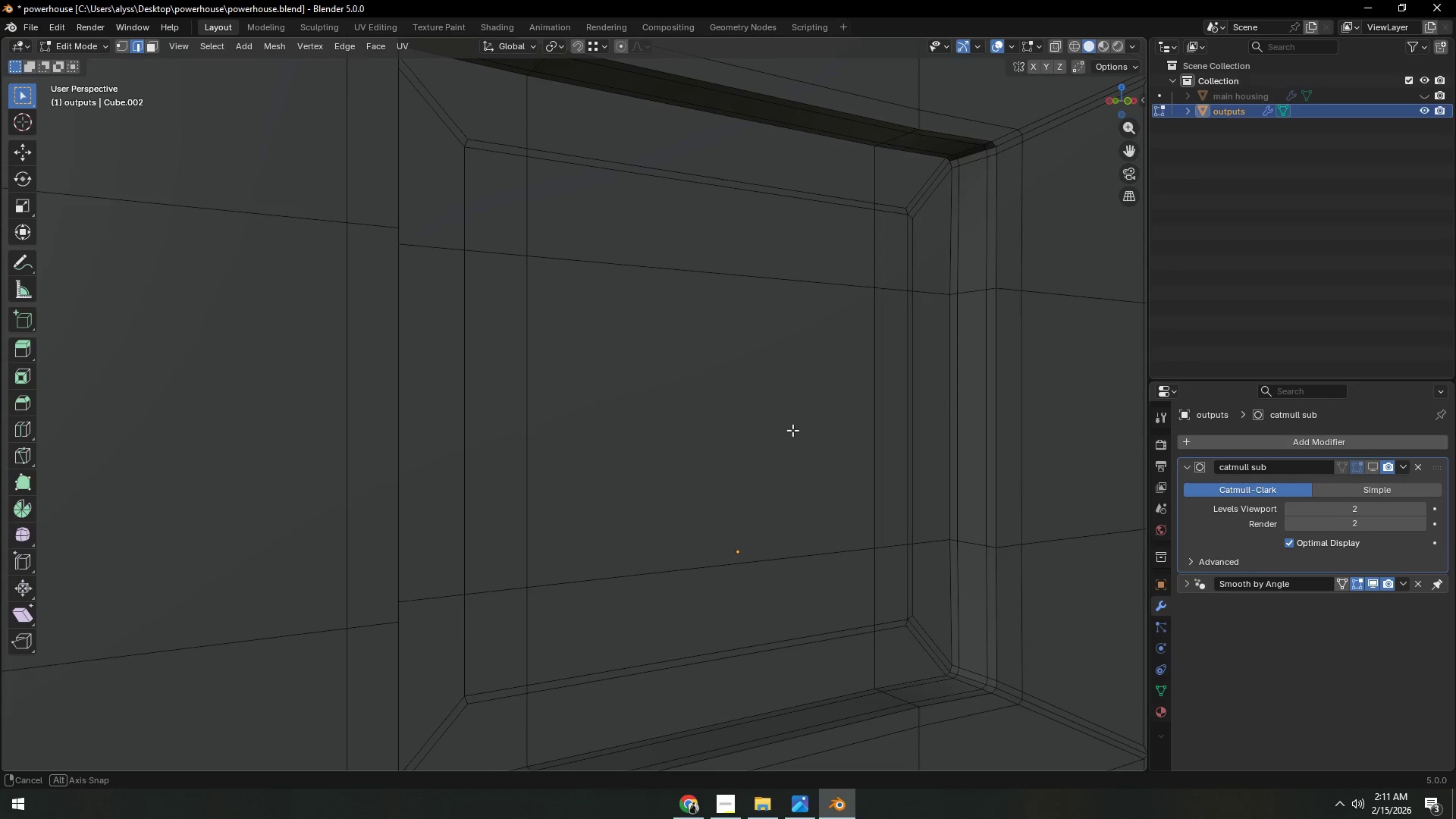 
wait(7.52)
 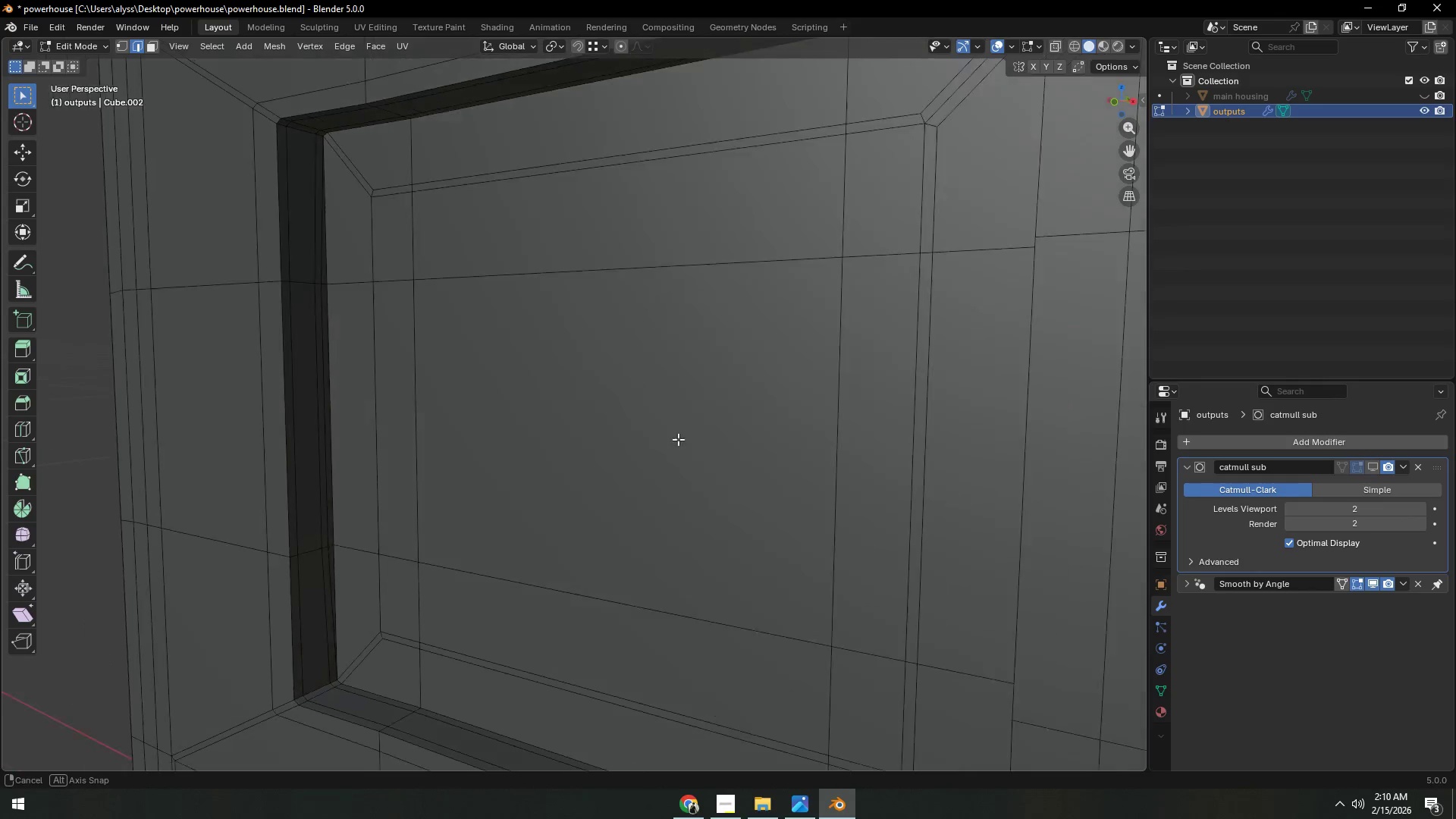 
scroll: coordinate [741, 433], scroll_direction: down, amount: 3.0
 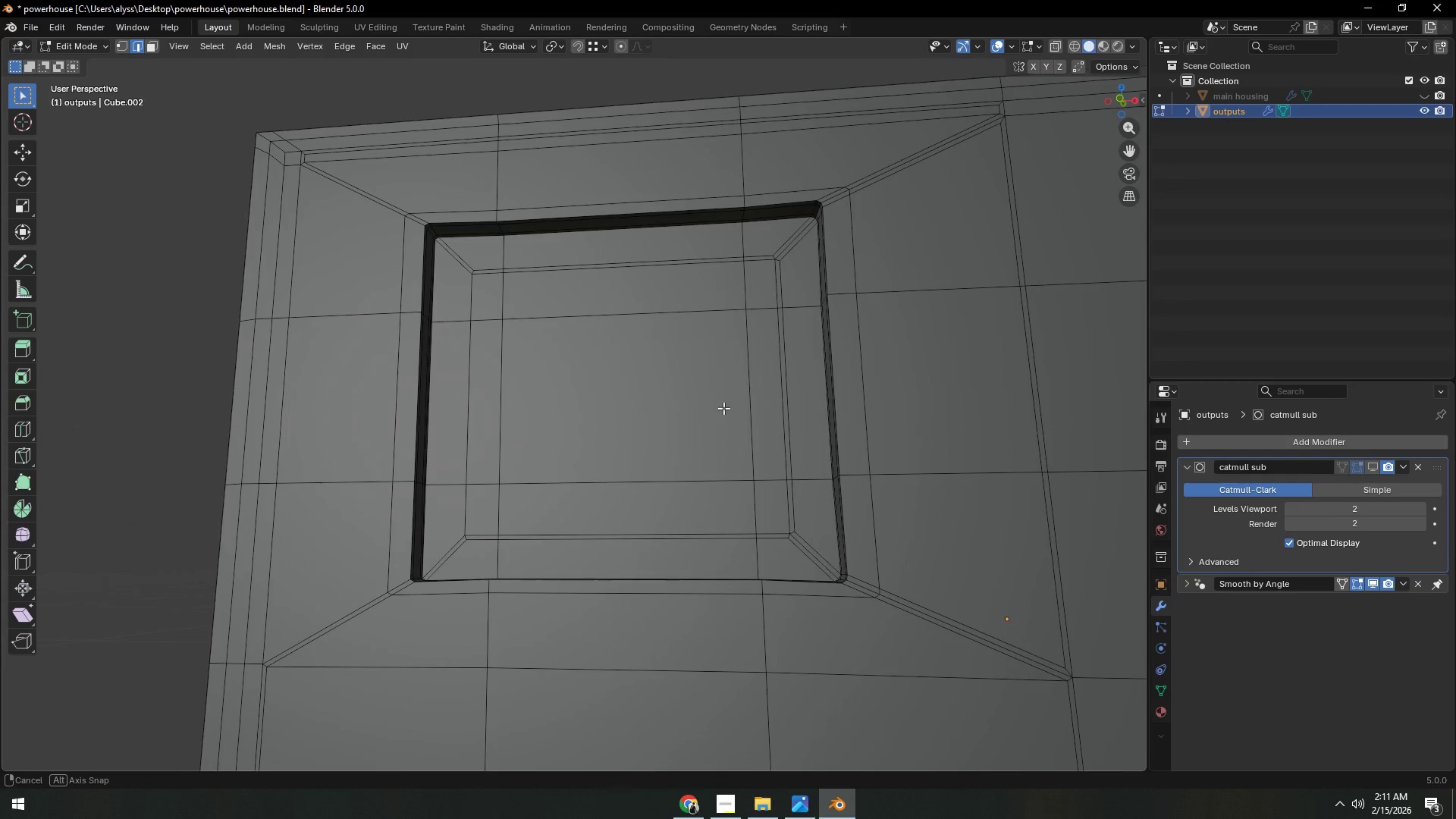 
key(Backquote)
 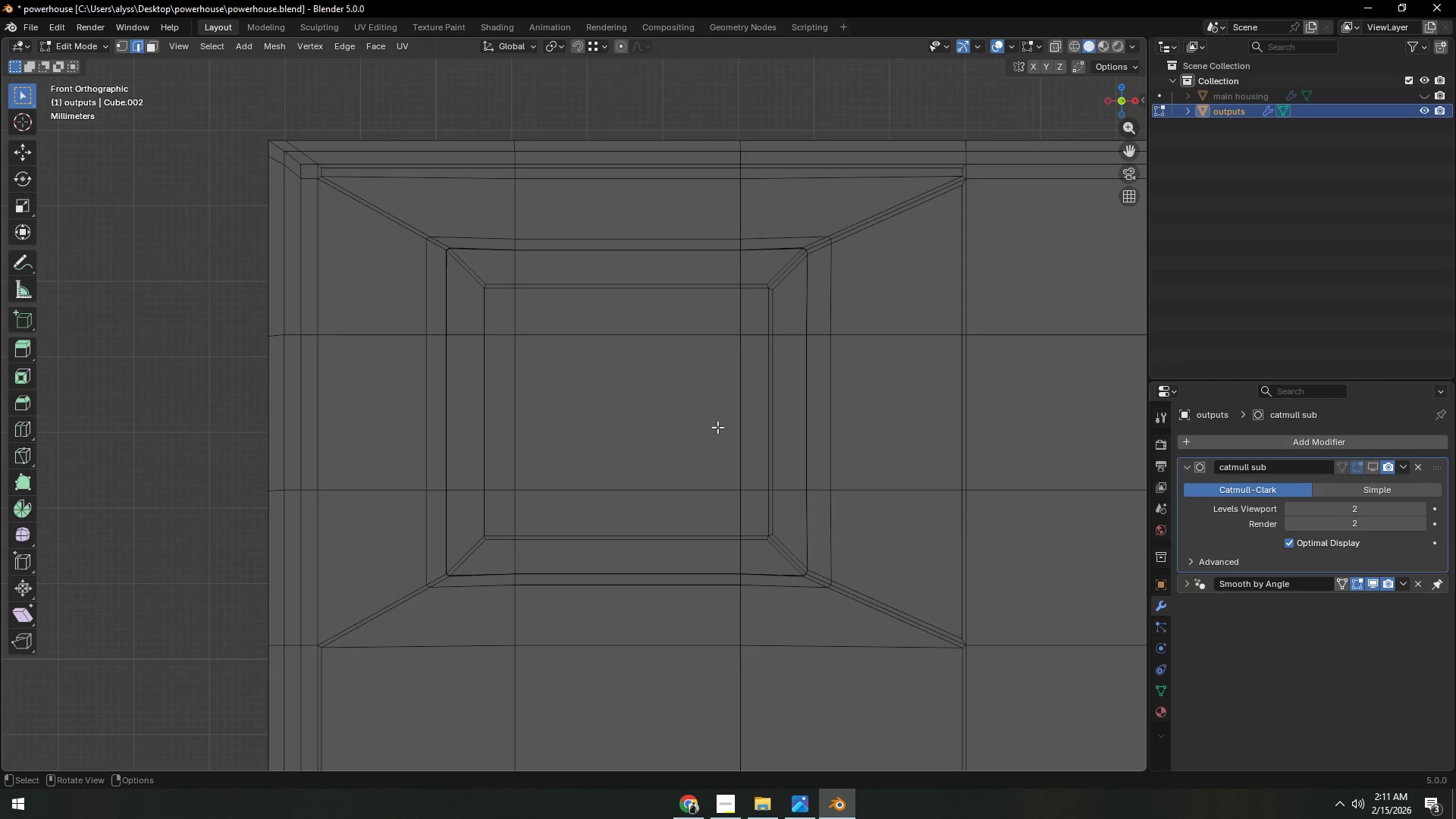 
hold_key(key=ShiftLeft, duration=0.5)
 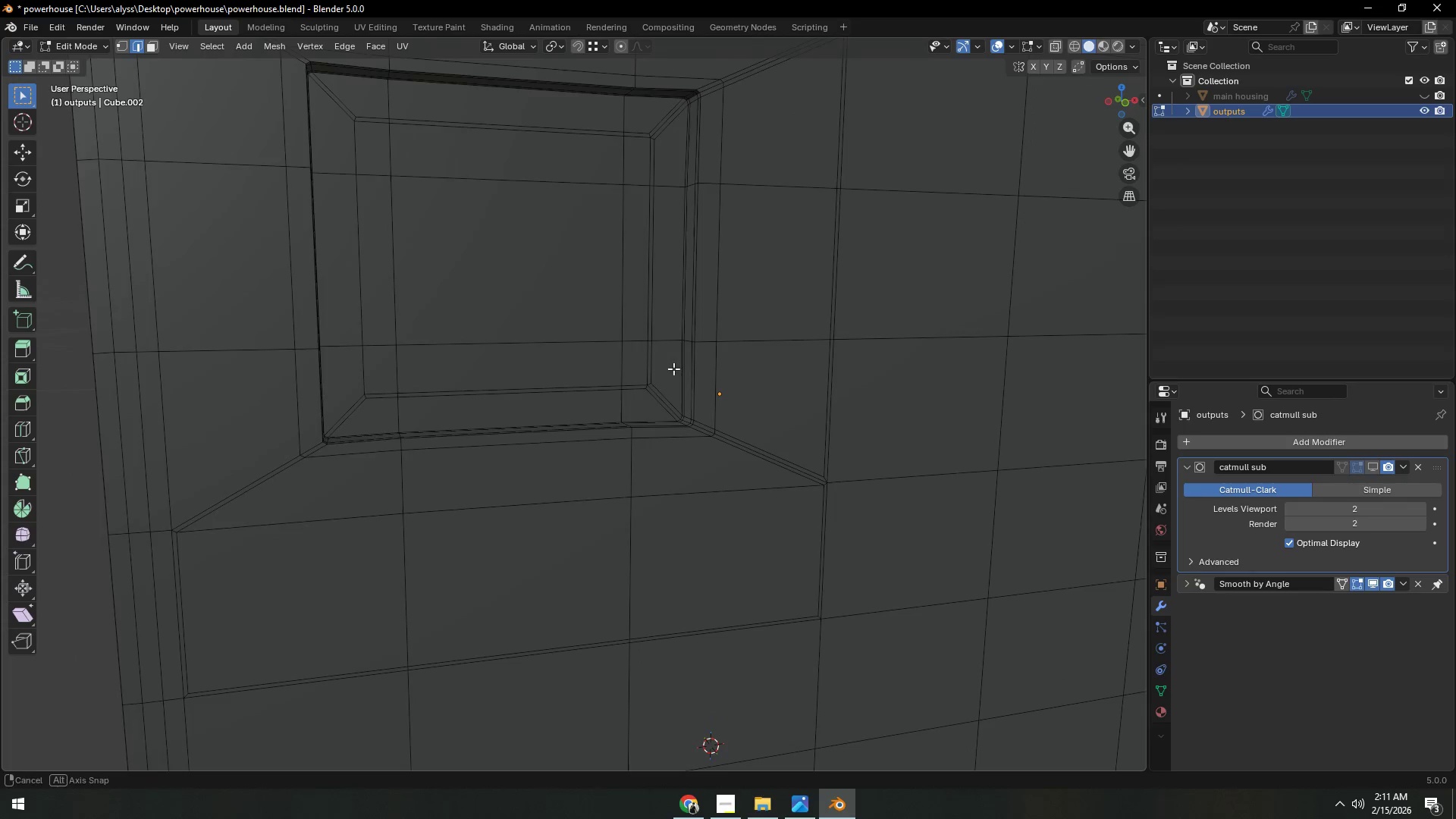 
scroll: coordinate [679, 377], scroll_direction: up, amount: 2.0
 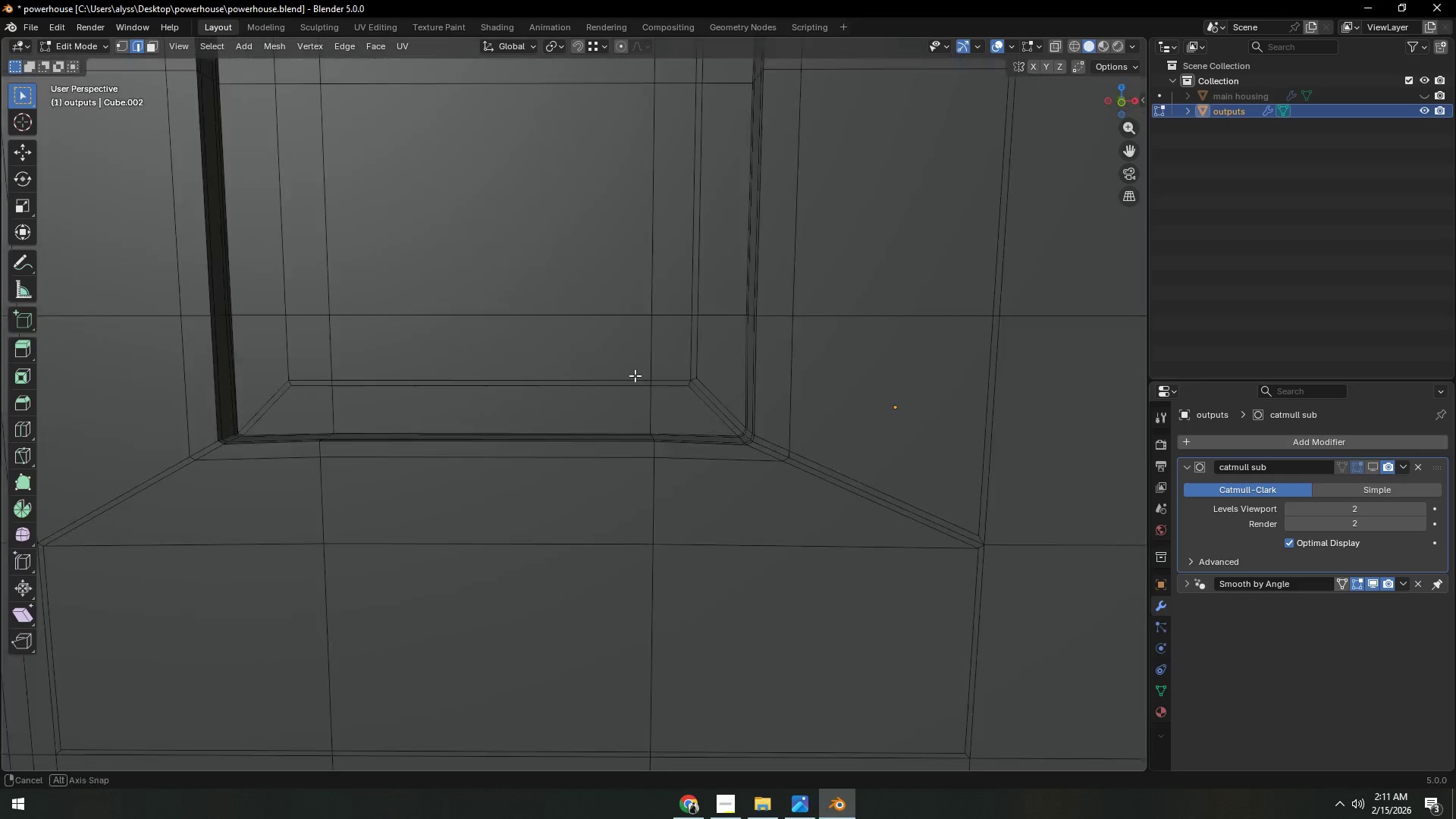 
hold_key(key=ShiftLeft, duration=0.38)
 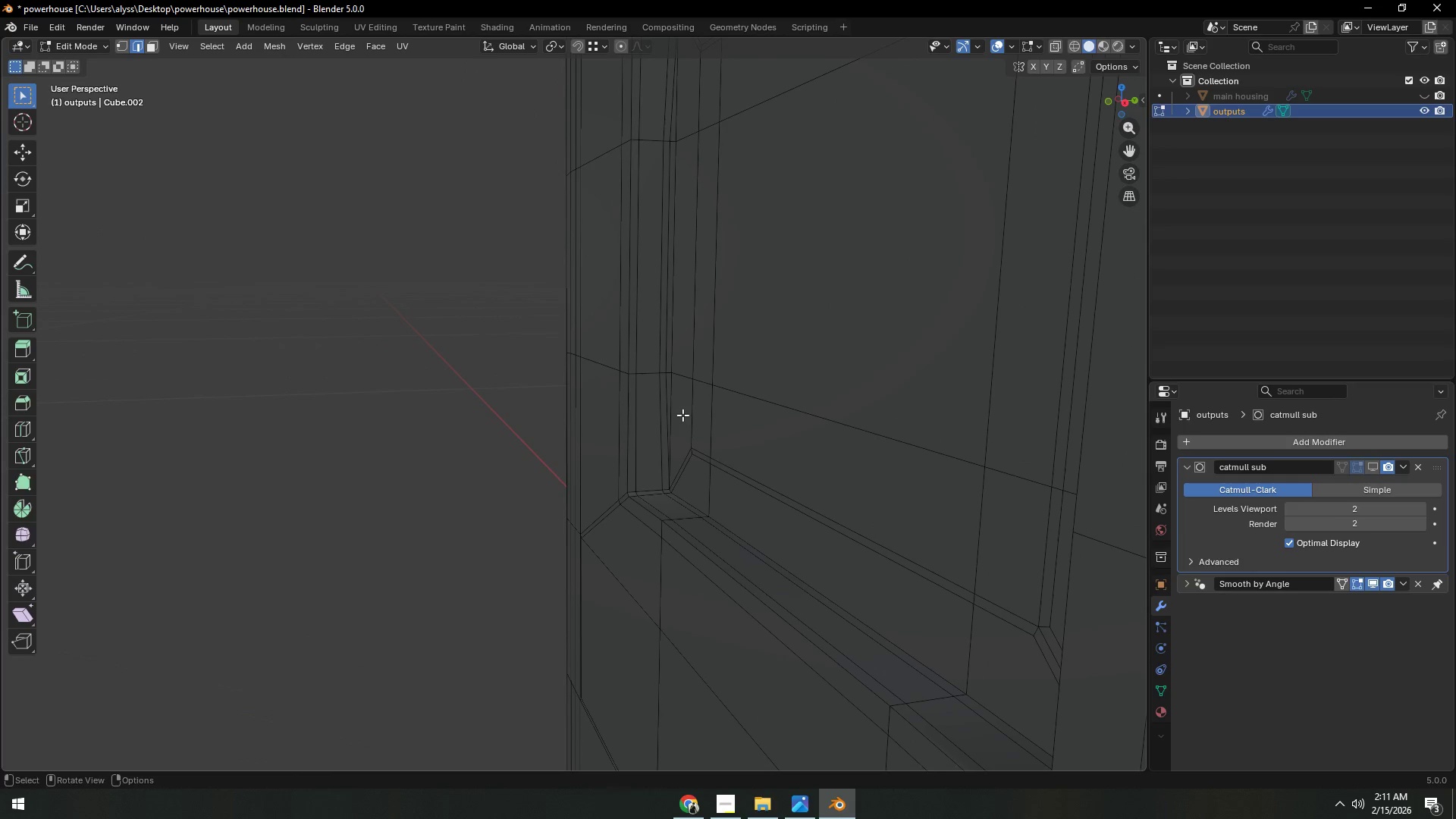 
scroll: coordinate [682, 420], scroll_direction: up, amount: 1.0
 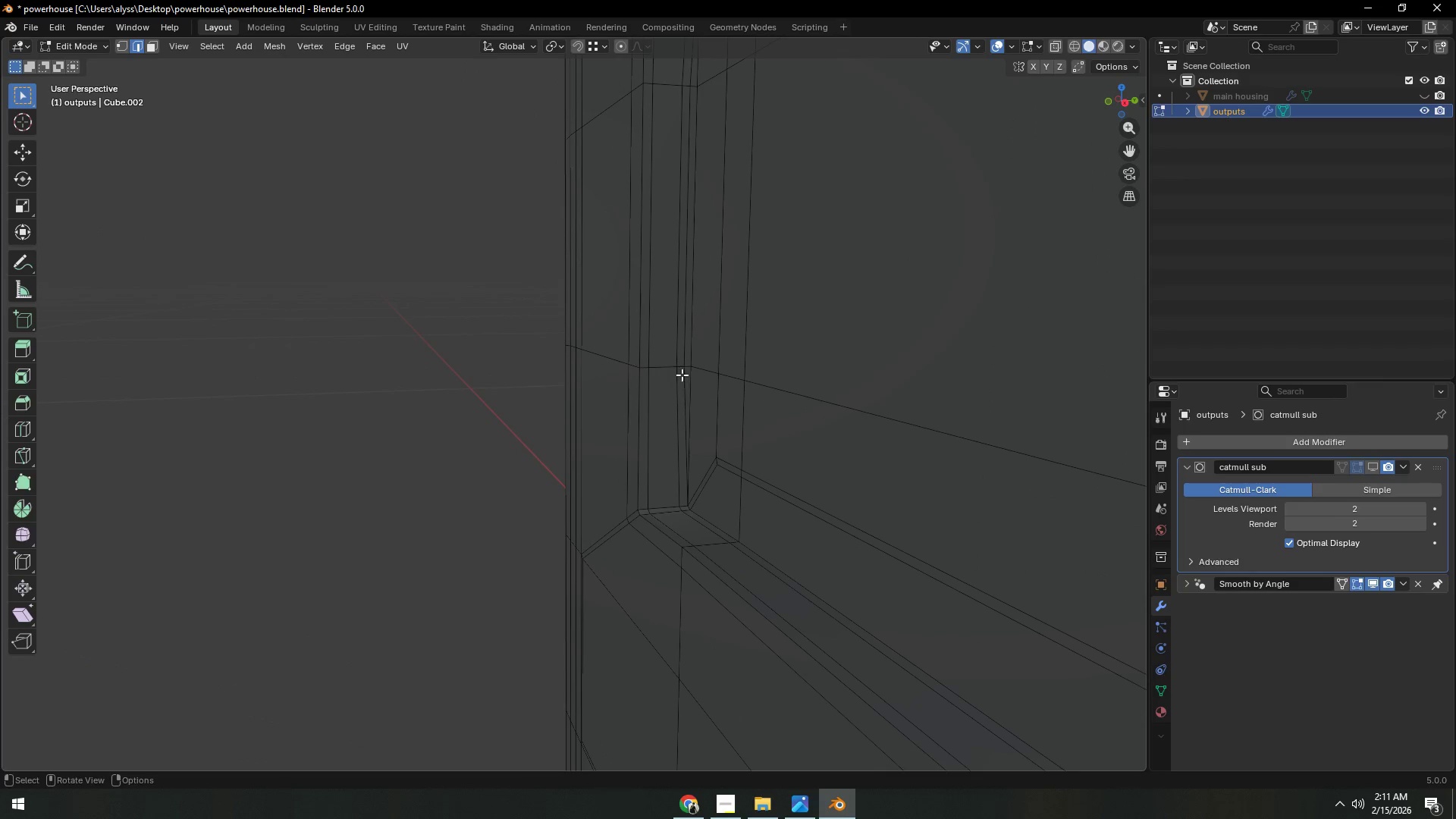 
key(2)
 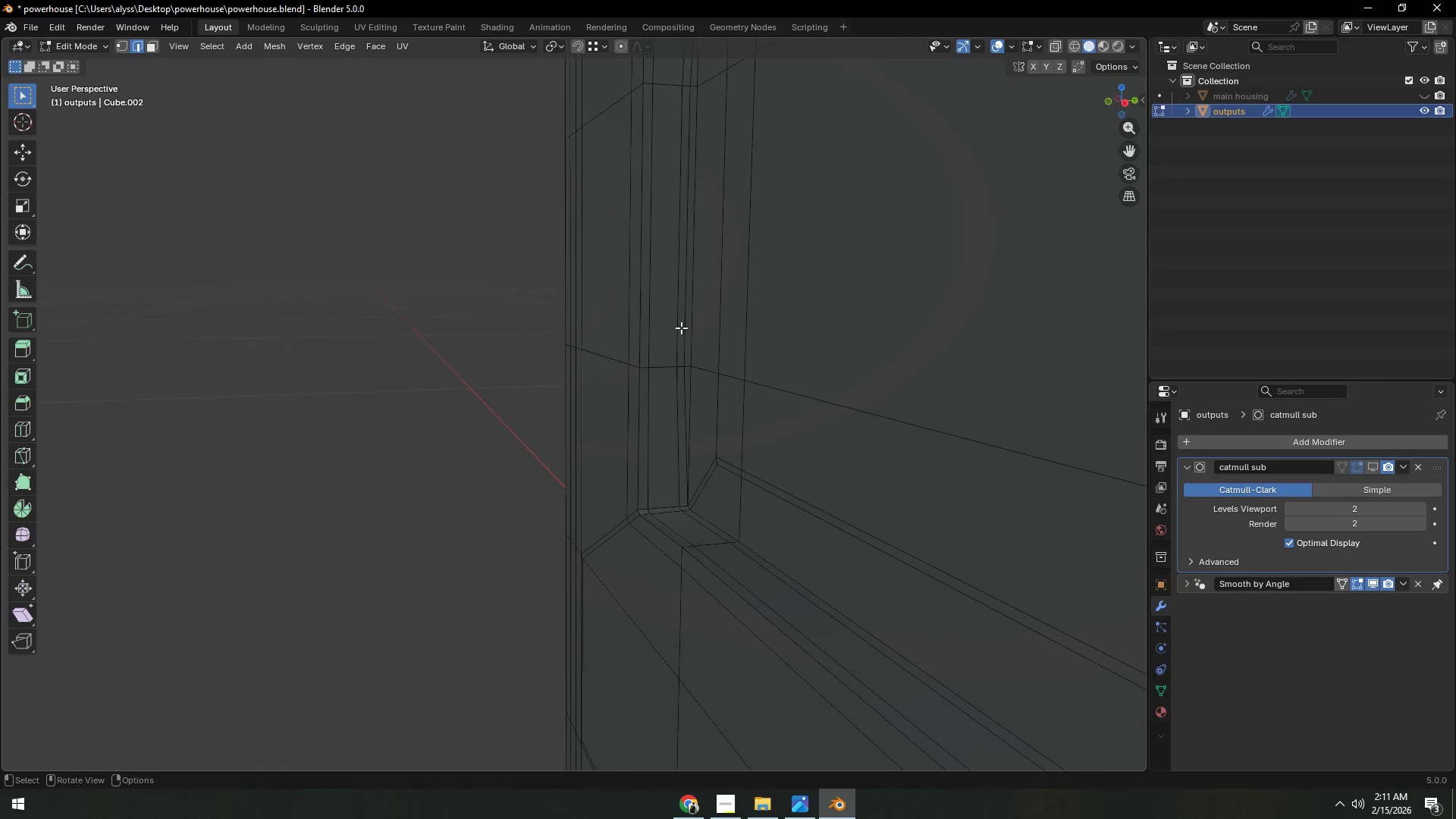 
hold_key(key=AltLeft, duration=0.56)
left_click([683, 325])
 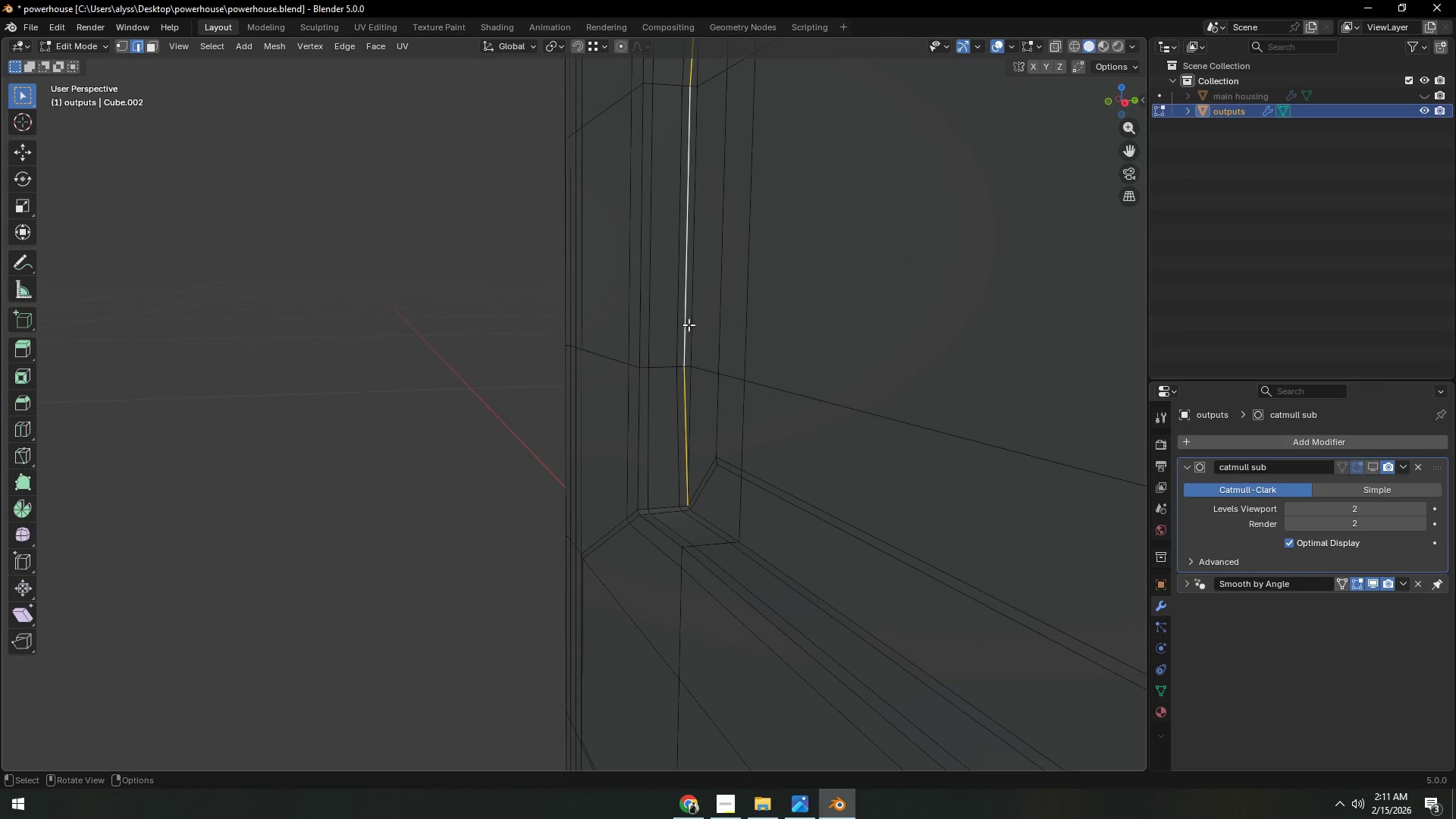 
hold_key(key=ShiftLeft, duration=0.33)
 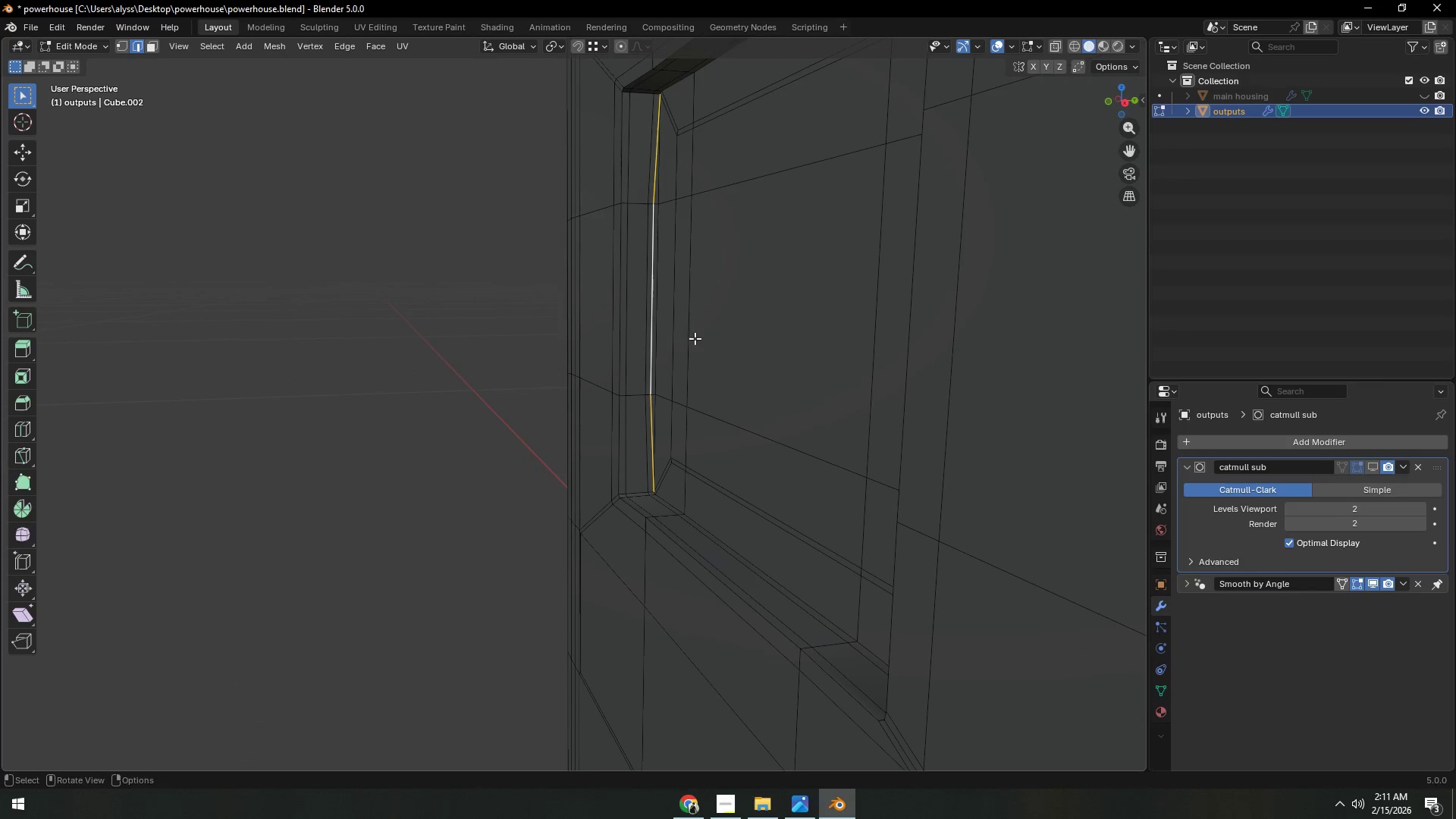 
scroll: coordinate [690, 325], scroll_direction: down, amount: 2.0
 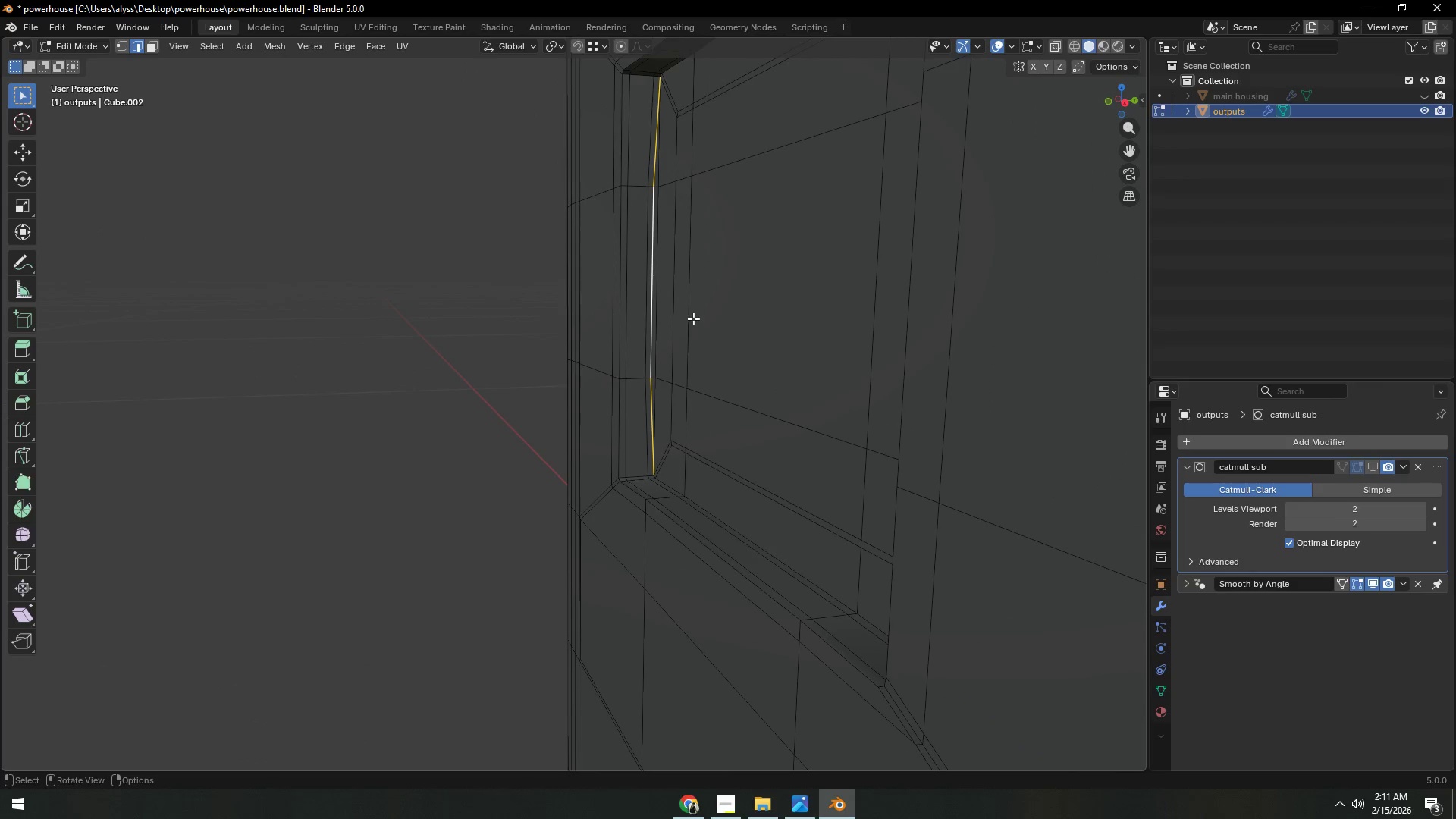 
key(Control+Z)
 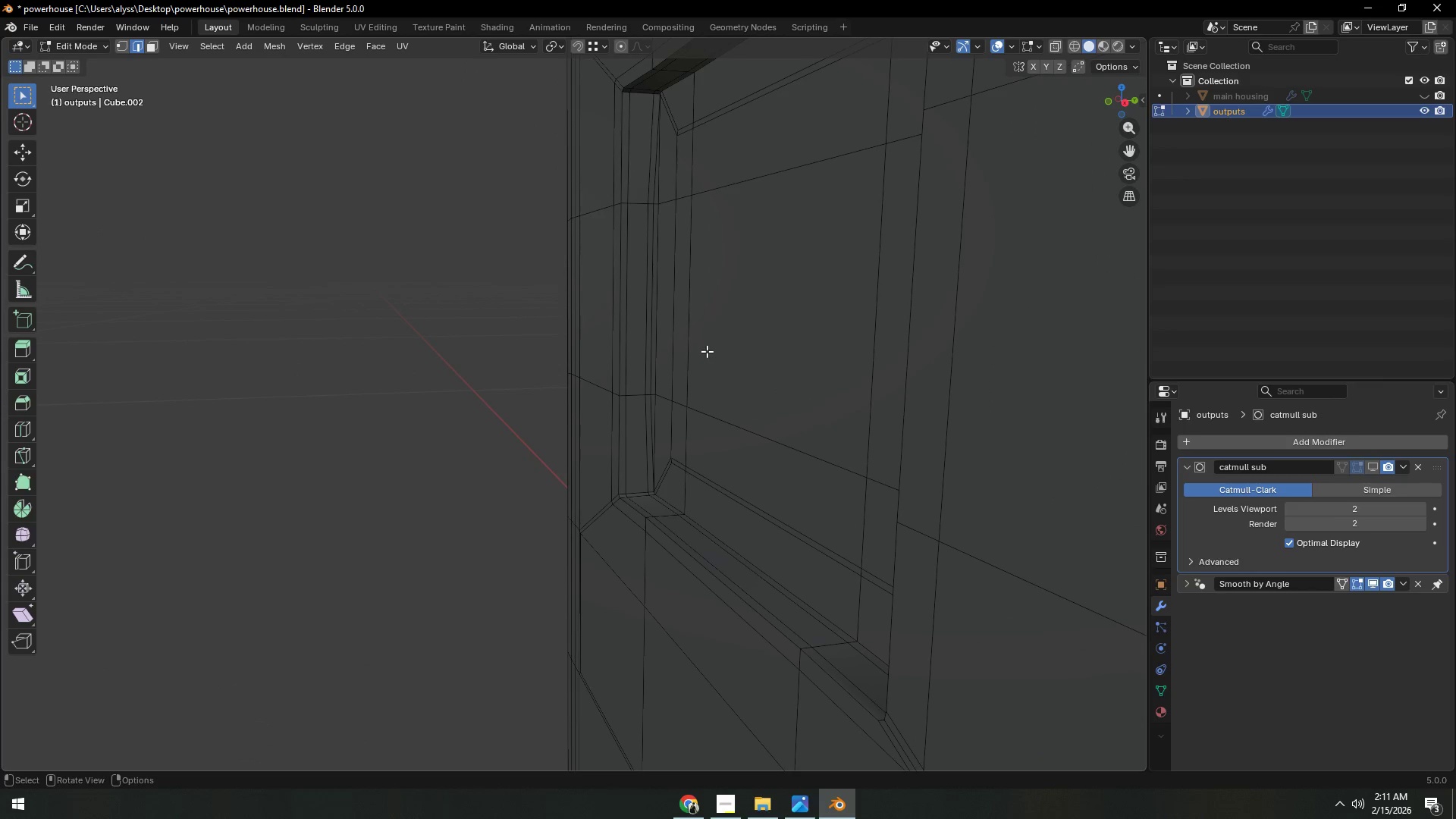 
key(Control+ControlLeft)
 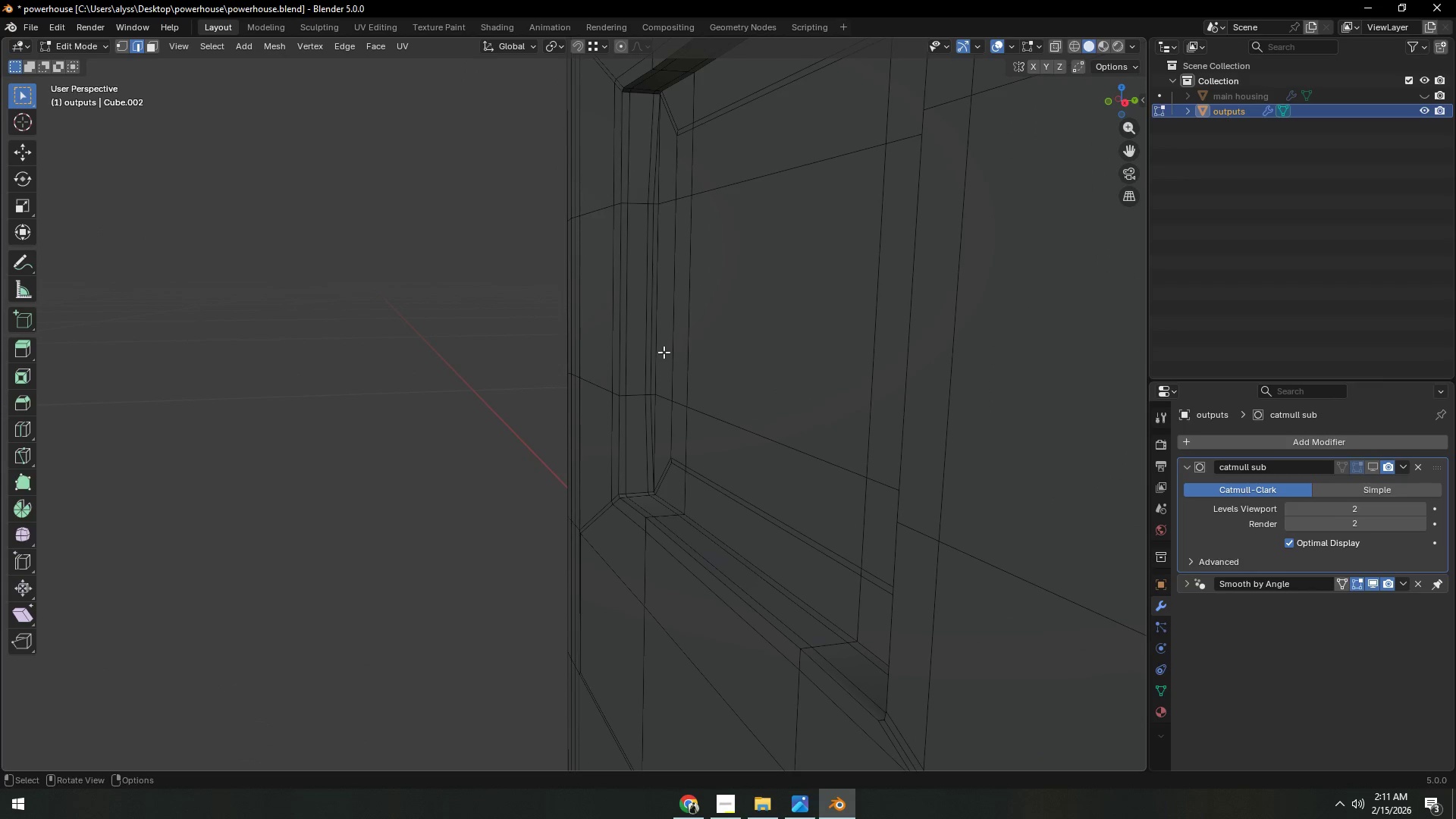 
hold_key(key=AltLeft, duration=0.42)
left_click([651, 341])
 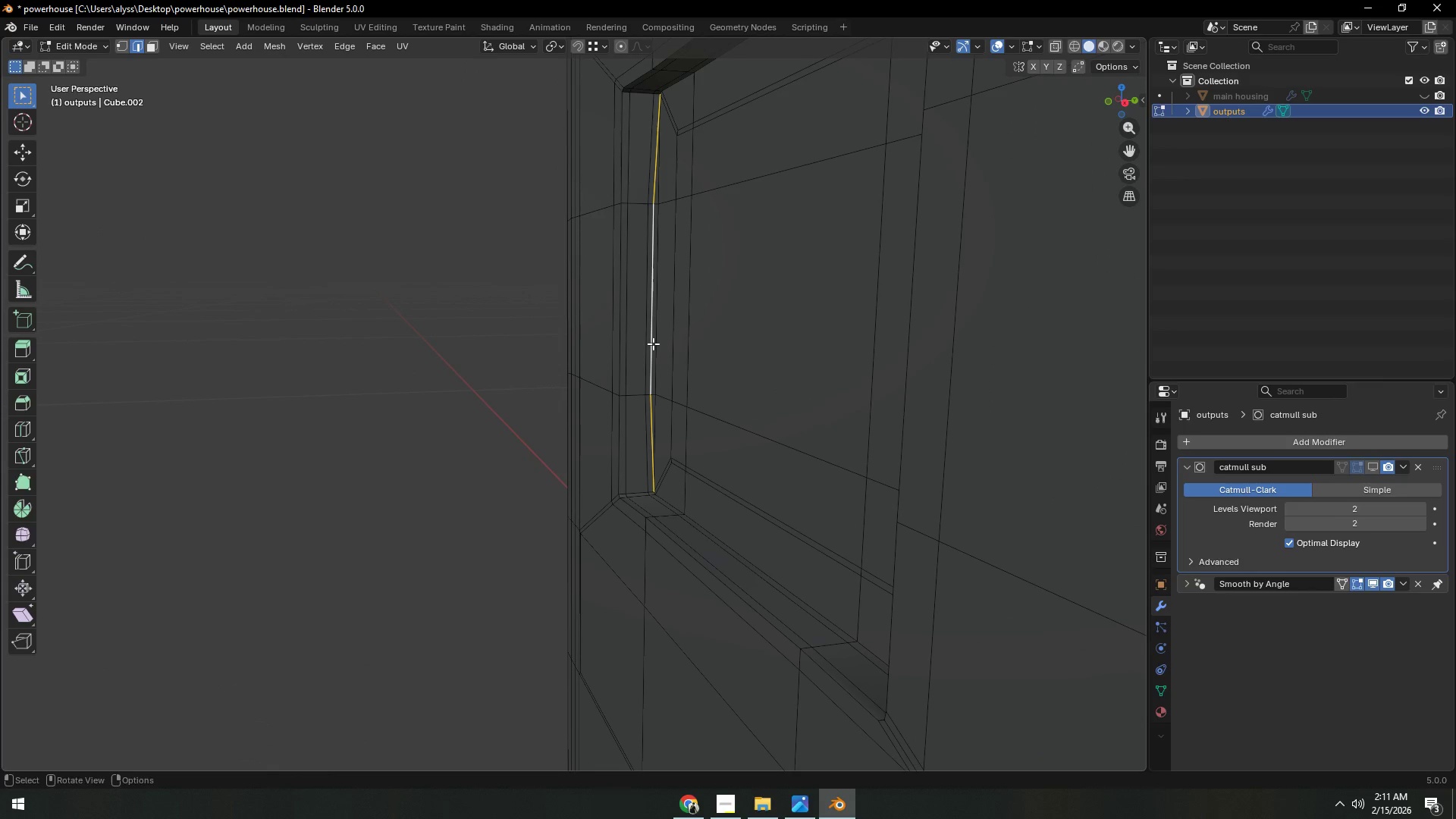 
key(Control+X)
 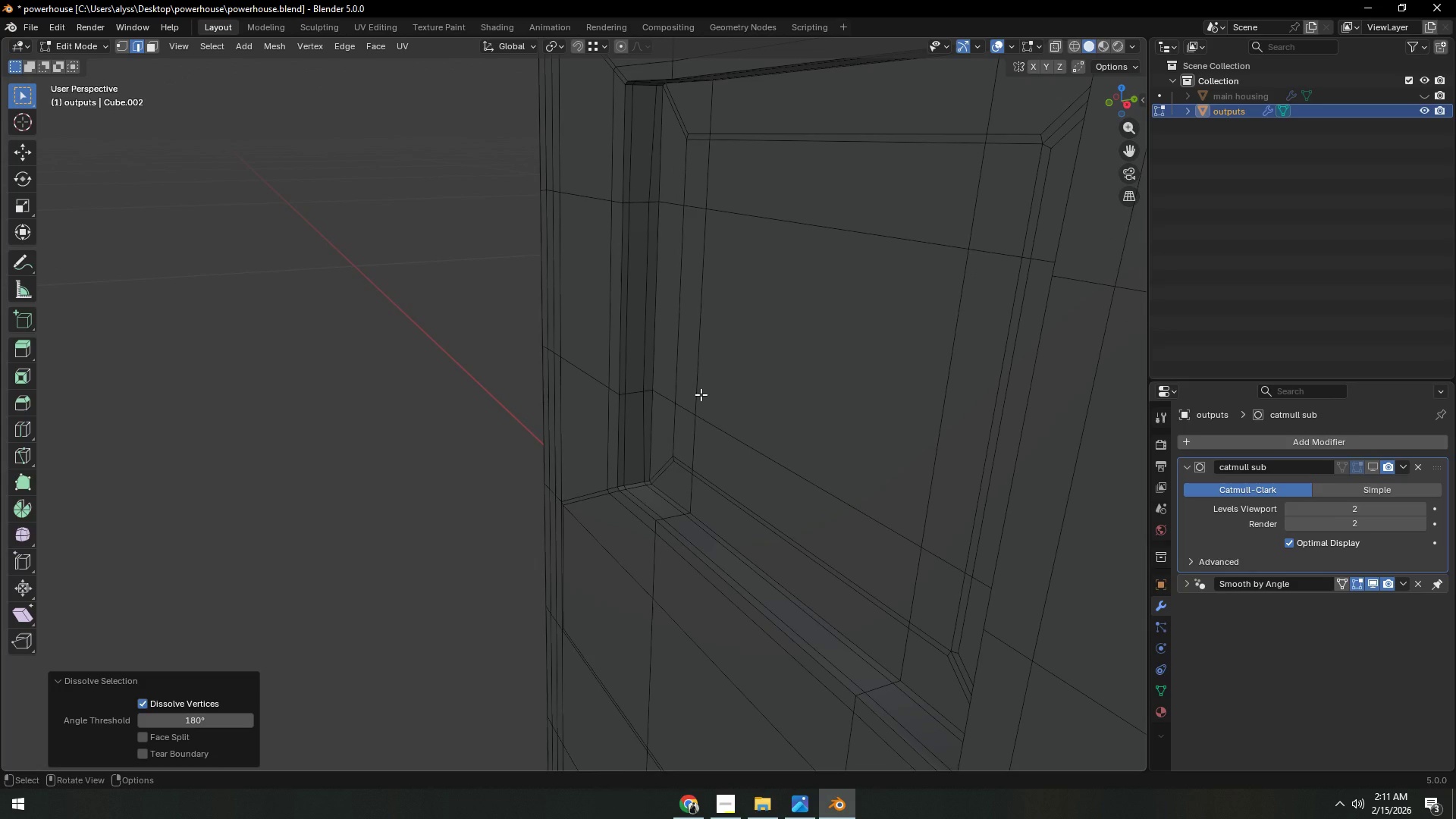 
wait(6.25)
 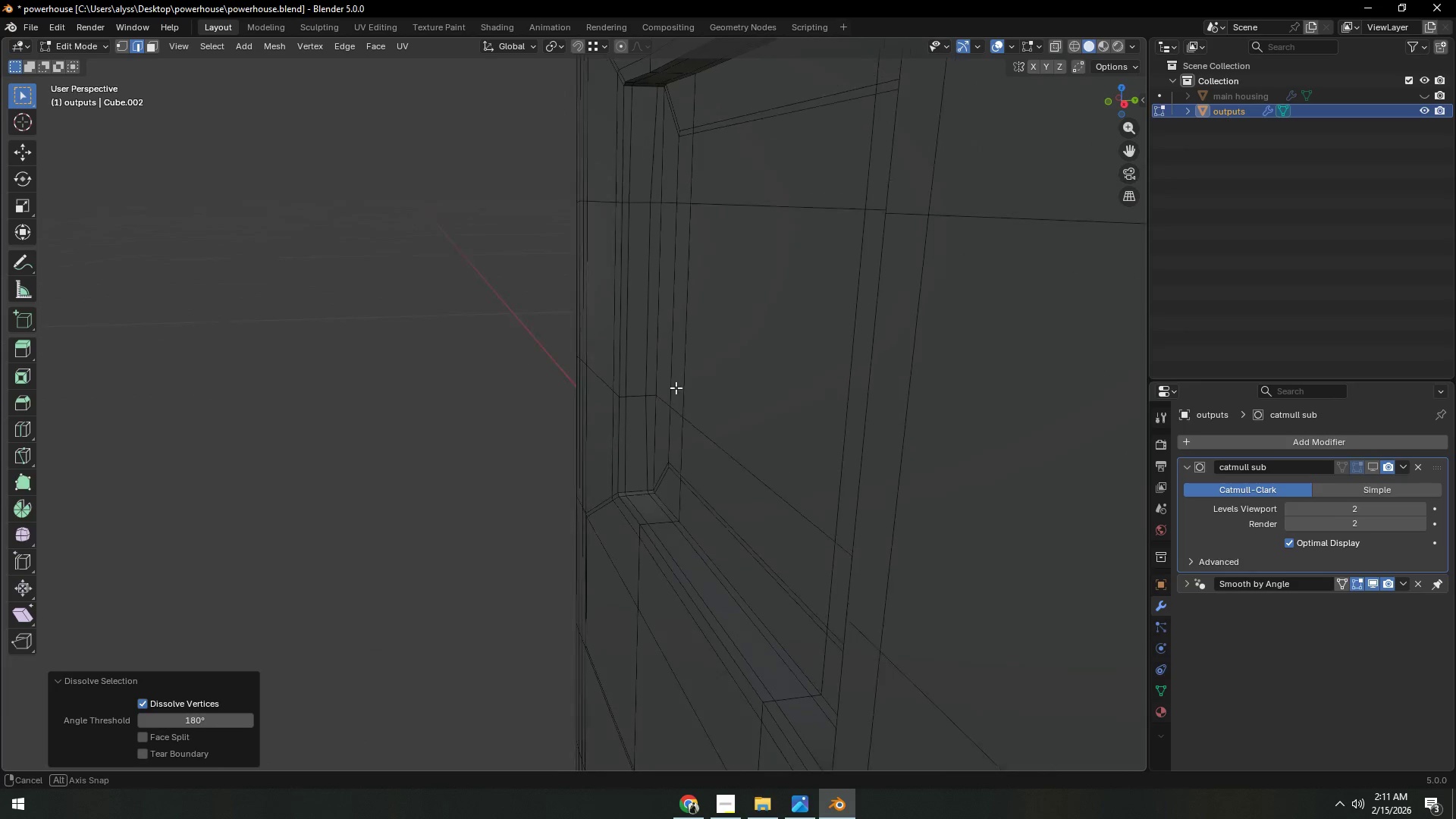 
scroll: coordinate [687, 406], scroll_direction: up, amount: 2.0
 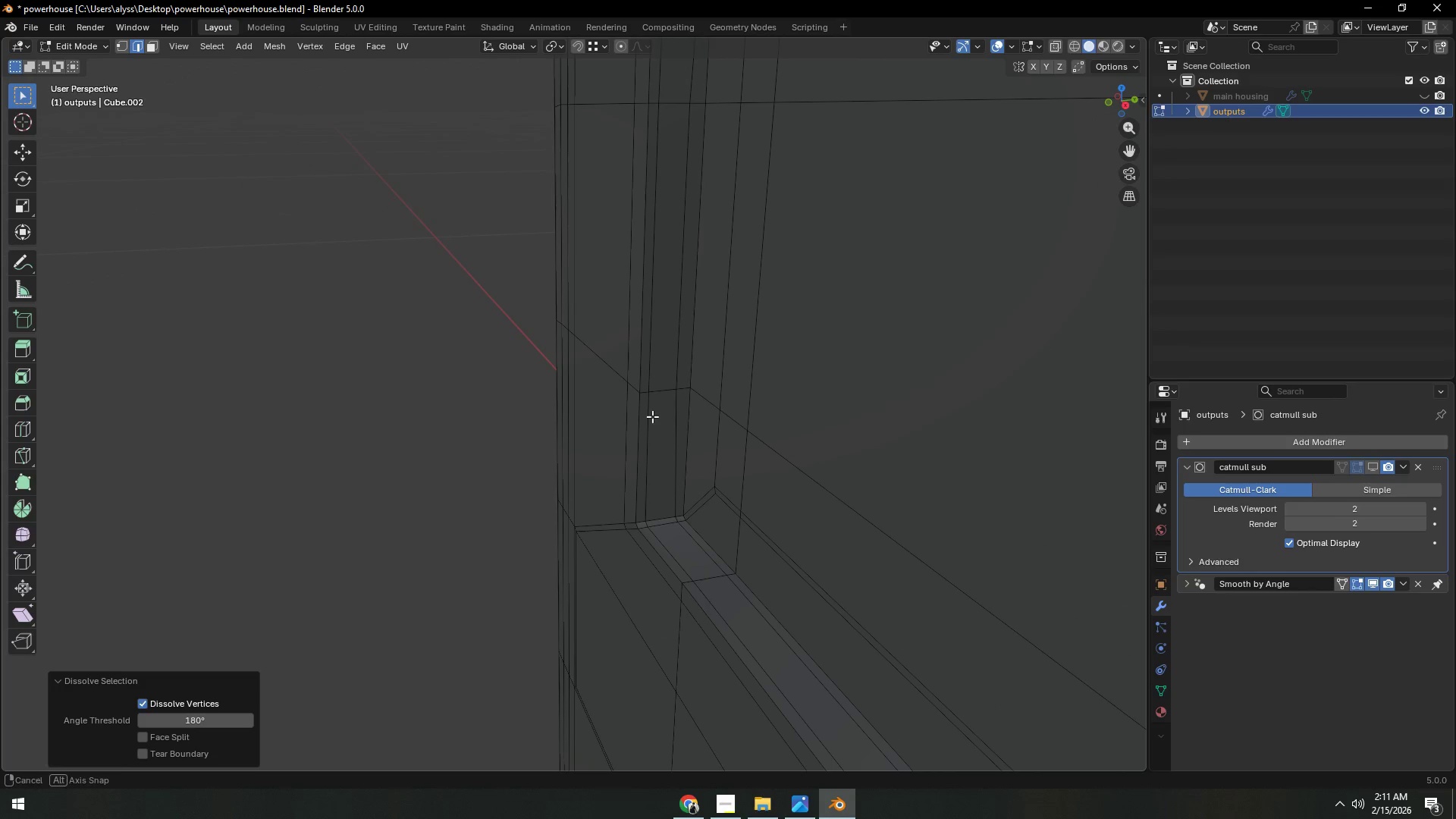 
hold_key(key=AltLeft, duration=0.52)
left_click([669, 364])
 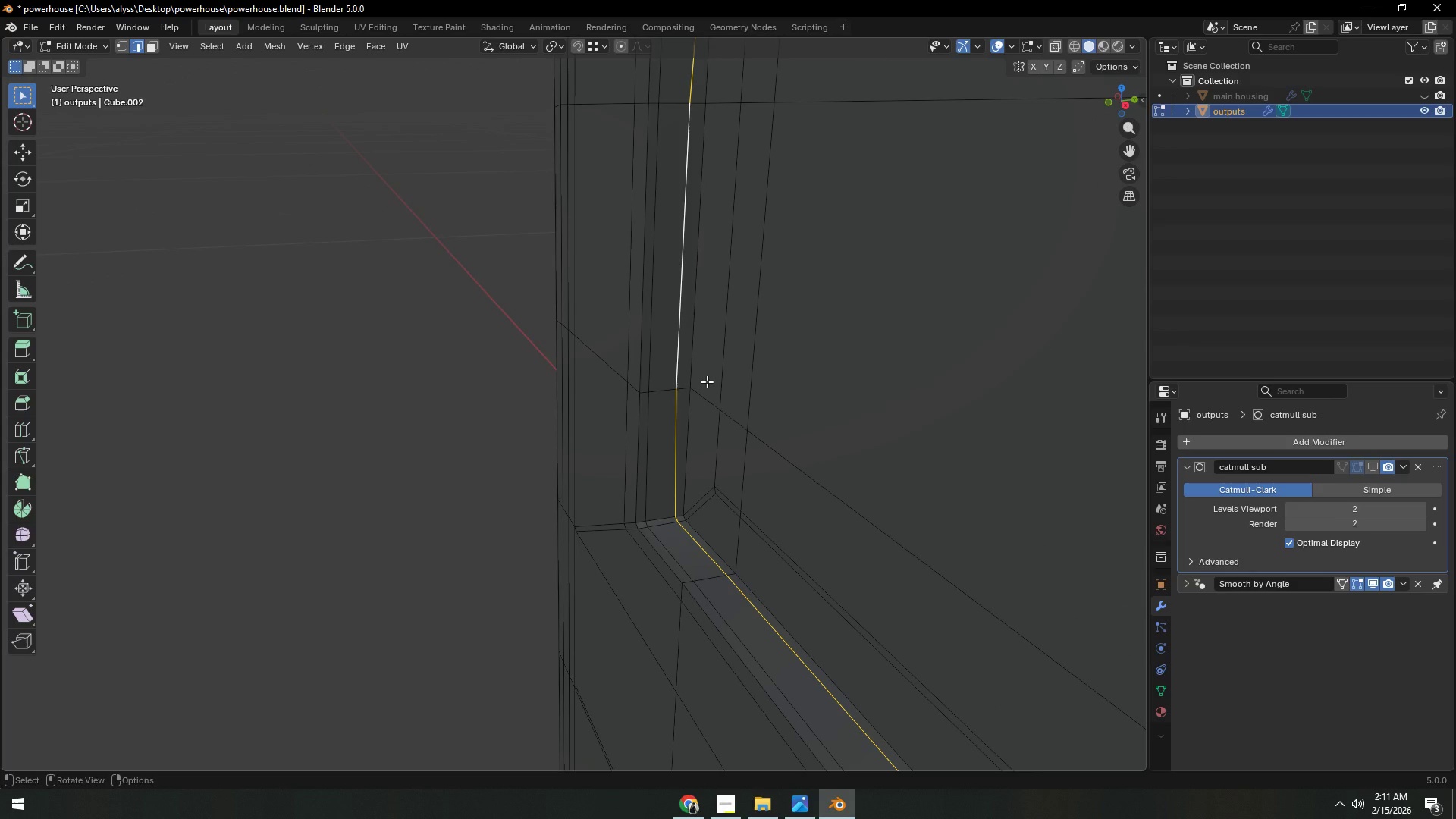 
type(sy)
 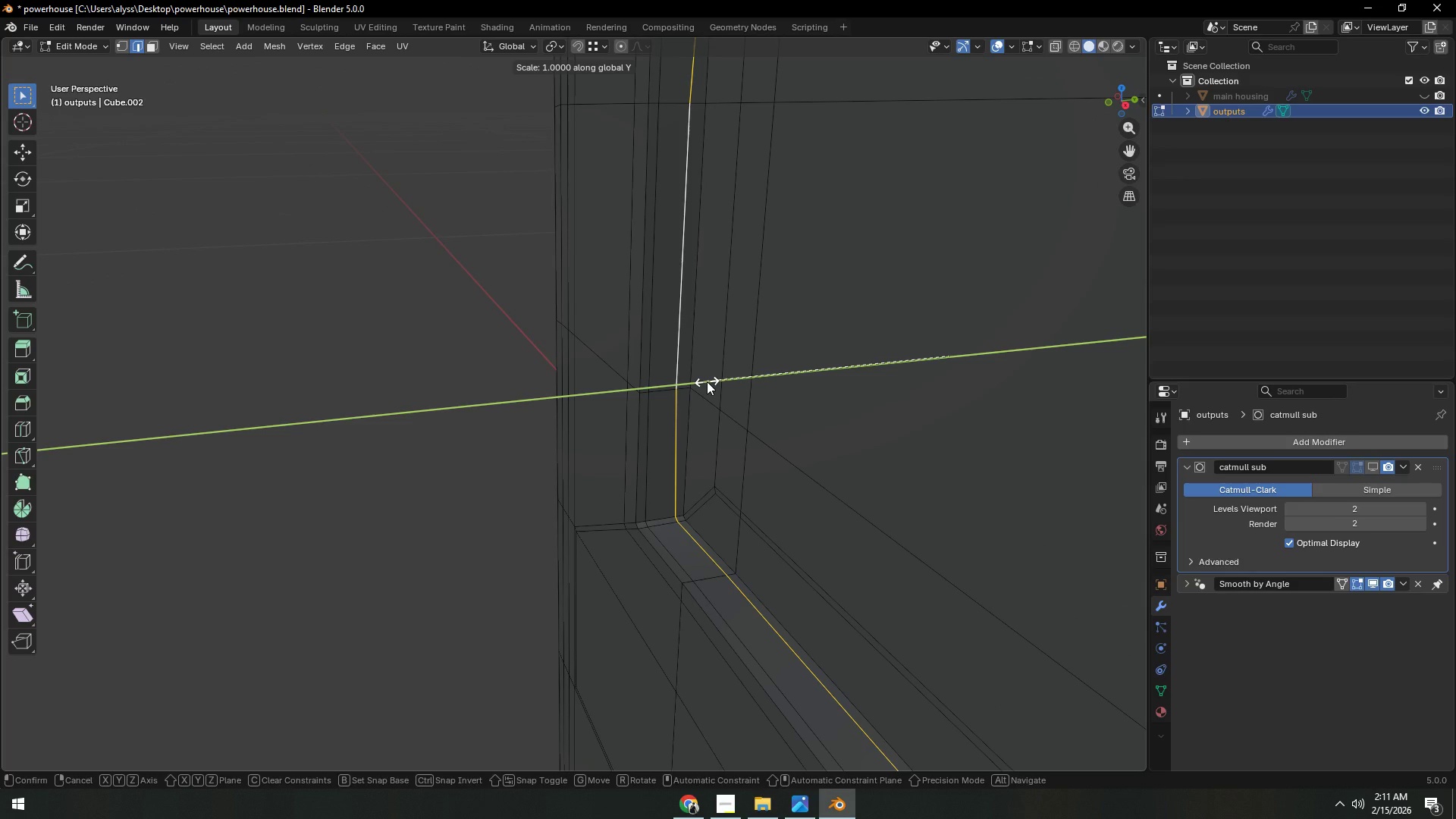 
key(ArrowRight)
 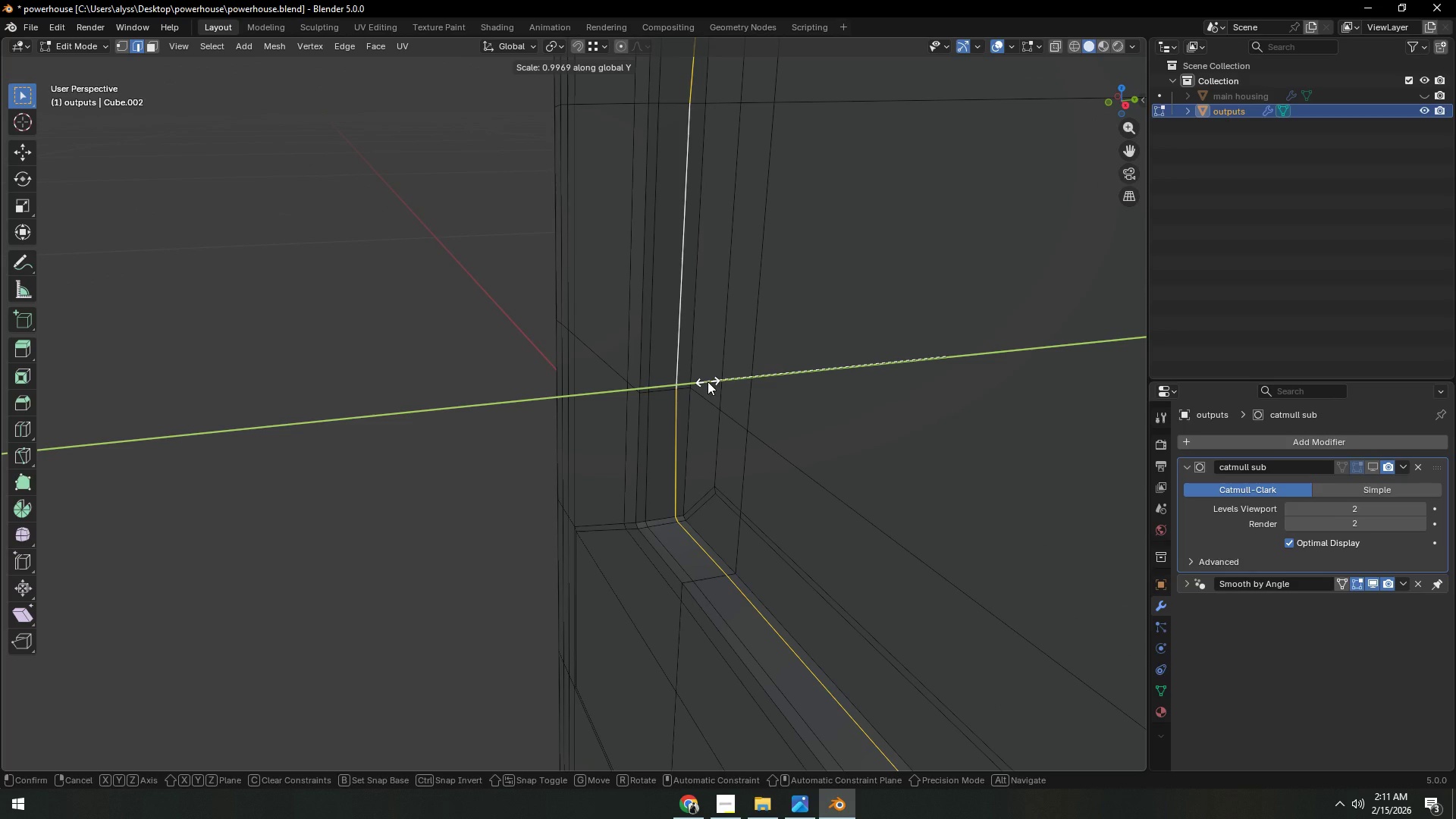 
key(Numpad0)
 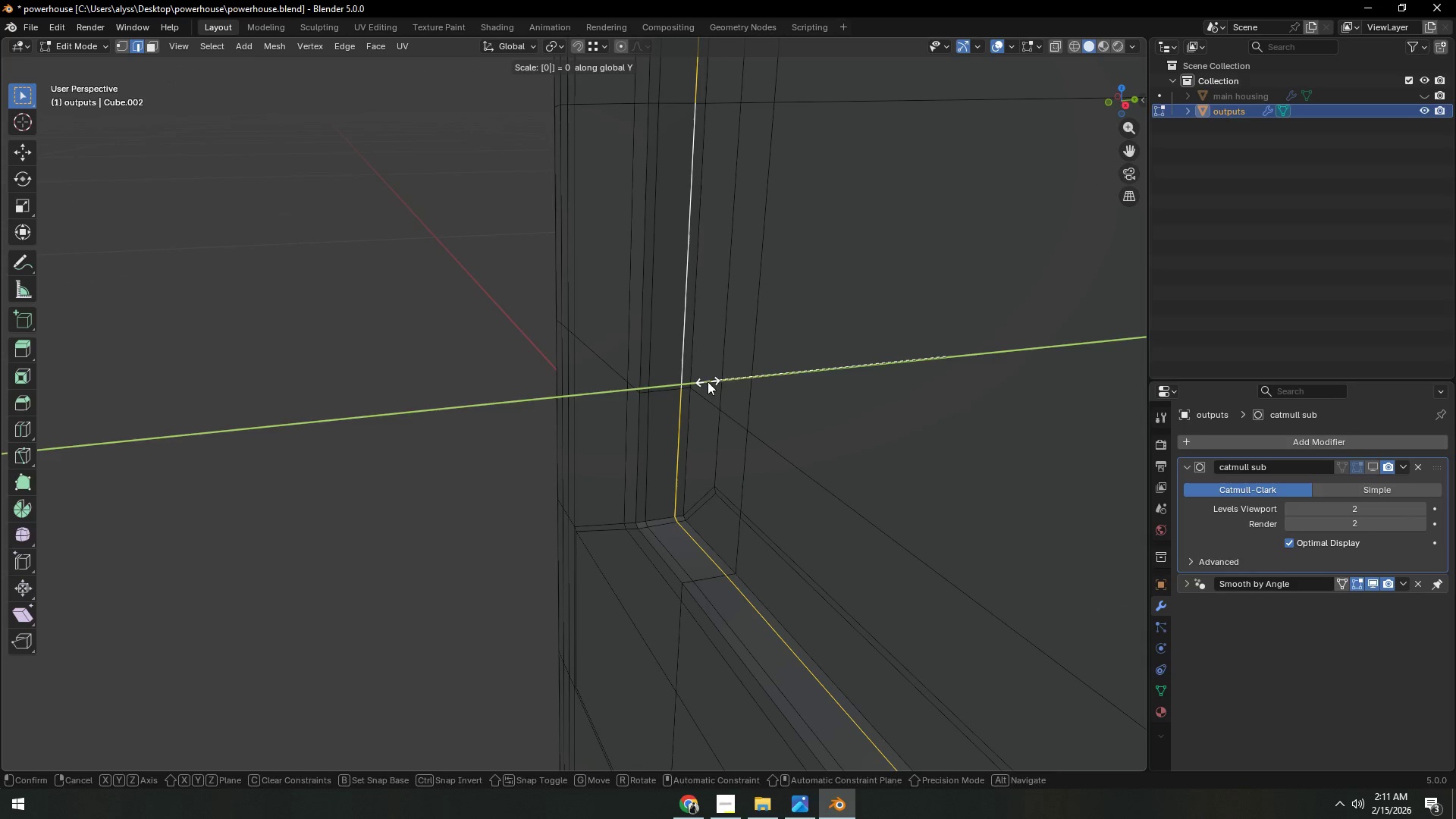 
key(NumpadEnter)
 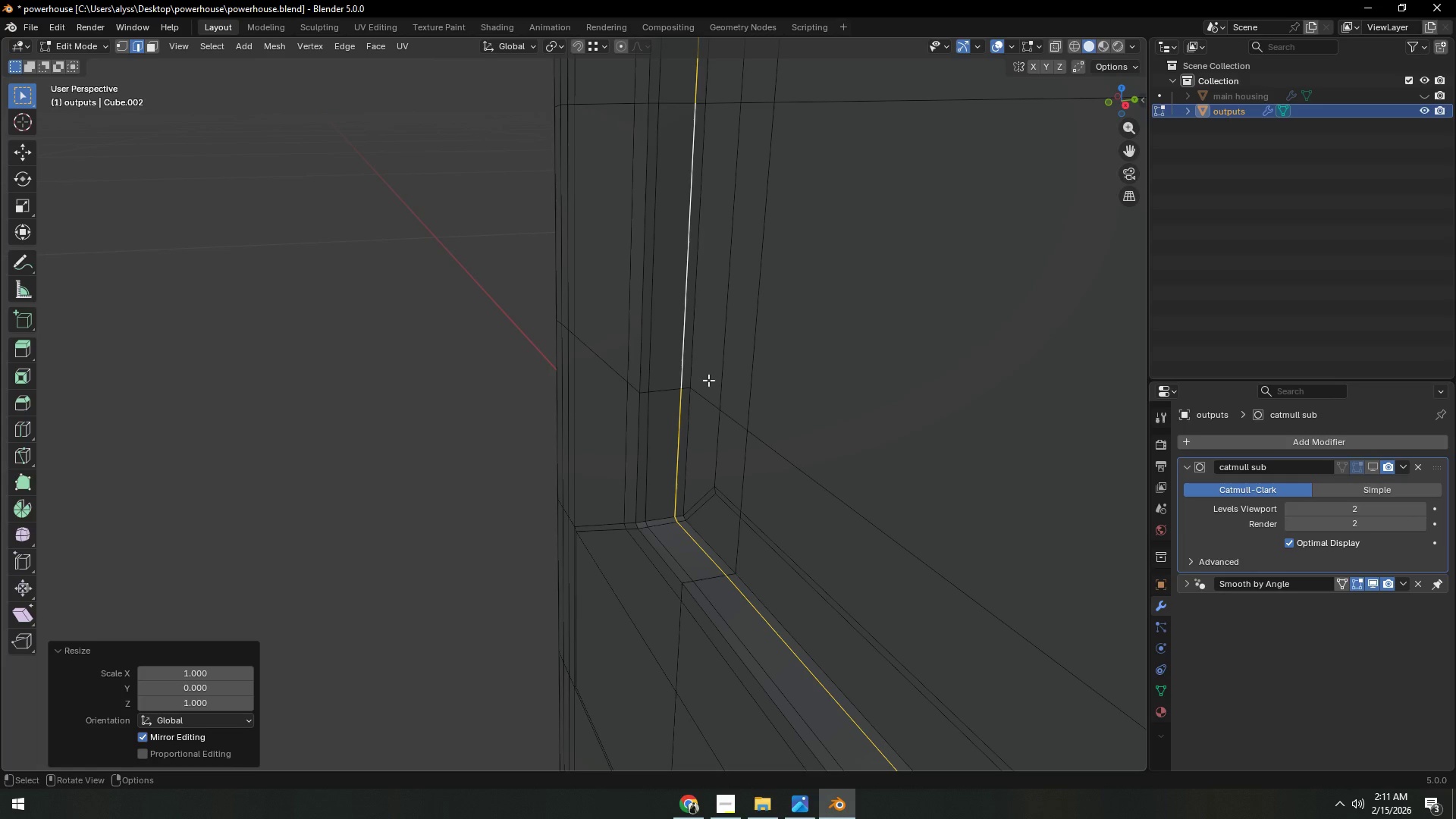 
hold_key(key=AltLeft, duration=0.8)
left_click([696, 366])
 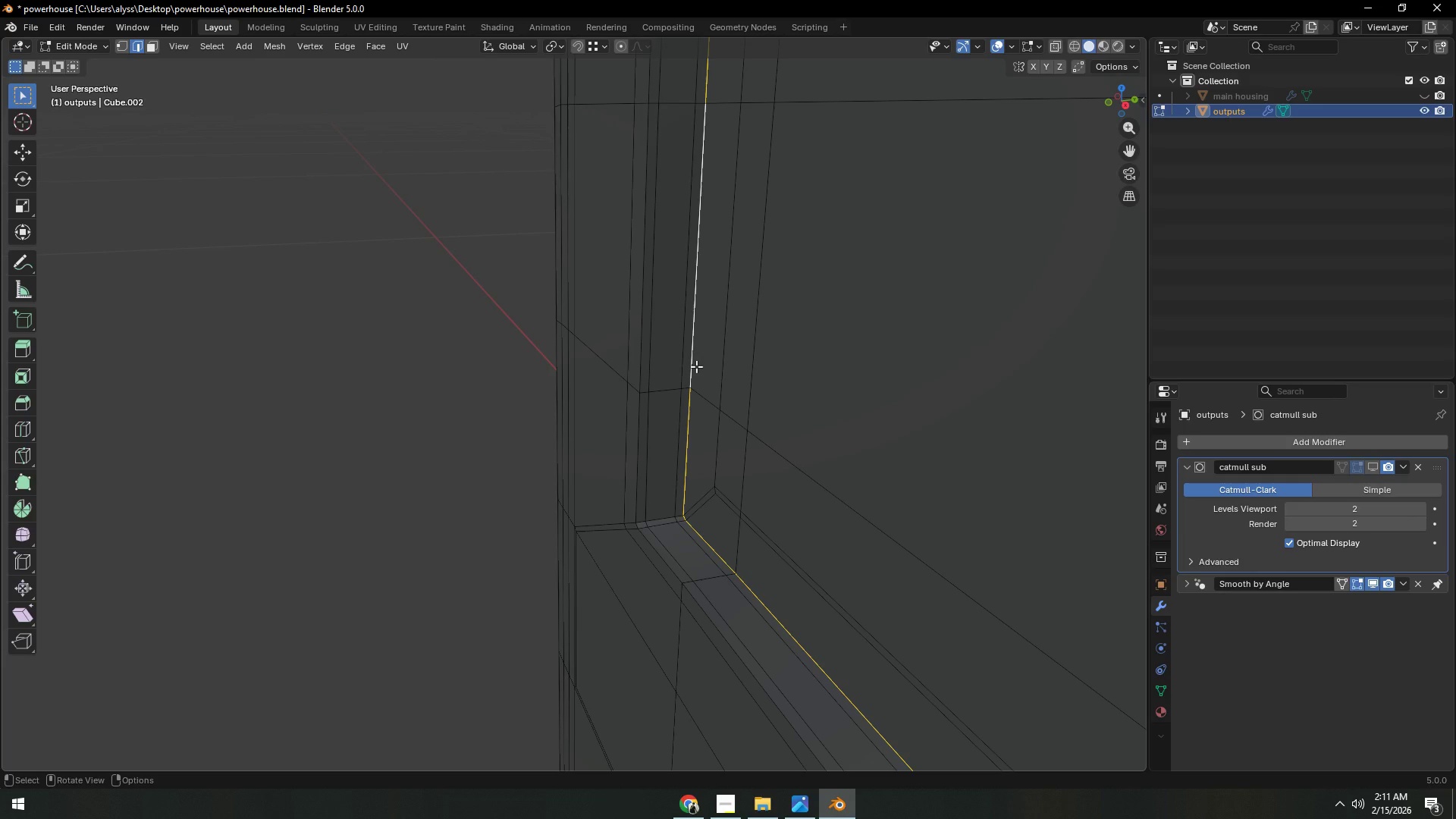 
type(sy0)
key(NumpadEnter)
 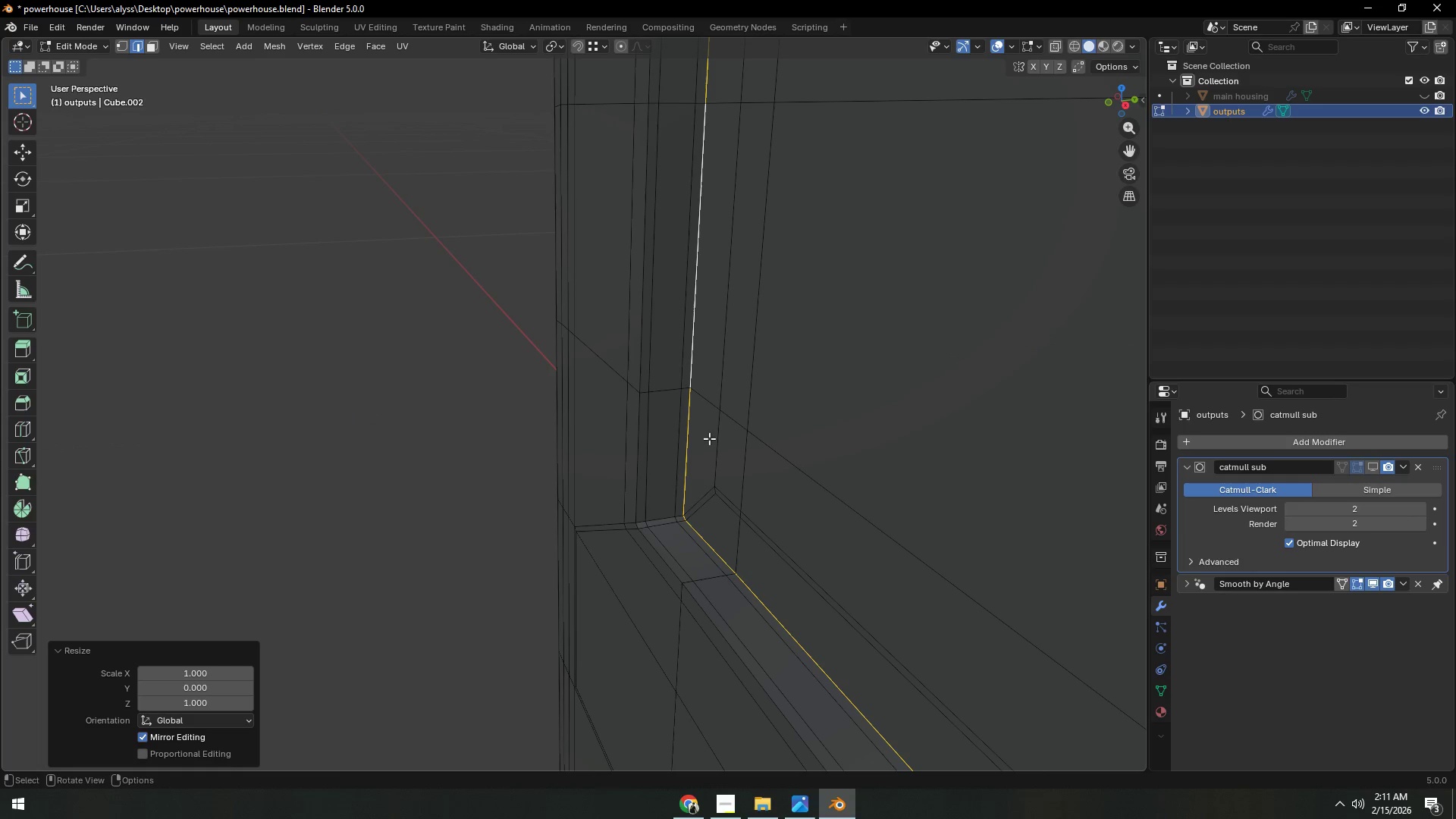 
hold_key(key=AltLeft, duration=0.77)
left_click([666, 544])
 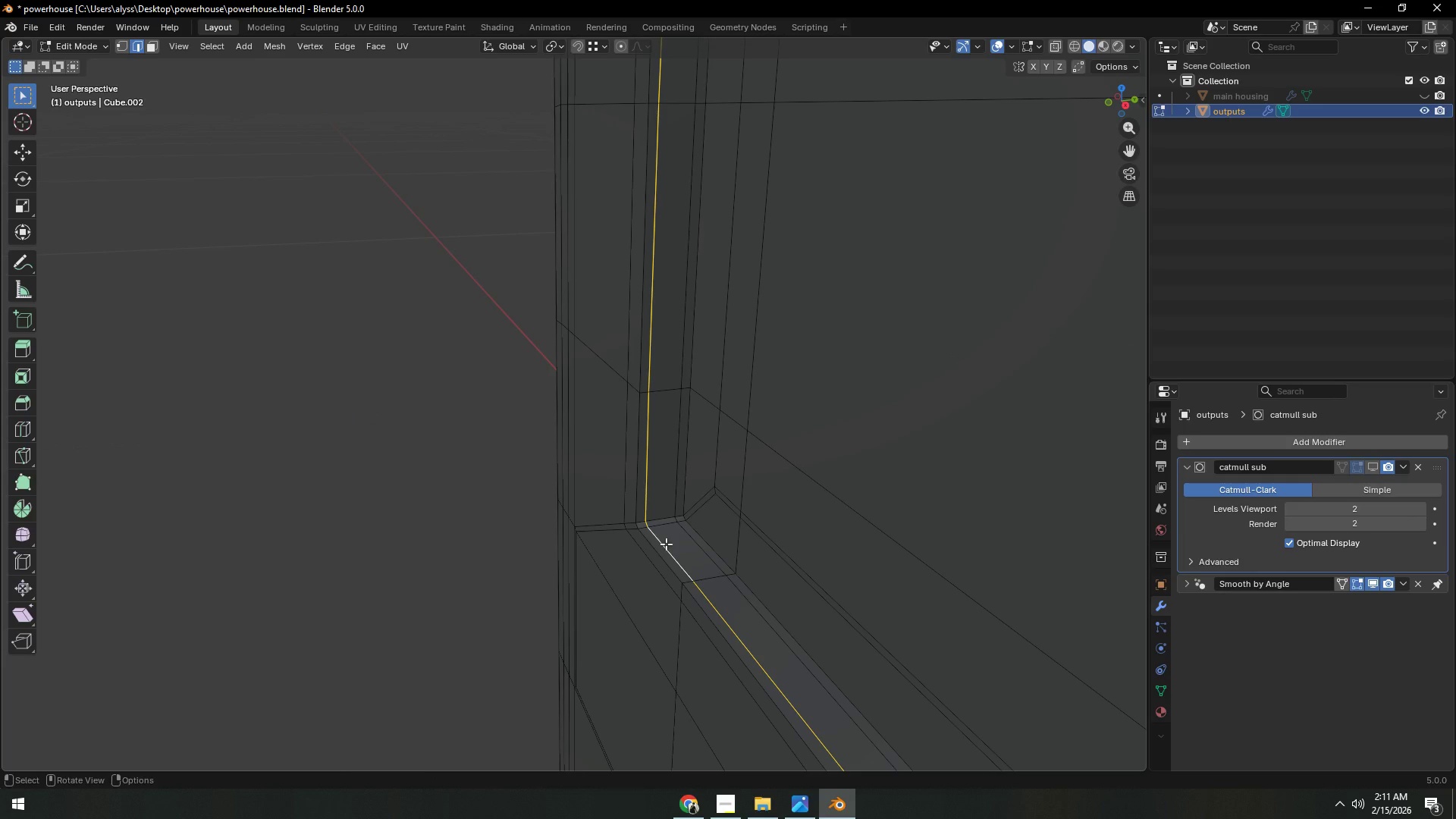 
type(sy0)
key(NumpadEnter)
 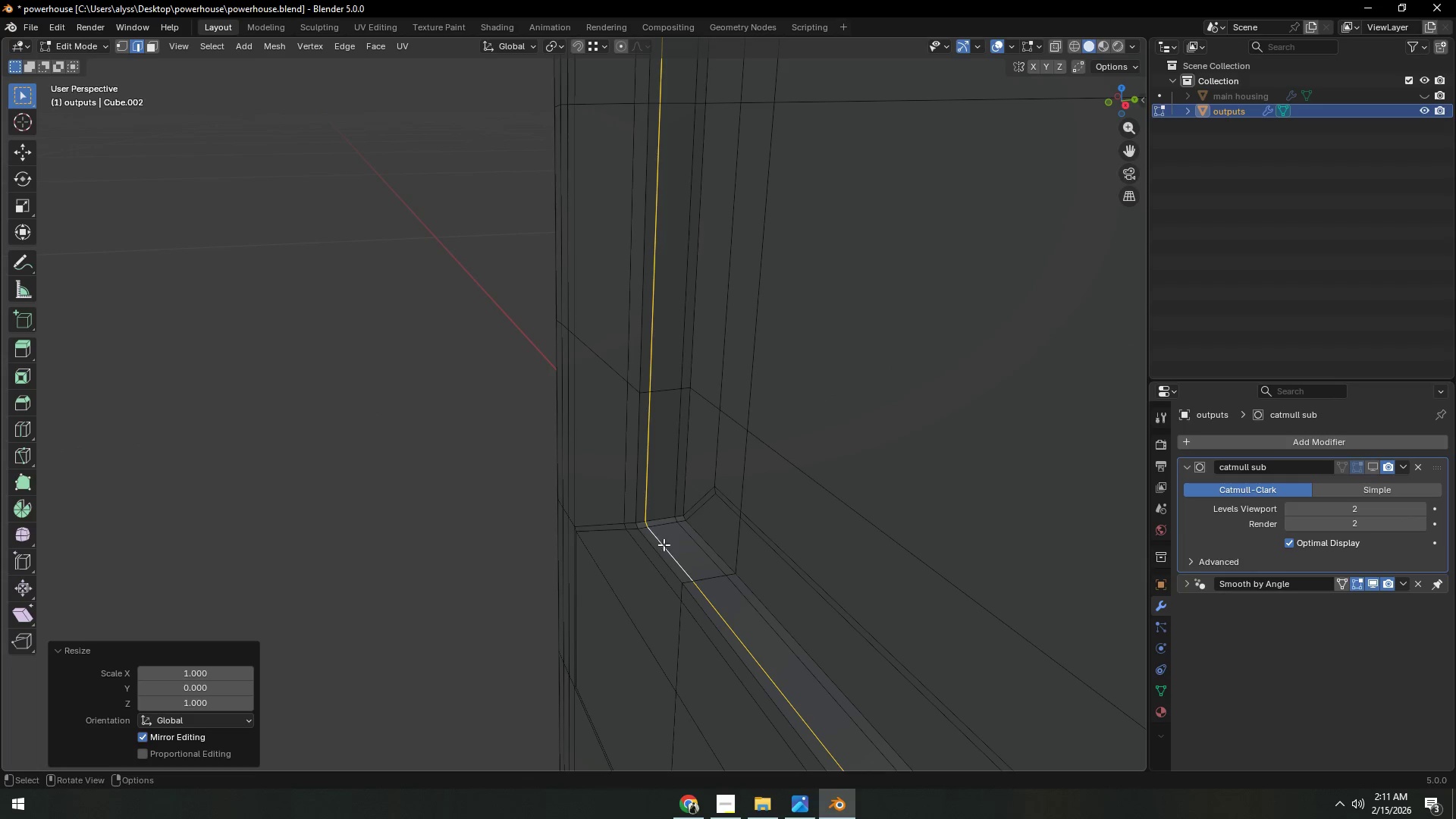 
hold_key(key=AltLeft, duration=0.62)
left_click([656, 551])
 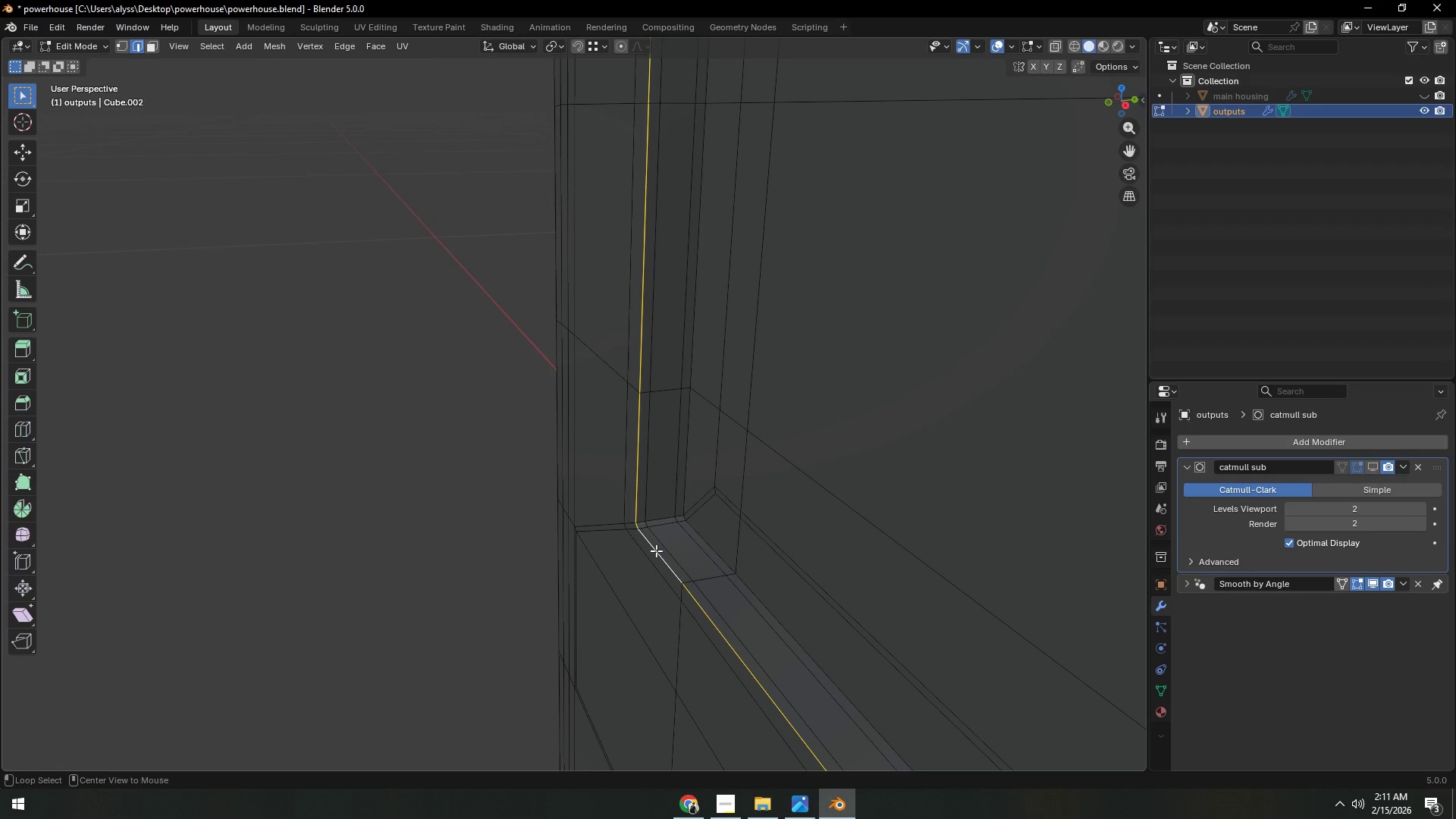 
type(sy0)
key(NumpadEnter)
 